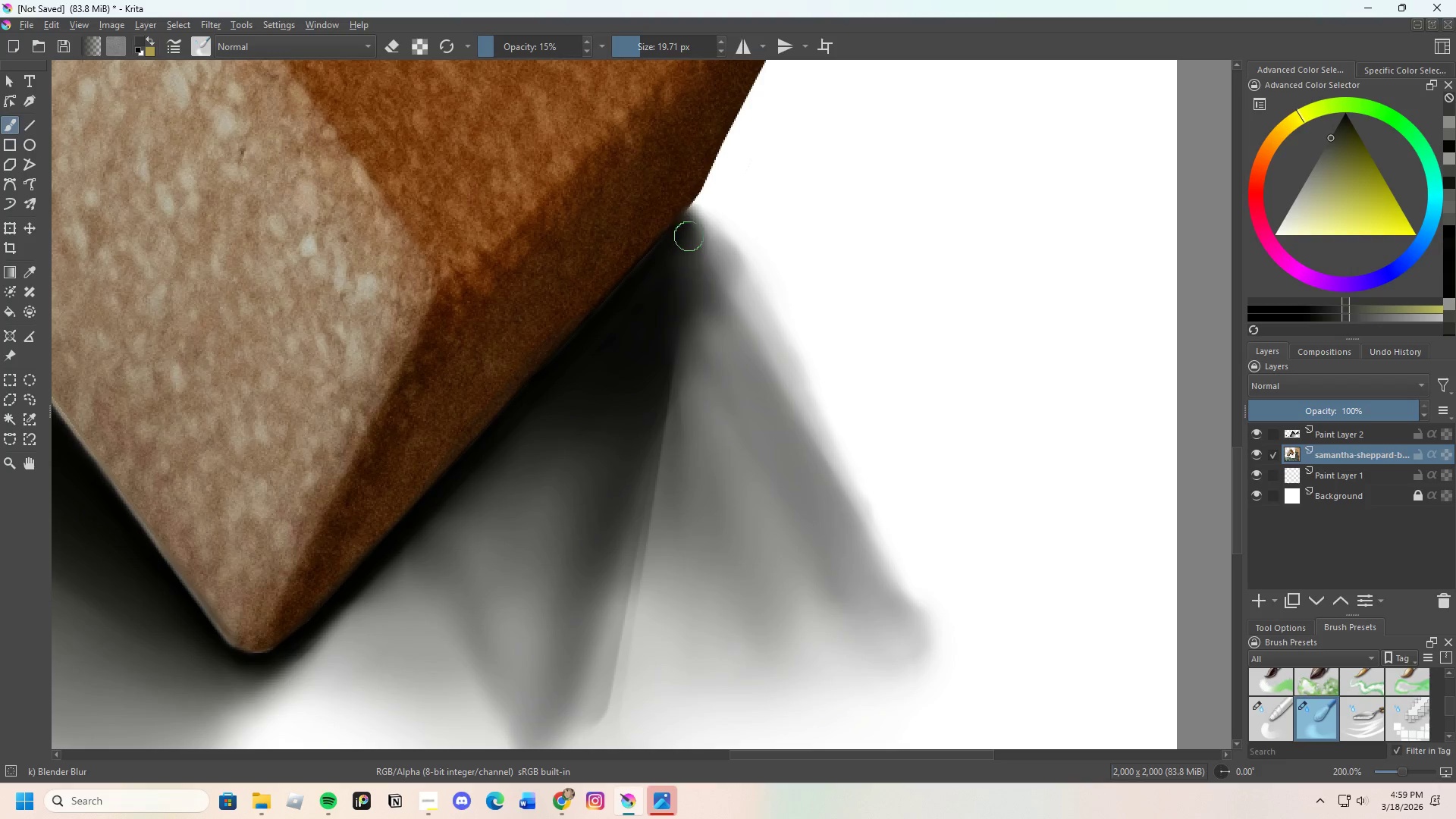 
left_click_drag(start_coordinate=[689, 246], to_coordinate=[689, 235])
 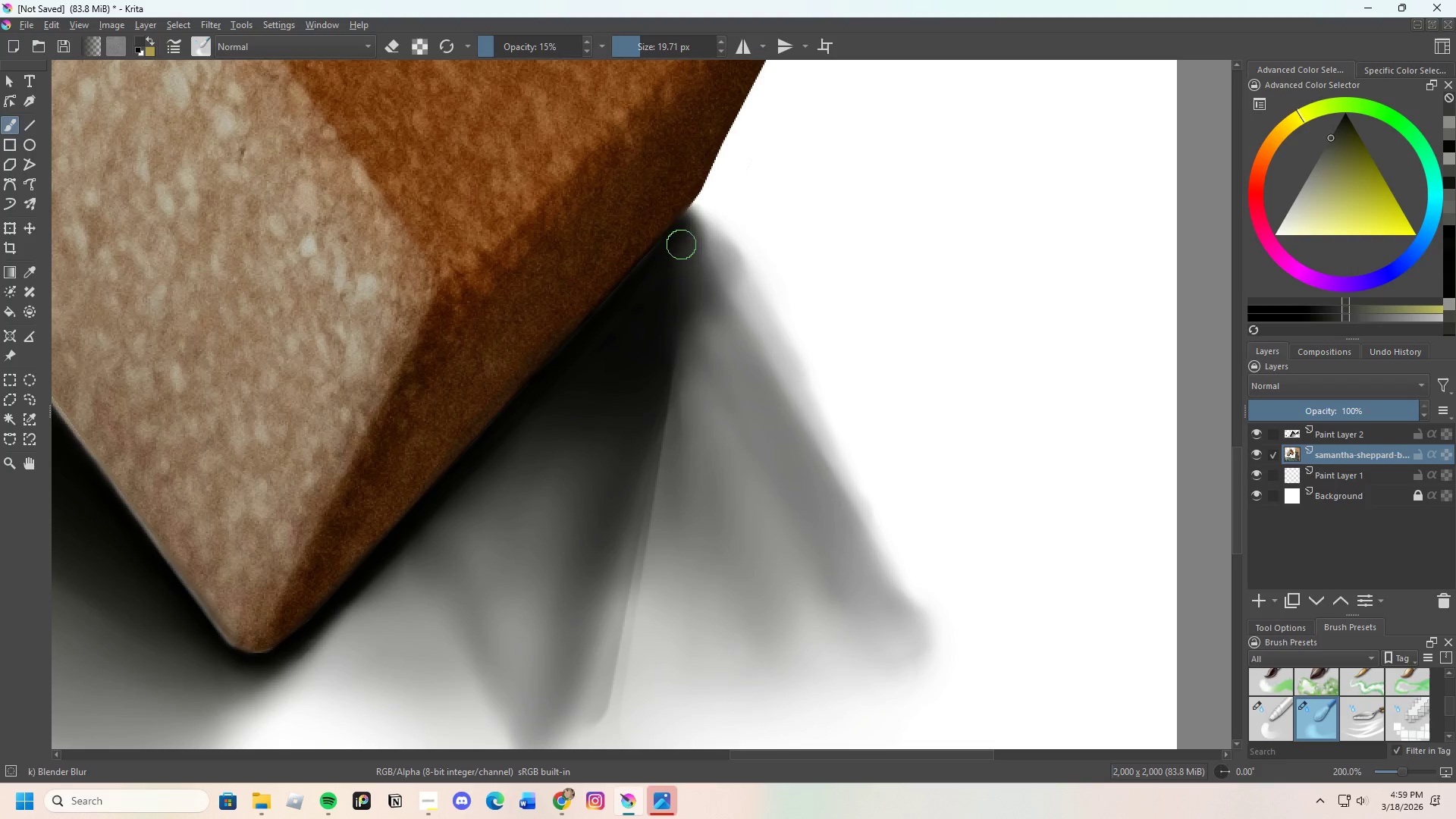 
left_click_drag(start_coordinate=[682, 244], to_coordinate=[682, 251])
 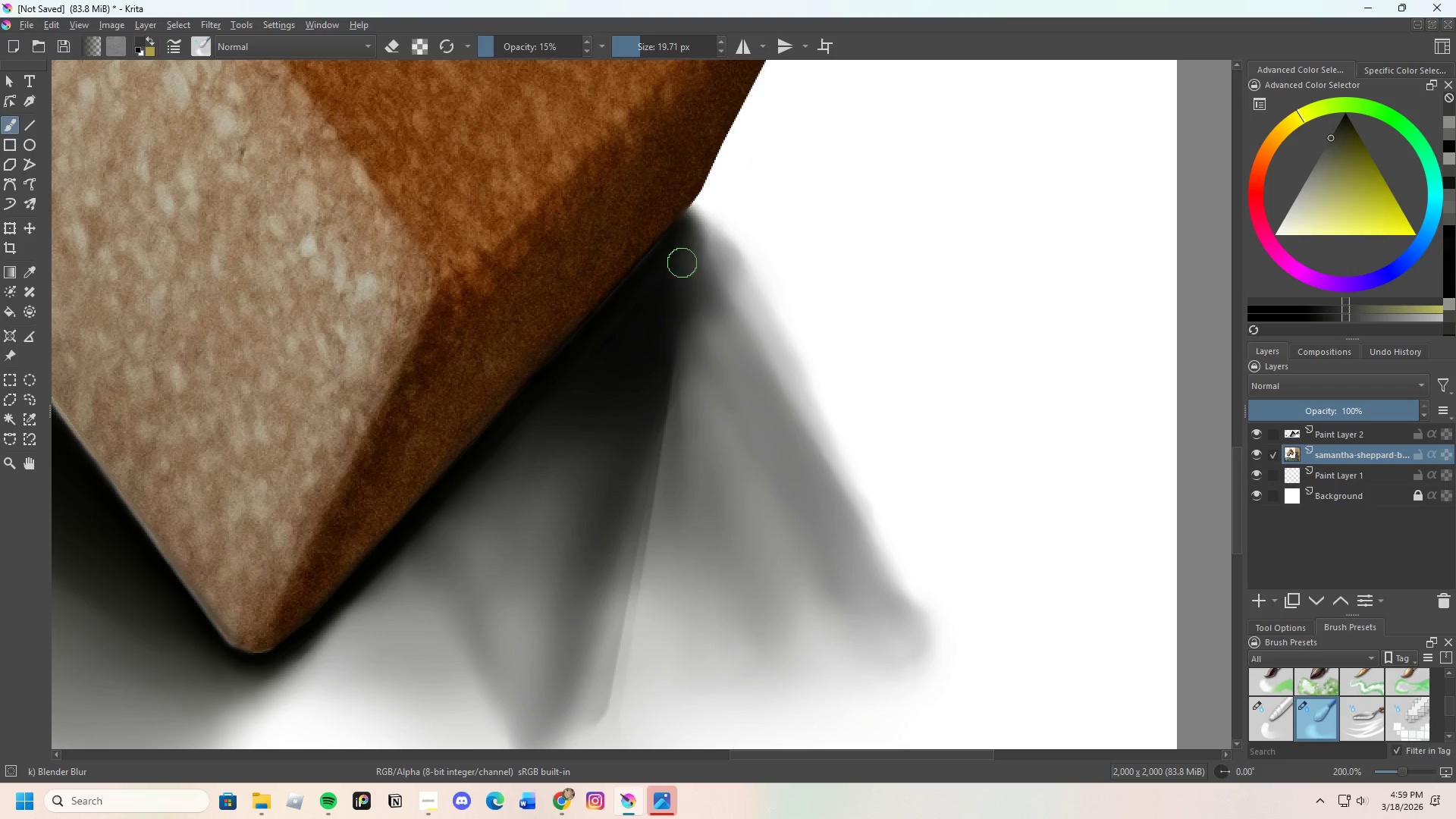 
left_click_drag(start_coordinate=[682, 262], to_coordinate=[689, 228])
 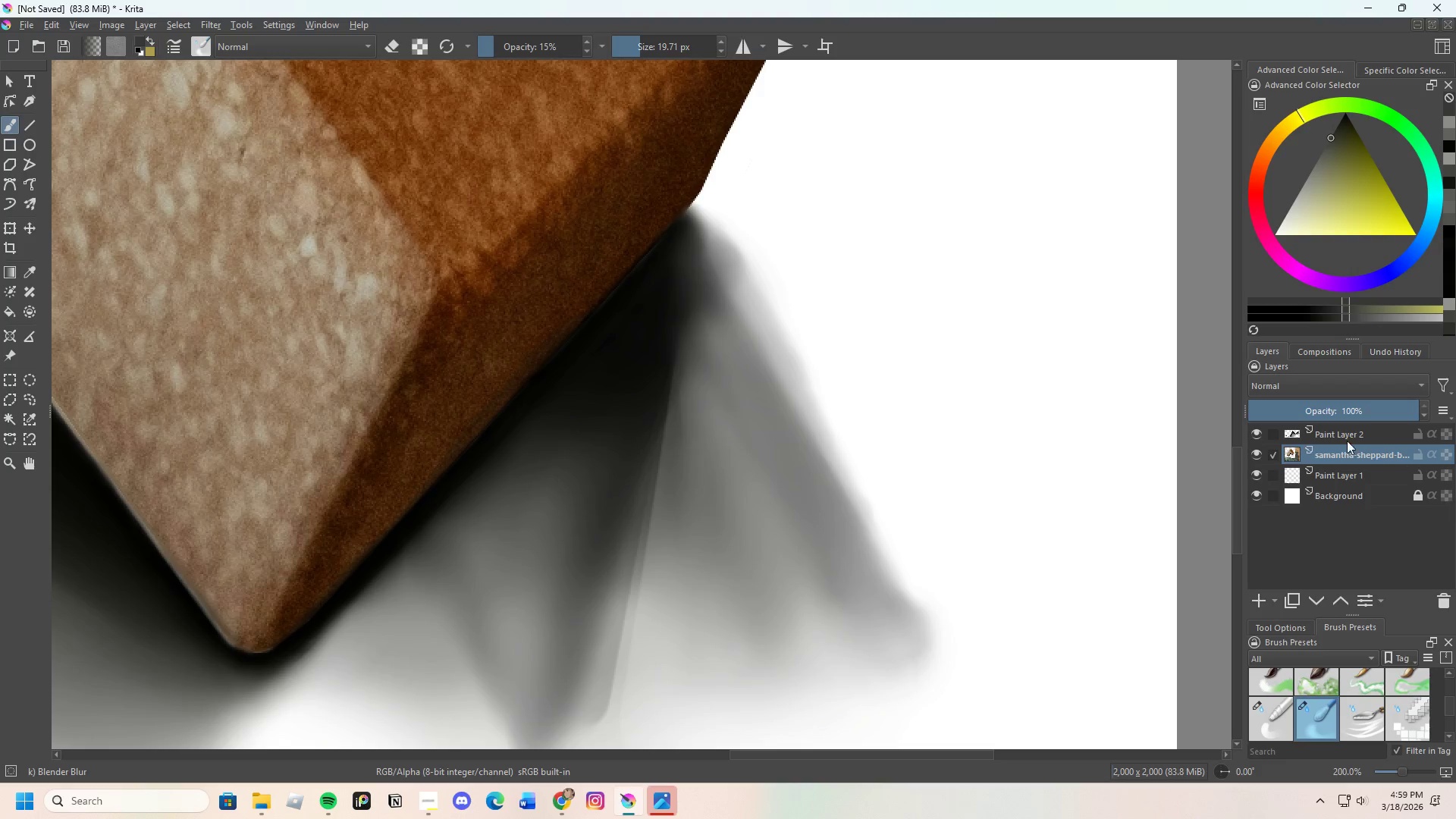 
left_click_drag(start_coordinate=[1335, 438], to_coordinate=[1334, 430])
 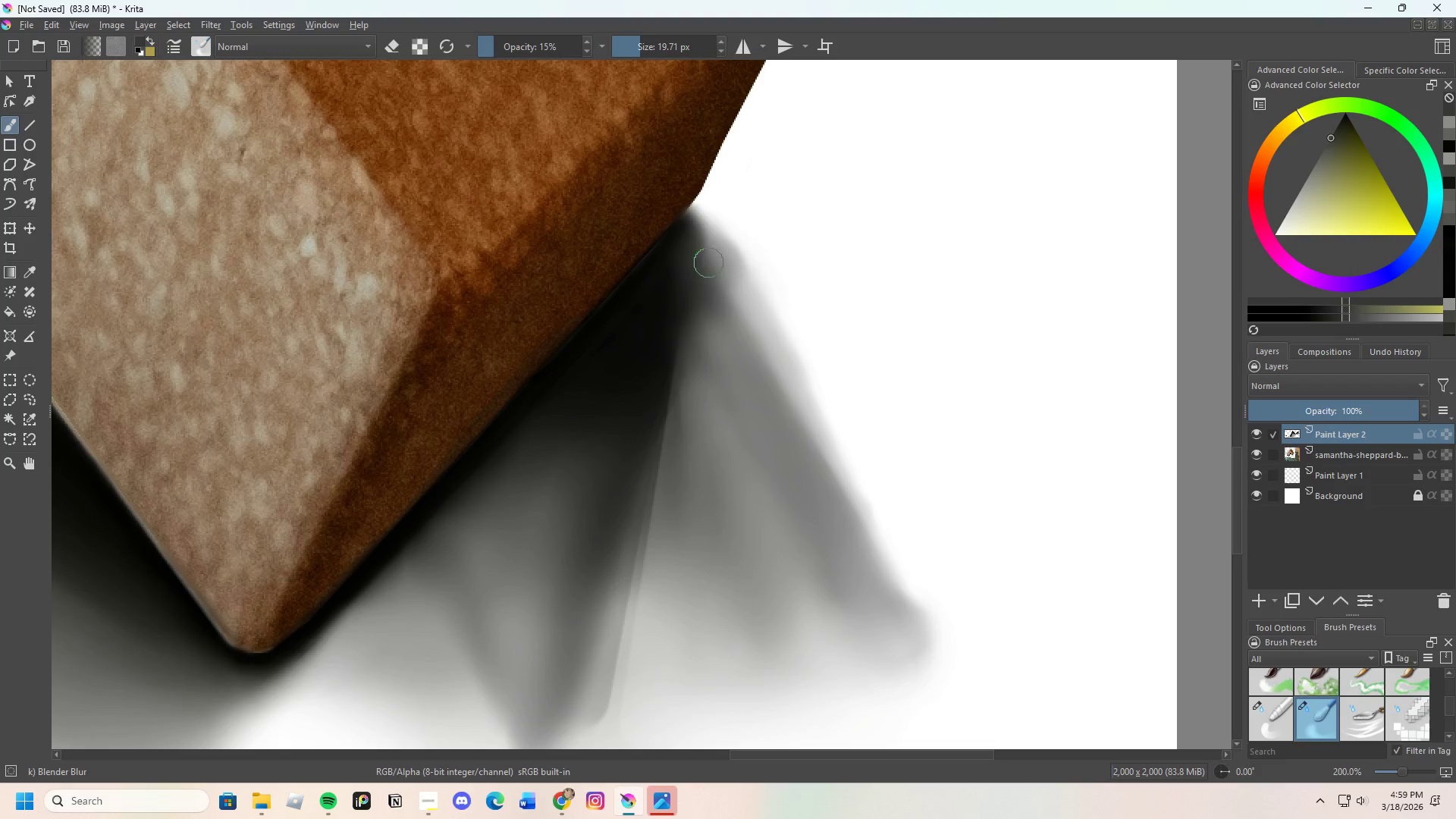 
left_click_drag(start_coordinate=[701, 243], to_coordinate=[721, 239])
 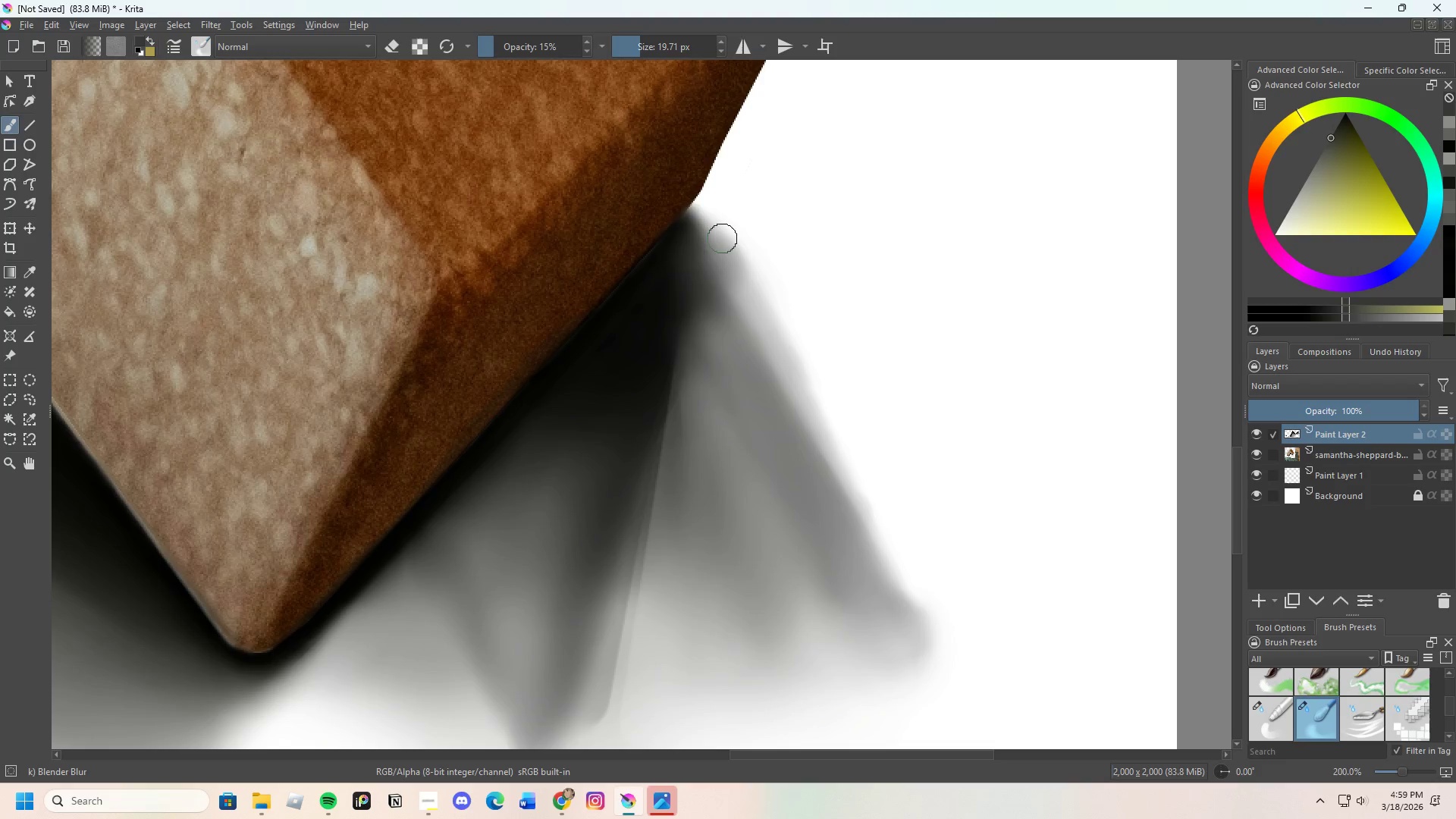 
type(ee)
 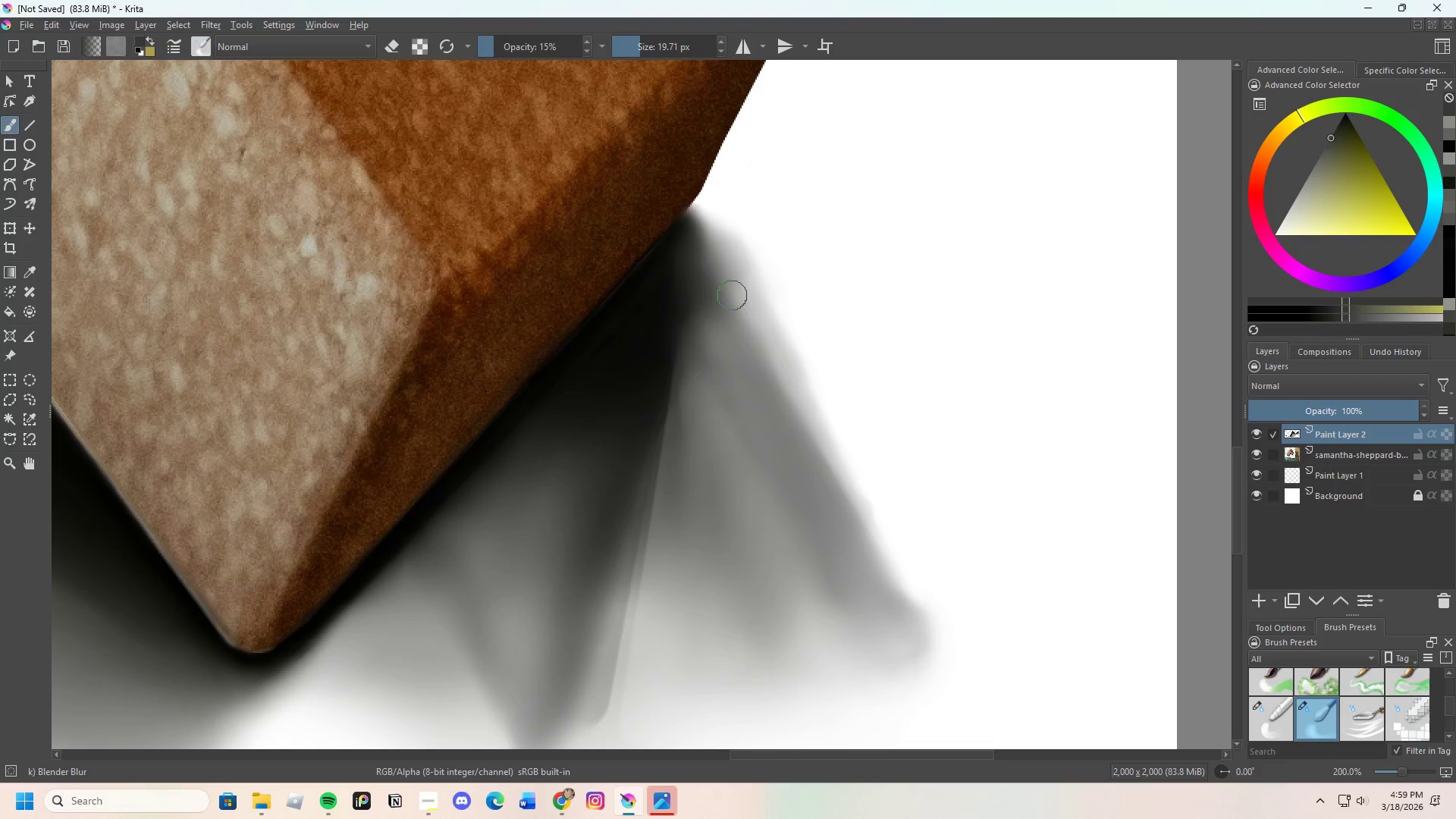 
left_click_drag(start_coordinate=[735, 246], to_coordinate=[734, 240])
 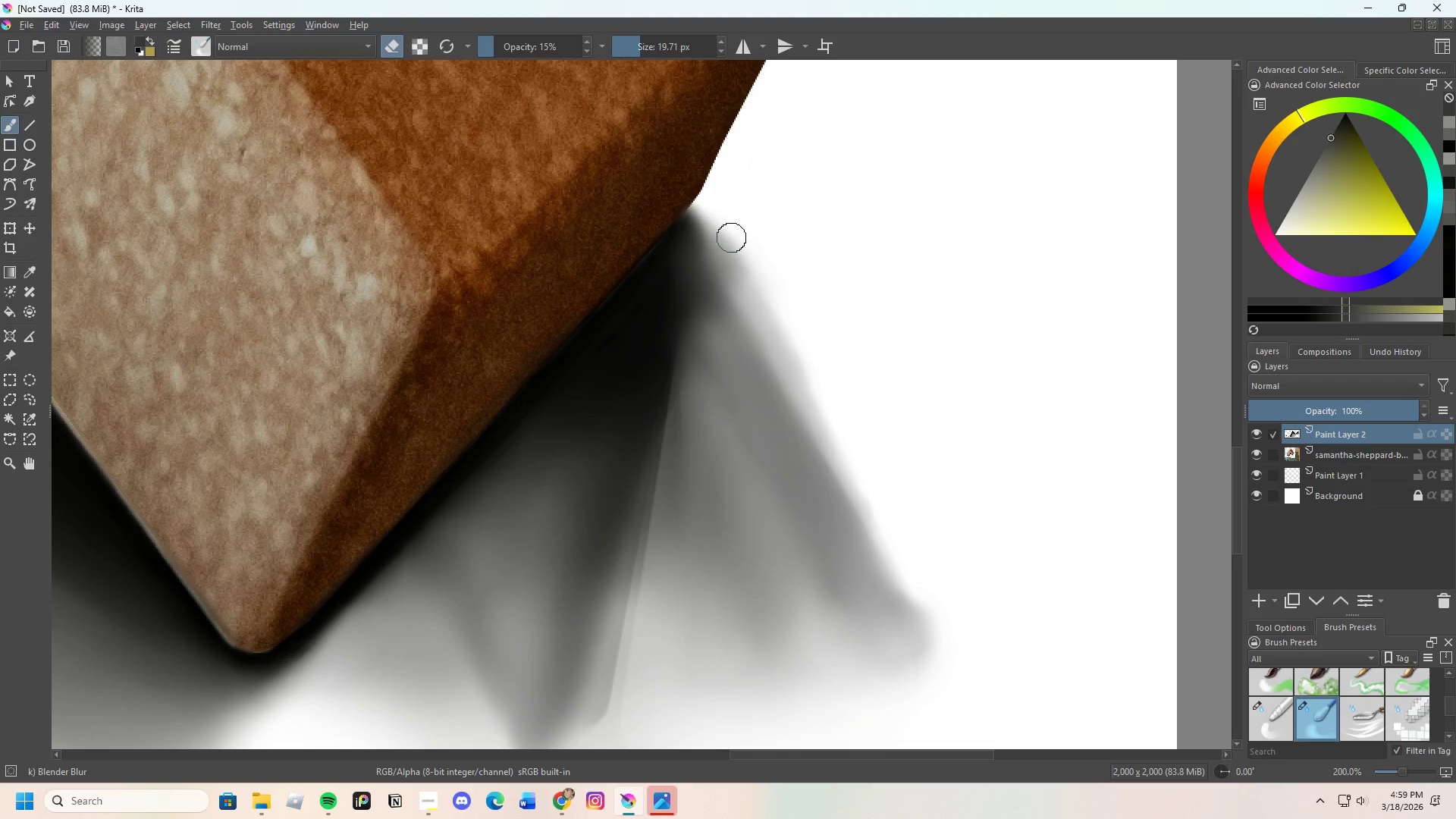 
left_click_drag(start_coordinate=[733, 253], to_coordinate=[728, 226])
 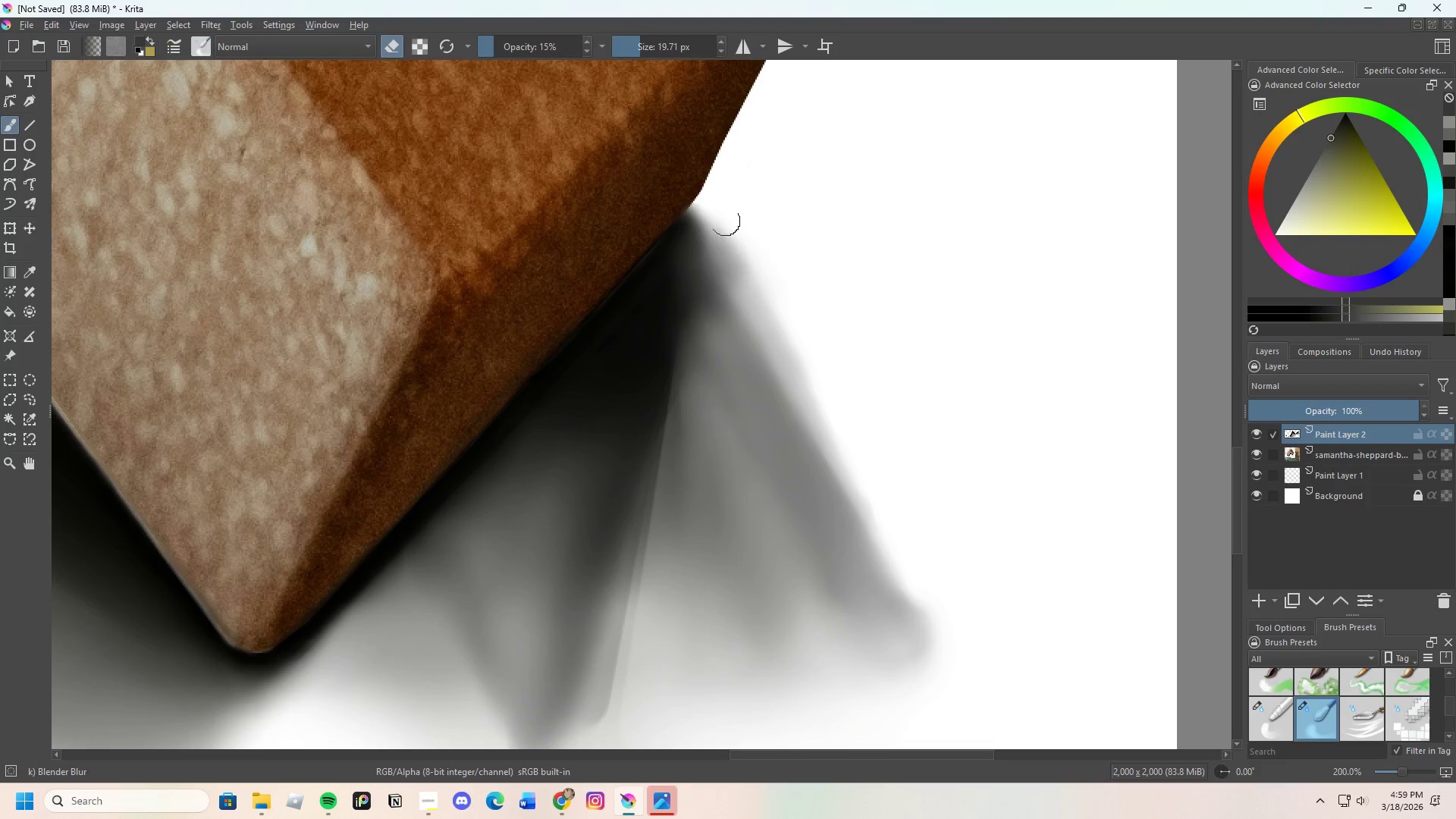 
left_click_drag(start_coordinate=[727, 231], to_coordinate=[736, 242])
 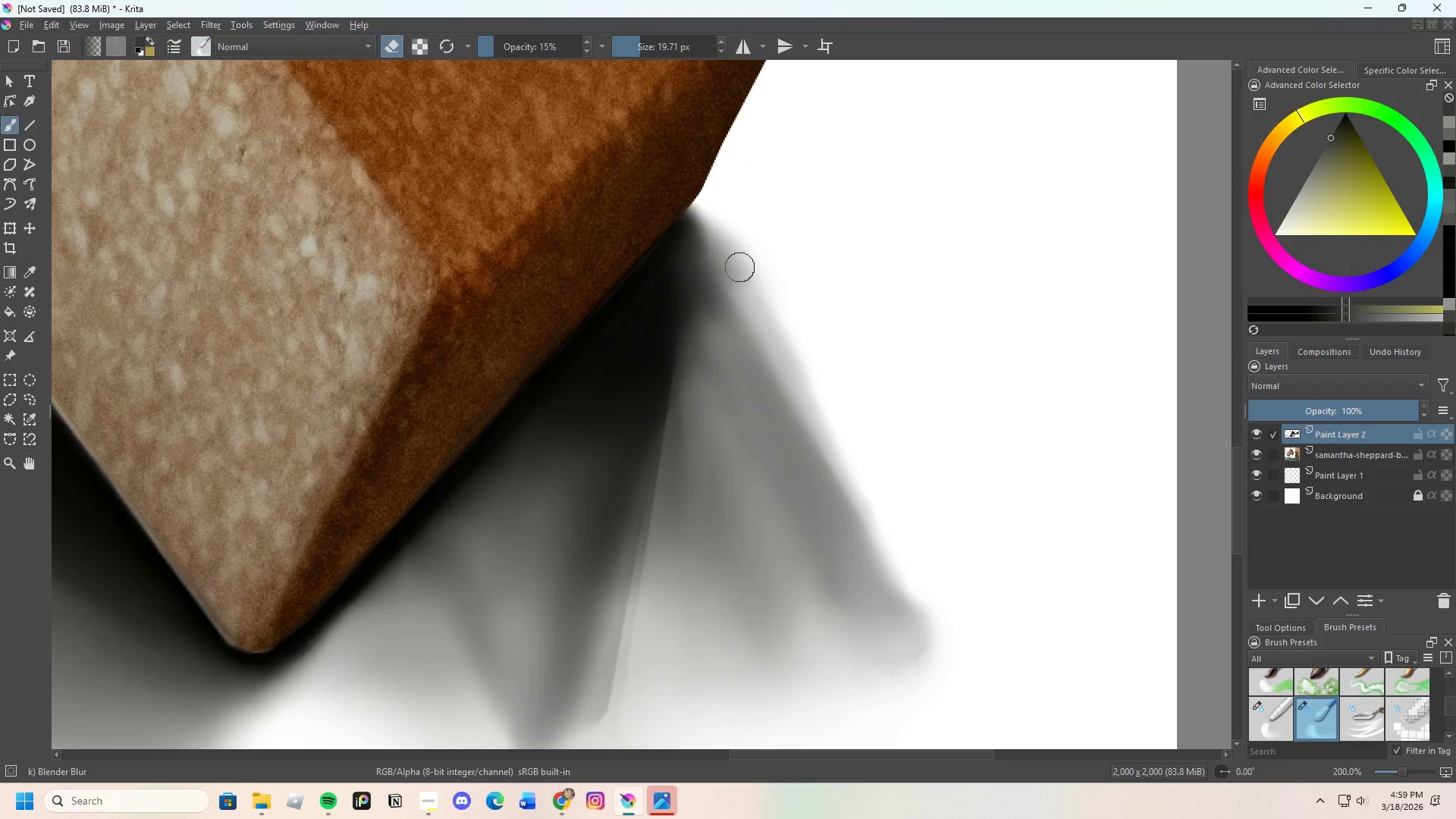 
left_click_drag(start_coordinate=[730, 253], to_coordinate=[736, 249])
 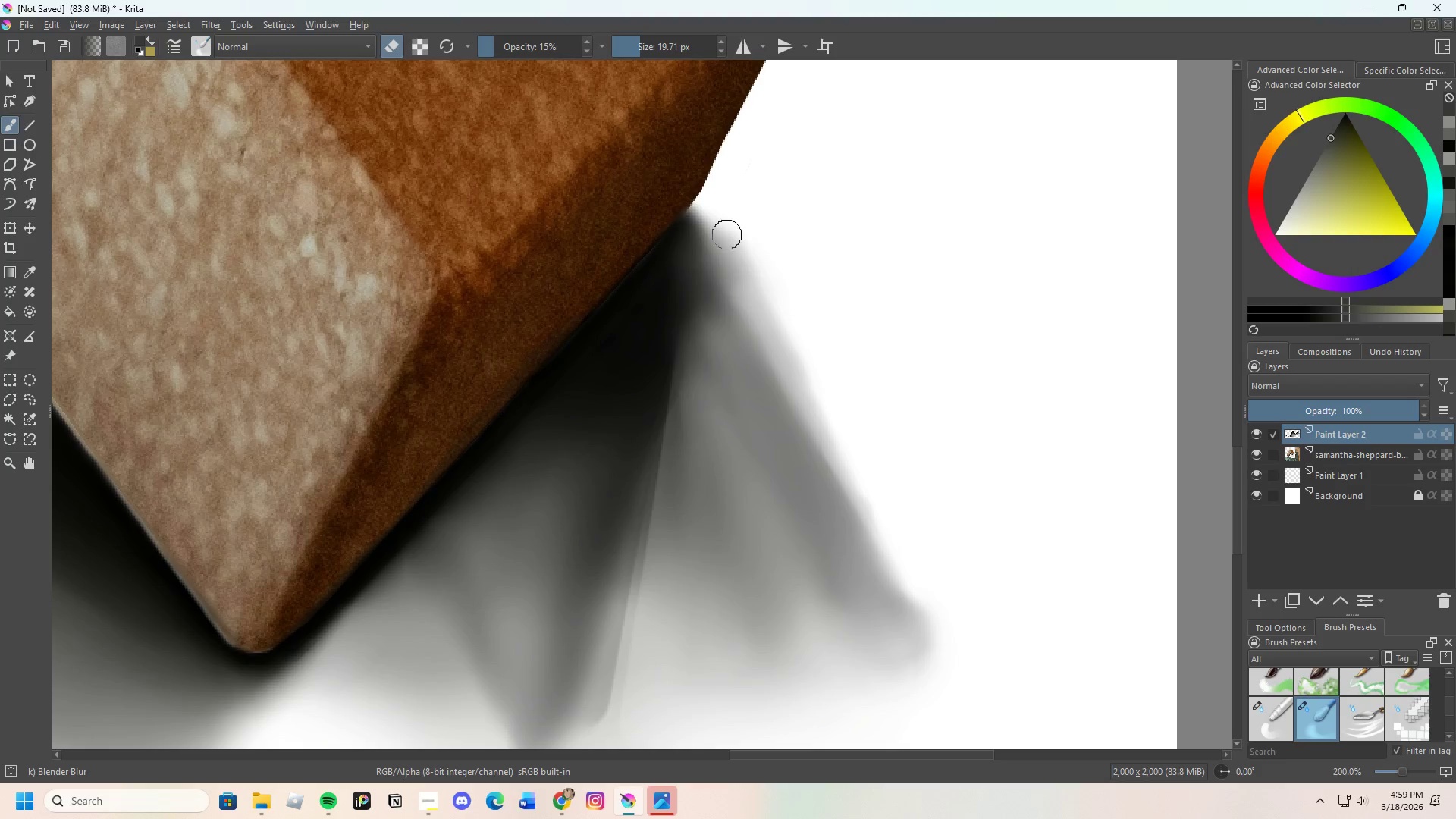 
left_click_drag(start_coordinate=[734, 258], to_coordinate=[723, 236])
 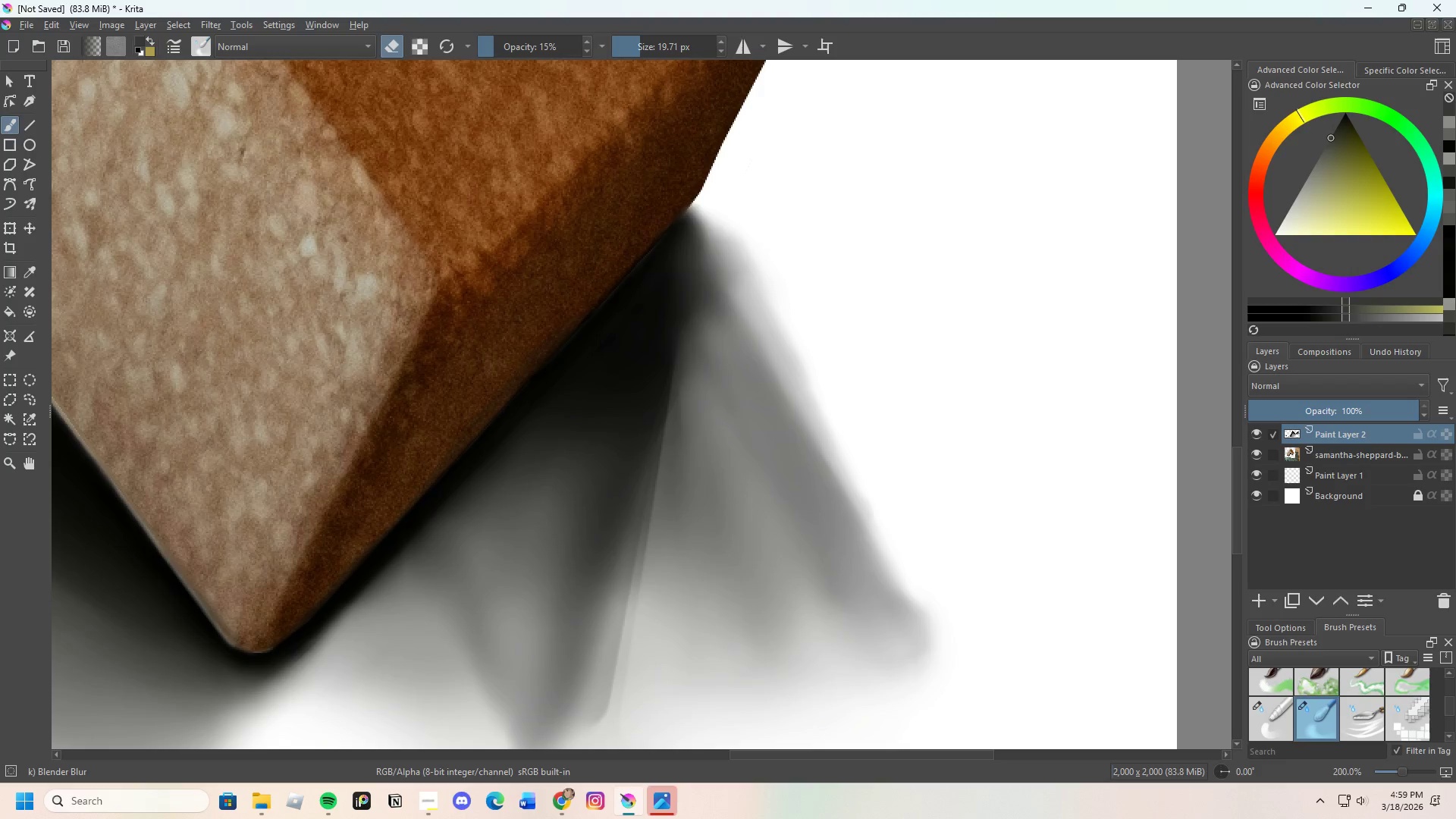 
left_click_drag(start_coordinate=[720, 259], to_coordinate=[758, 311])
 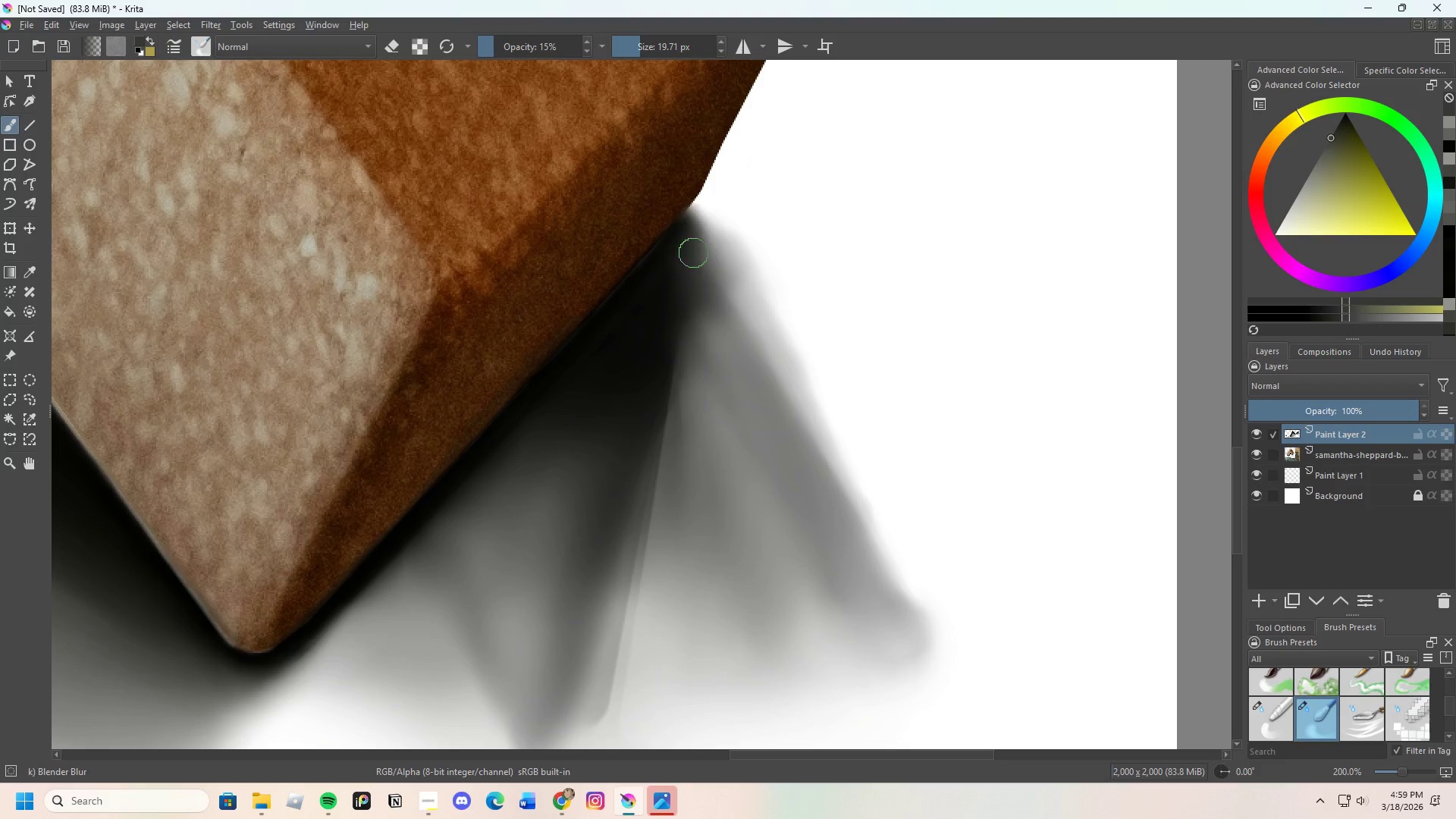 
left_click_drag(start_coordinate=[704, 272], to_coordinate=[748, 325])
 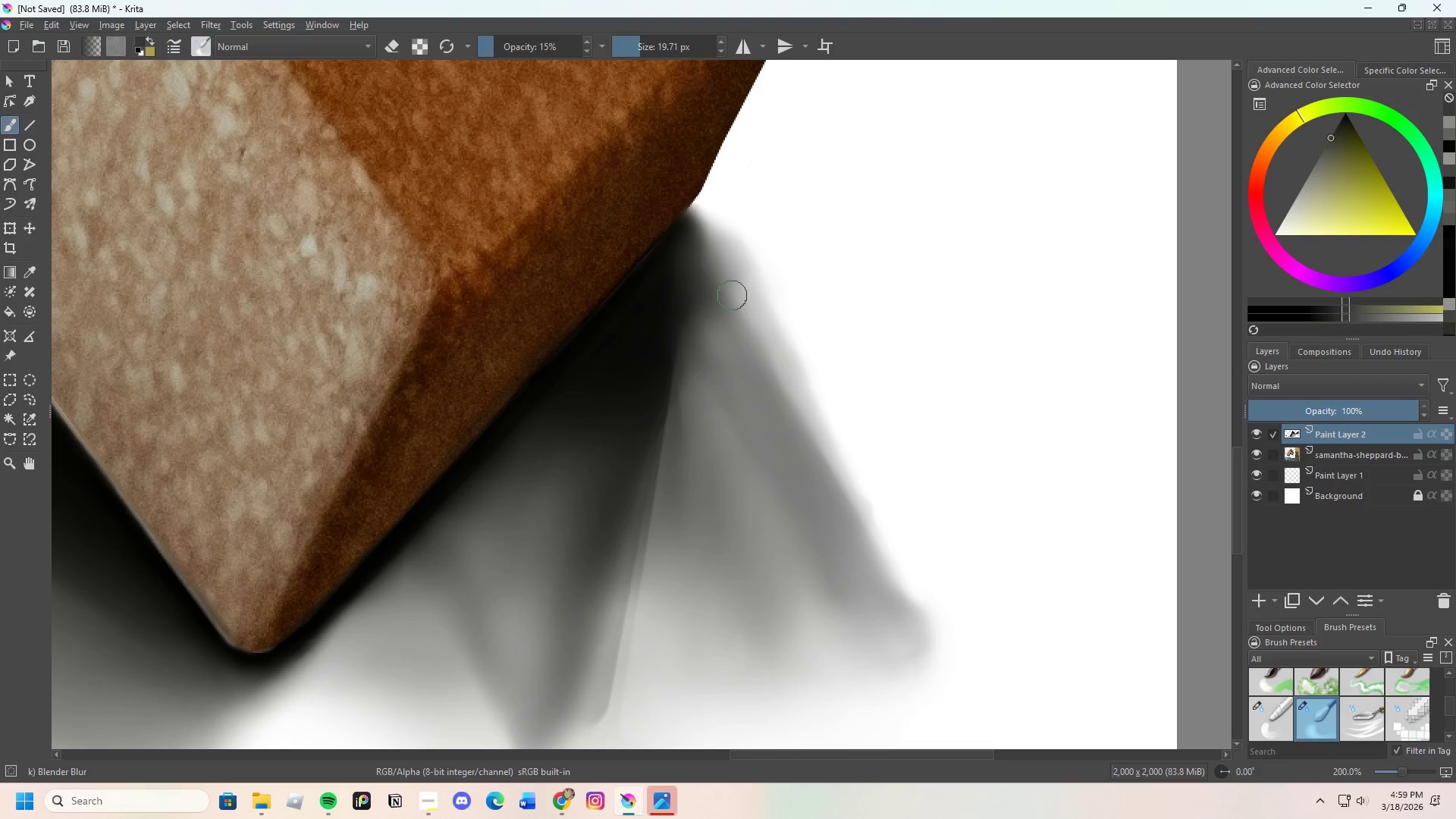 
left_click_drag(start_coordinate=[737, 318], to_coordinate=[725, 285])
 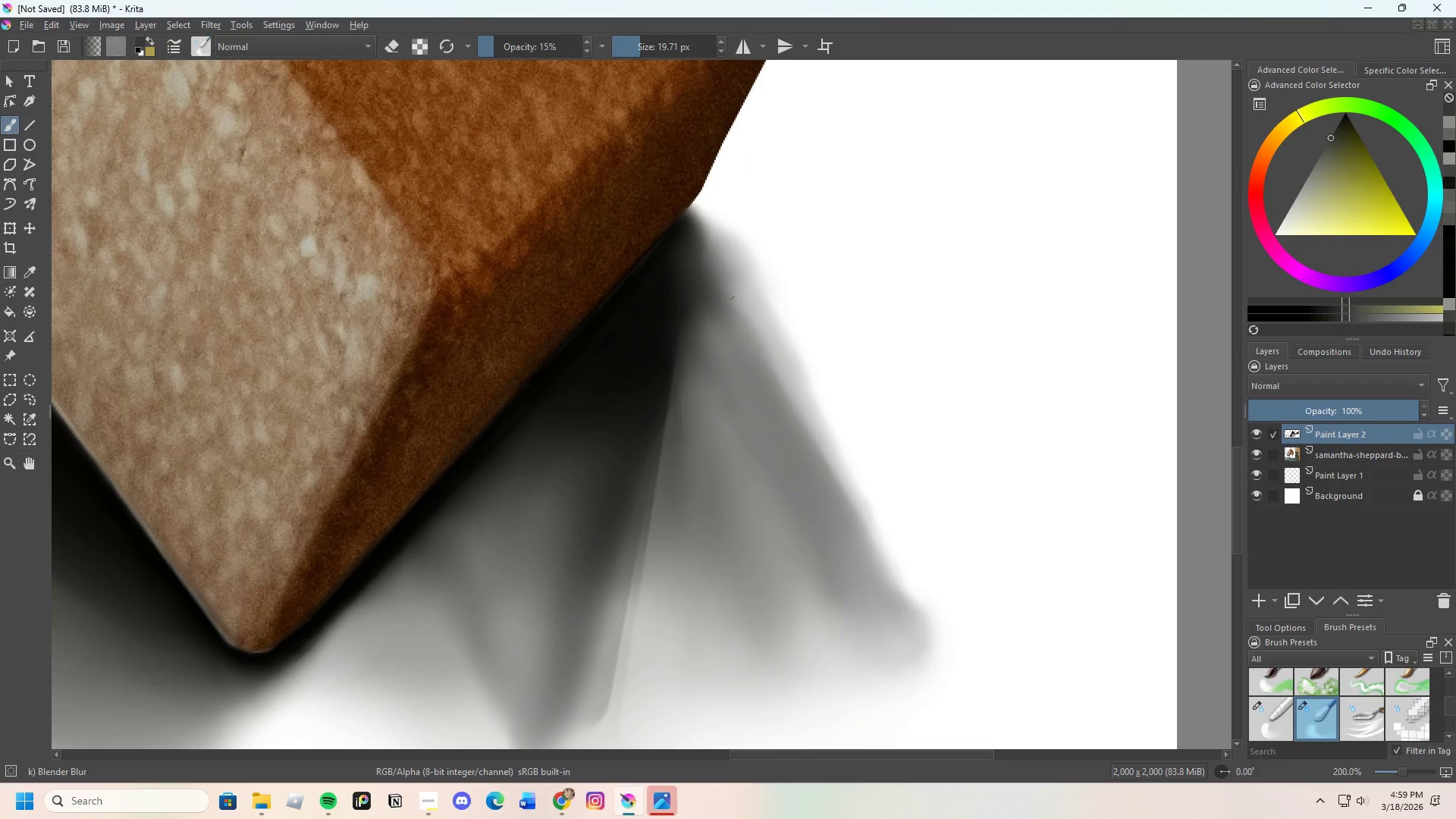 
left_click_drag(start_coordinate=[719, 315], to_coordinate=[714, 306])
 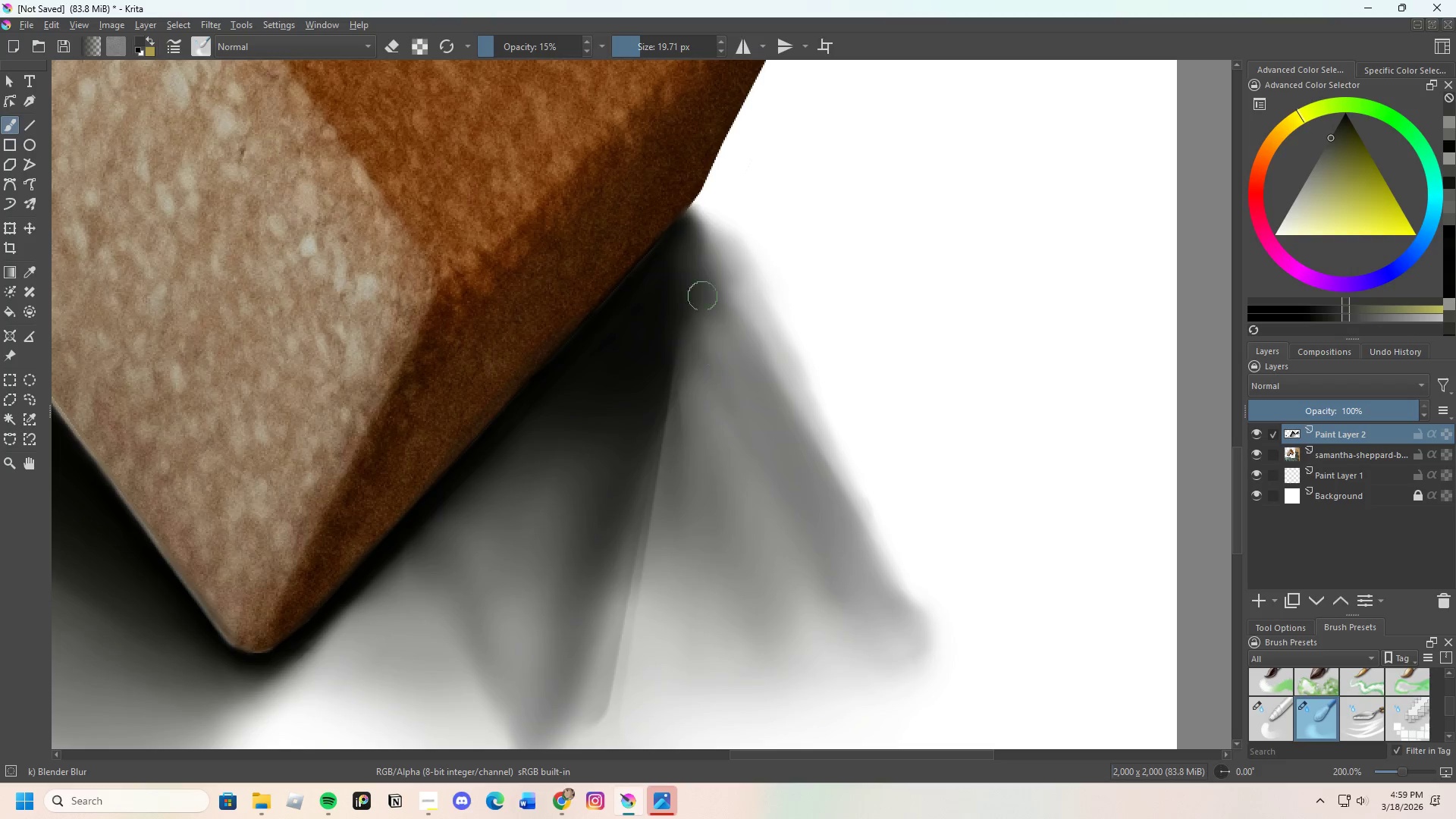 
left_click_drag(start_coordinate=[698, 319], to_coordinate=[689, 305])
 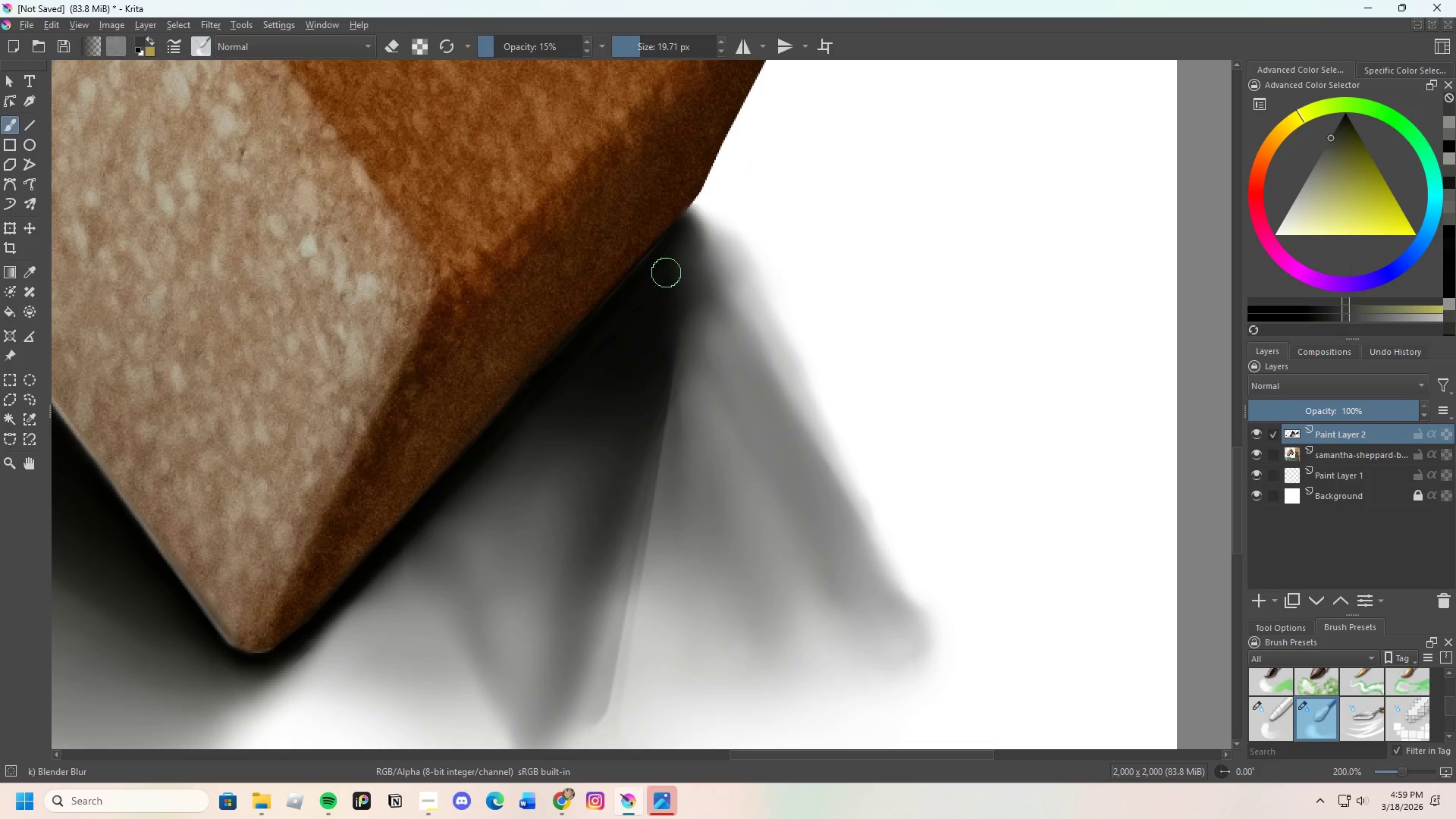 
left_click_drag(start_coordinate=[664, 337], to_coordinate=[682, 258])
 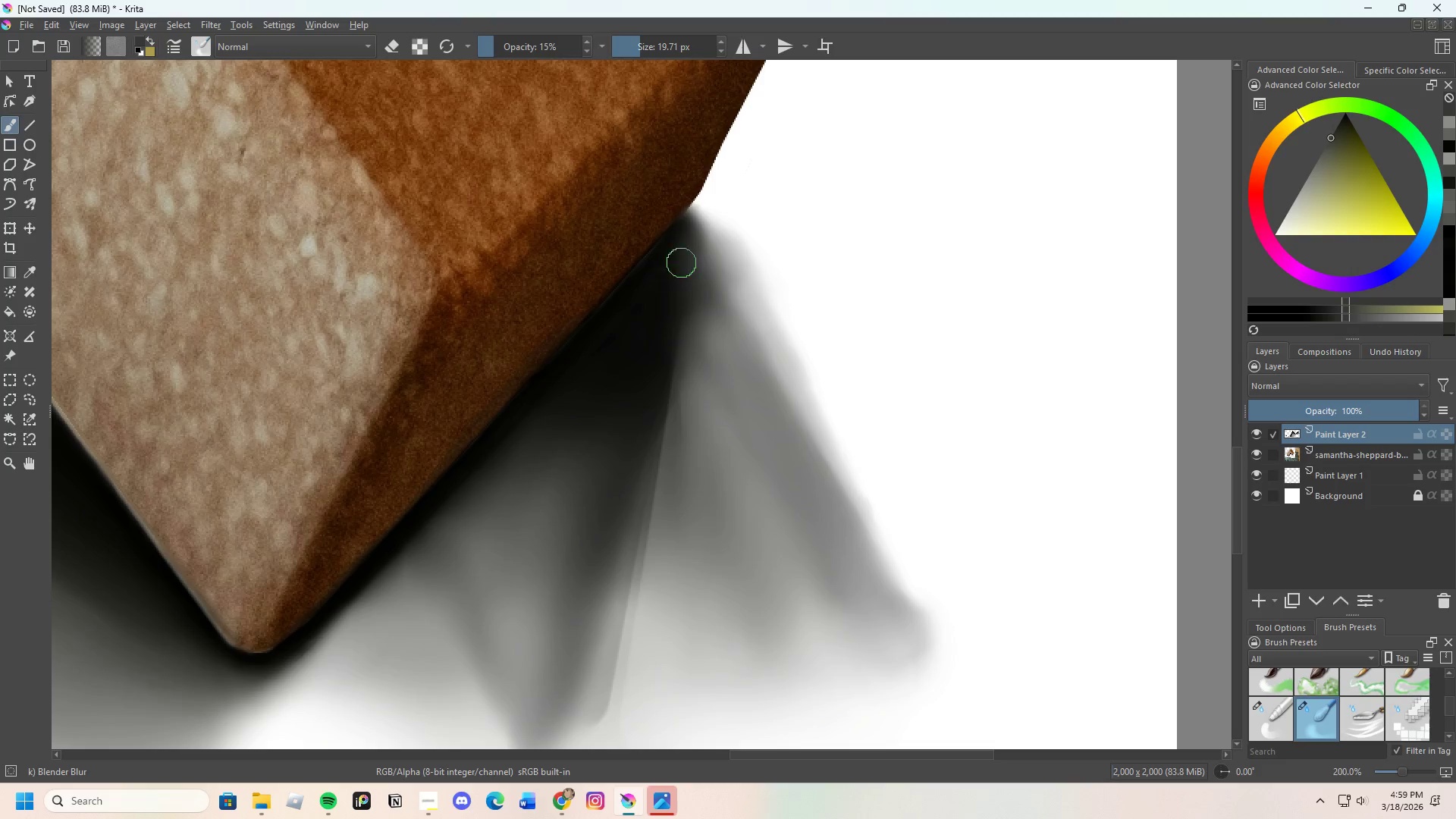 
left_click_drag(start_coordinate=[662, 332], to_coordinate=[695, 252])
 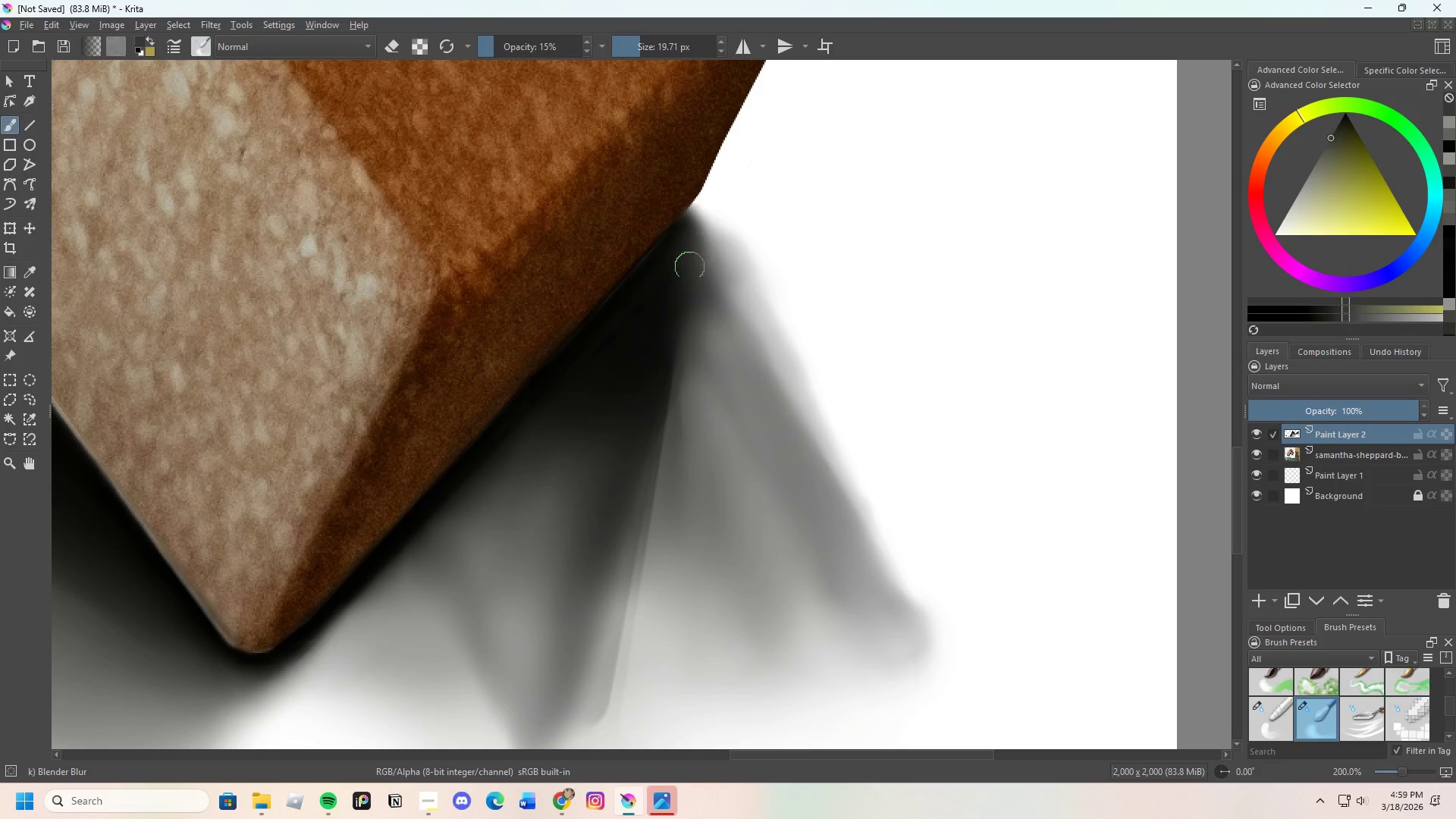 
left_click_drag(start_coordinate=[687, 273], to_coordinate=[689, 258])
 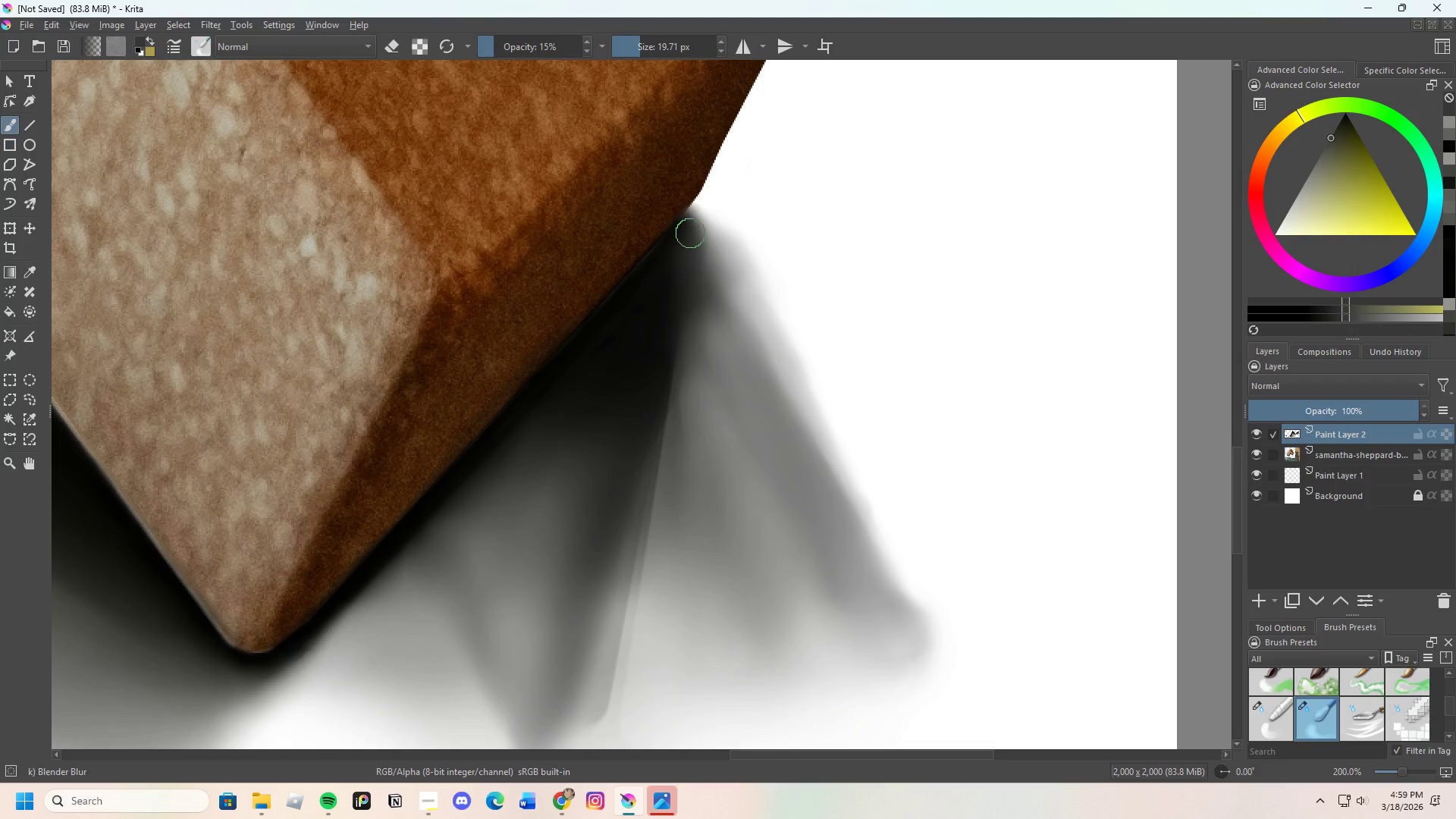 
left_click_drag(start_coordinate=[691, 232], to_coordinate=[685, 287])
 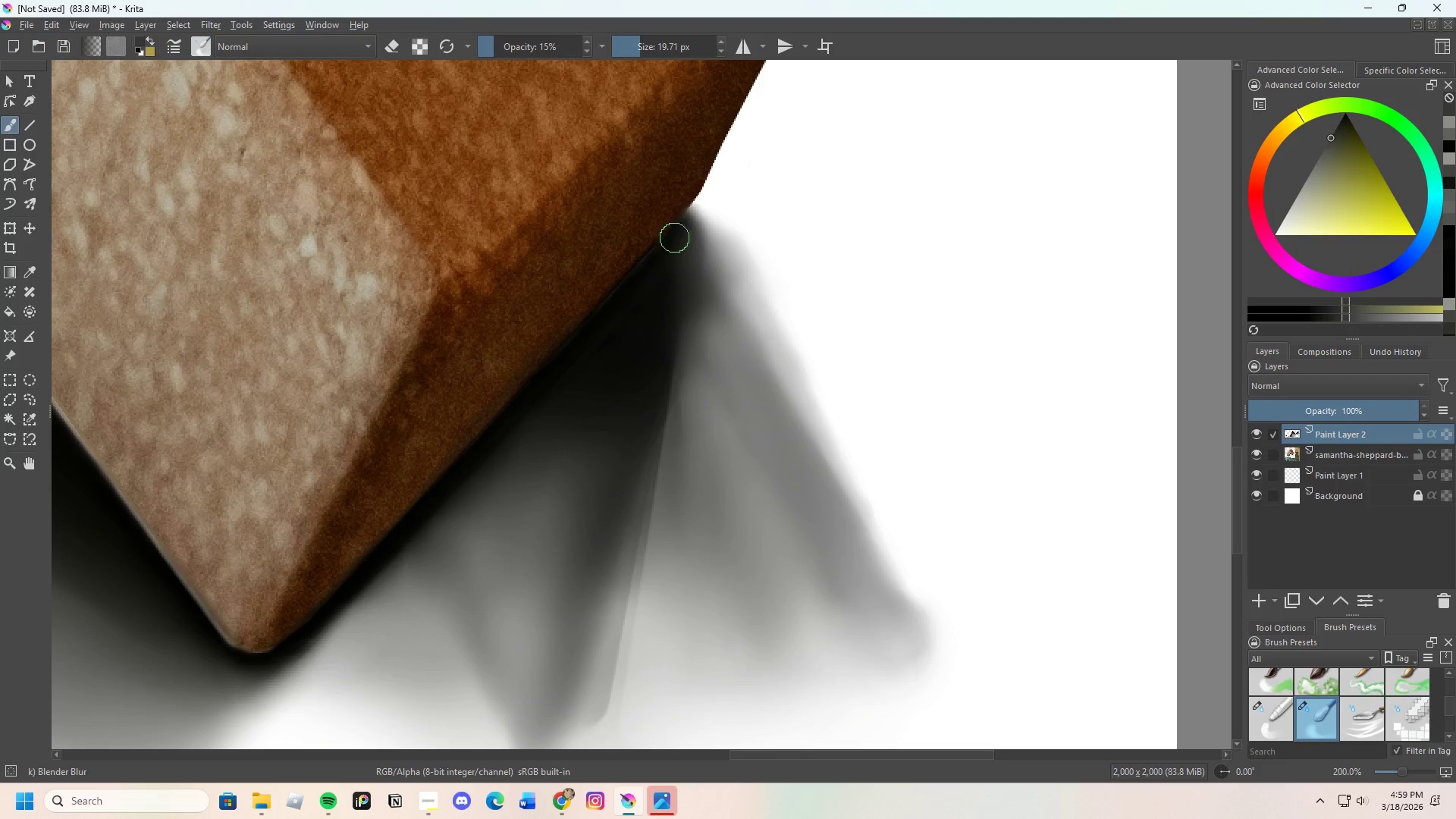 
left_click_drag(start_coordinate=[672, 262], to_coordinate=[666, 295])
 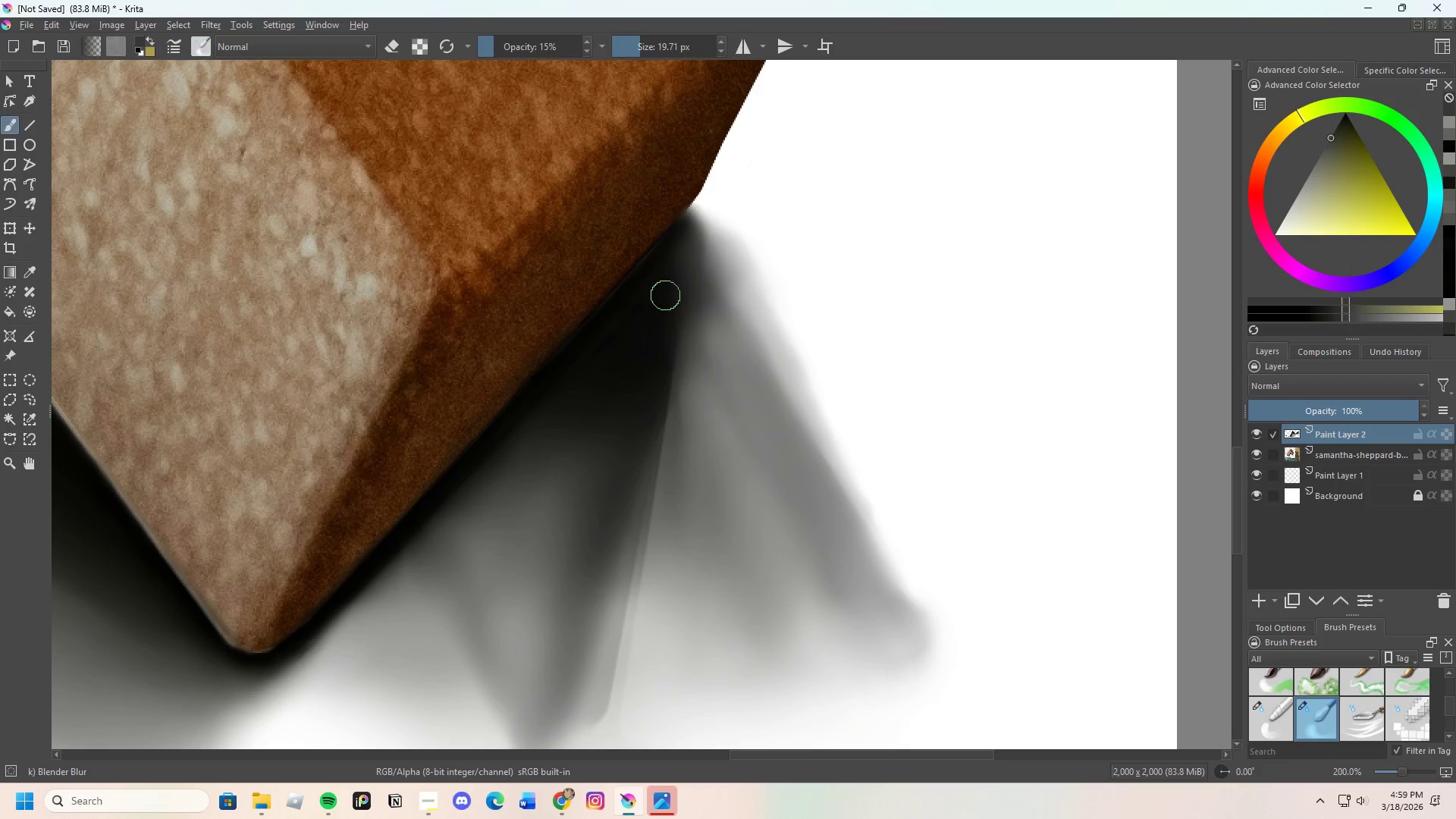 
left_click_drag(start_coordinate=[666, 326], to_coordinate=[666, 302])
 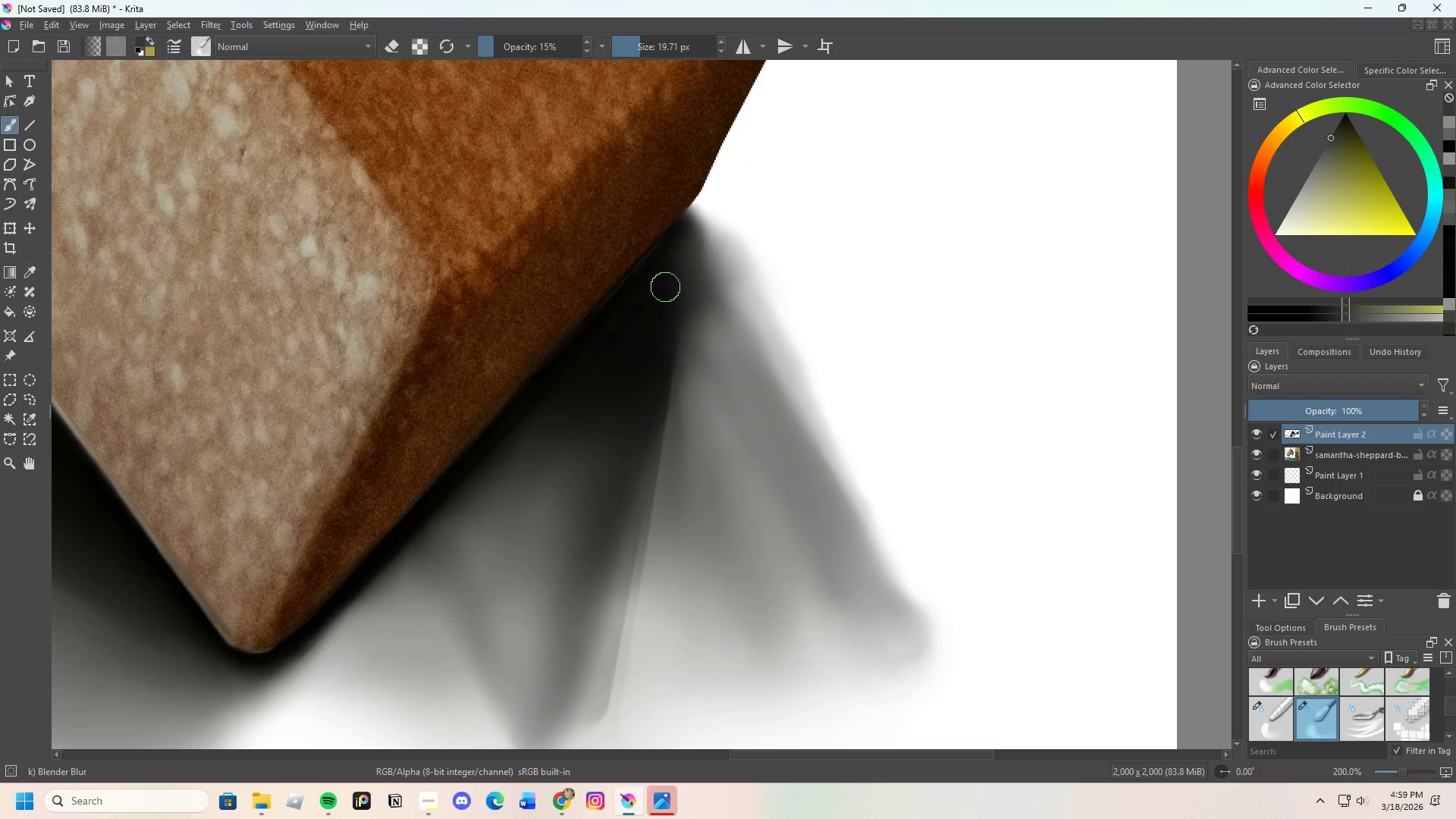 
left_click_drag(start_coordinate=[665, 324], to_coordinate=[661, 345])
 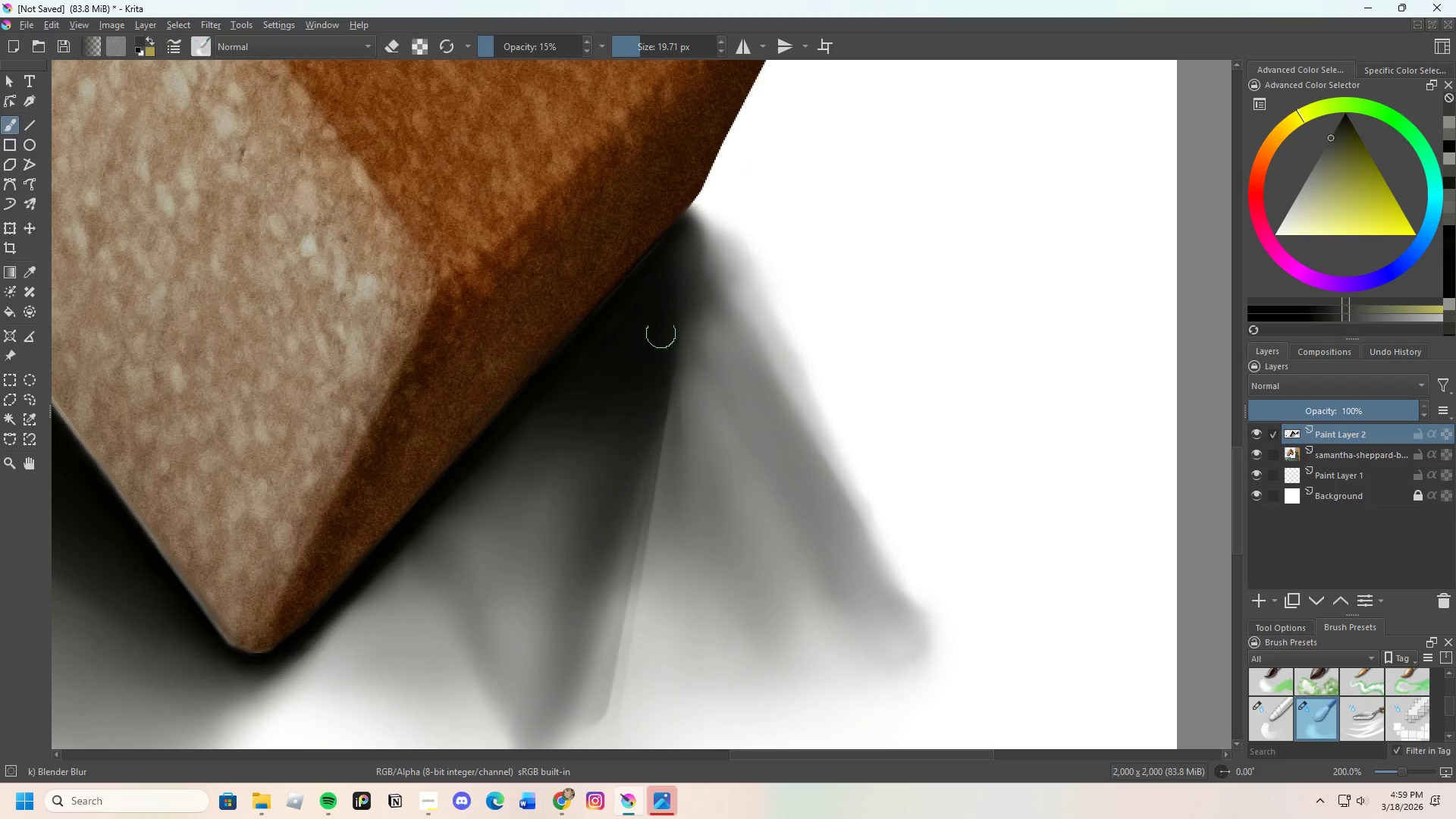 
left_click_drag(start_coordinate=[662, 360], to_coordinate=[663, 371])
 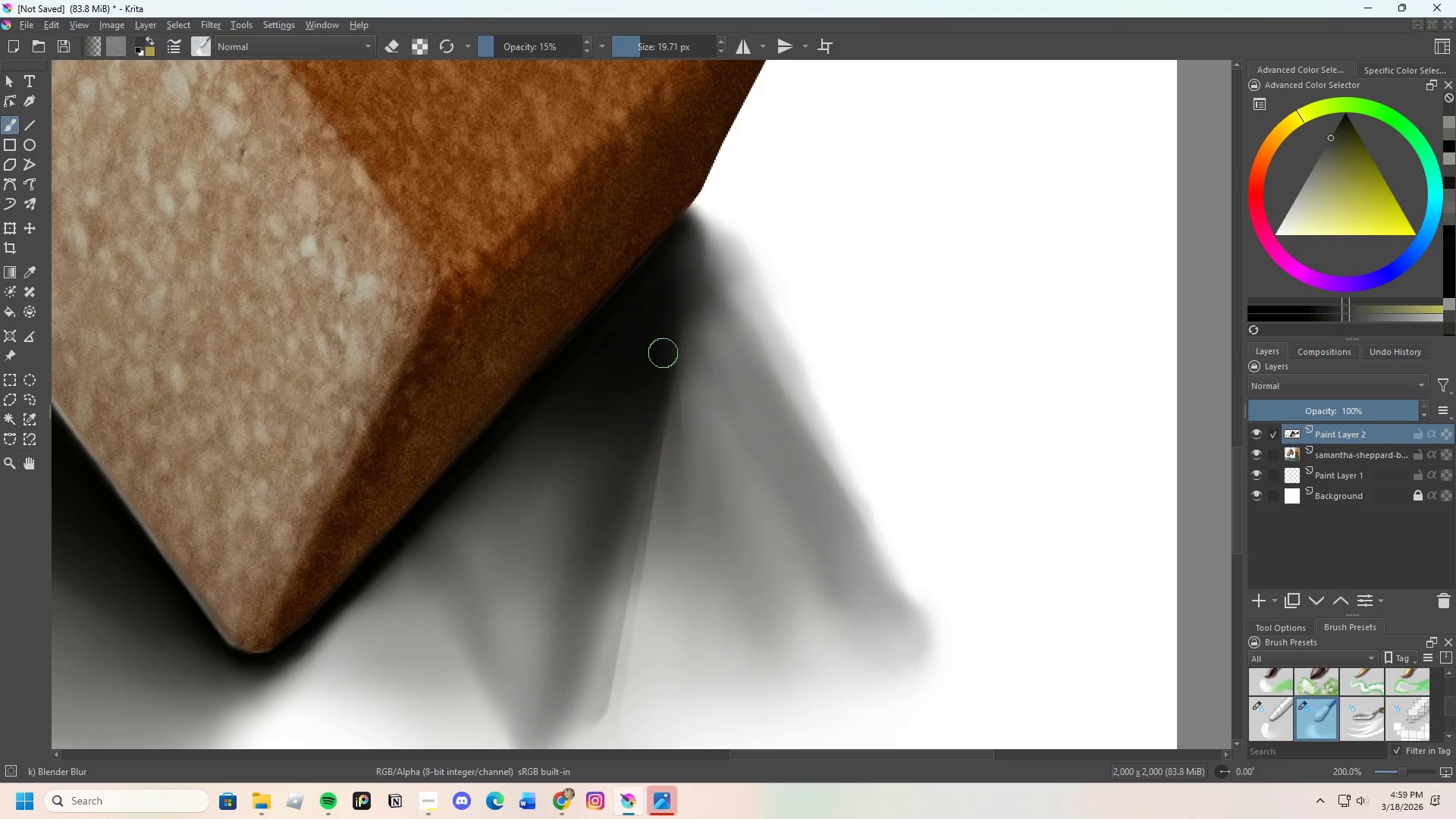 
left_click_drag(start_coordinate=[665, 384], to_coordinate=[665, 378])
 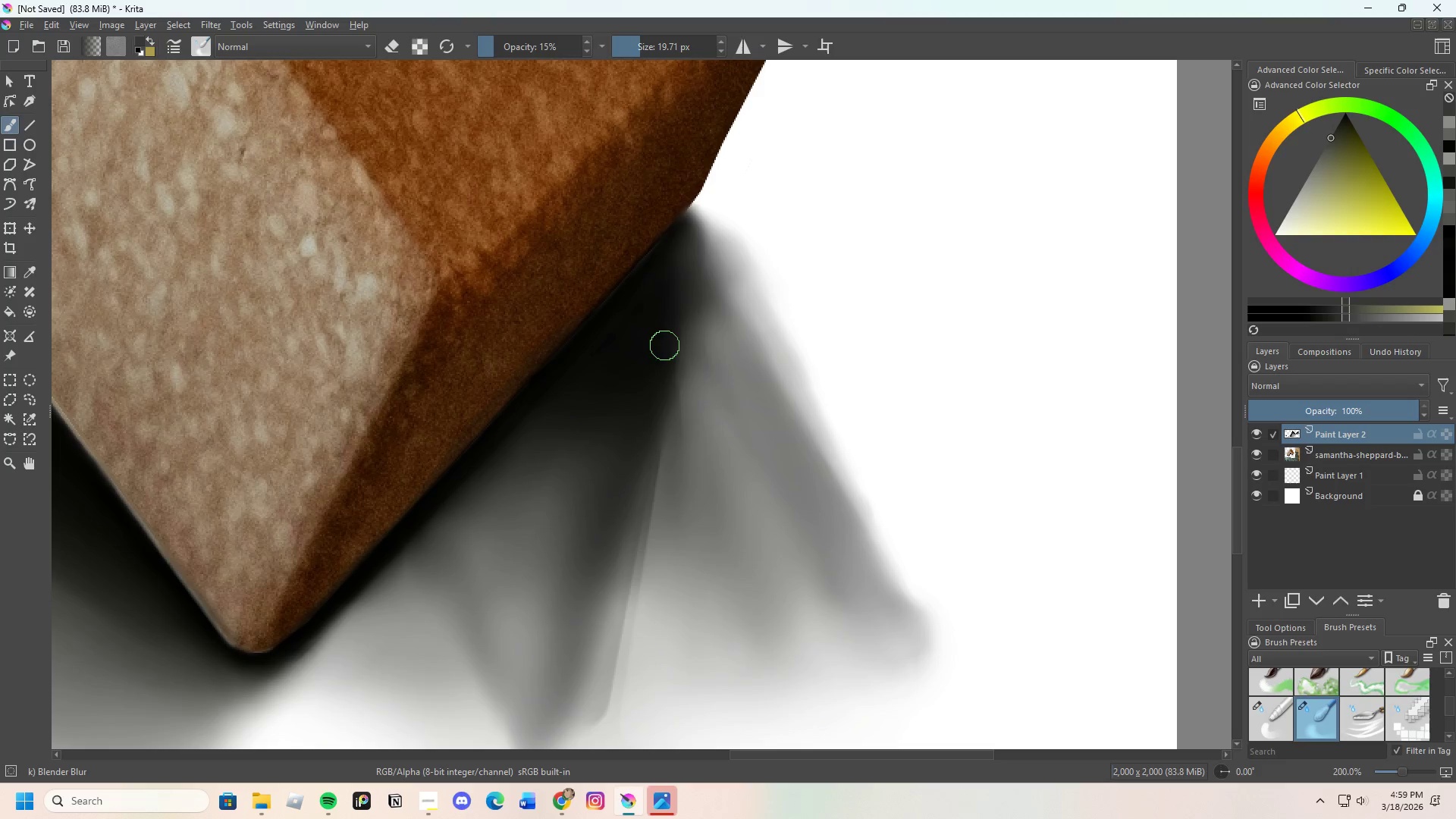 
left_click_drag(start_coordinate=[665, 377], to_coordinate=[667, 338])
 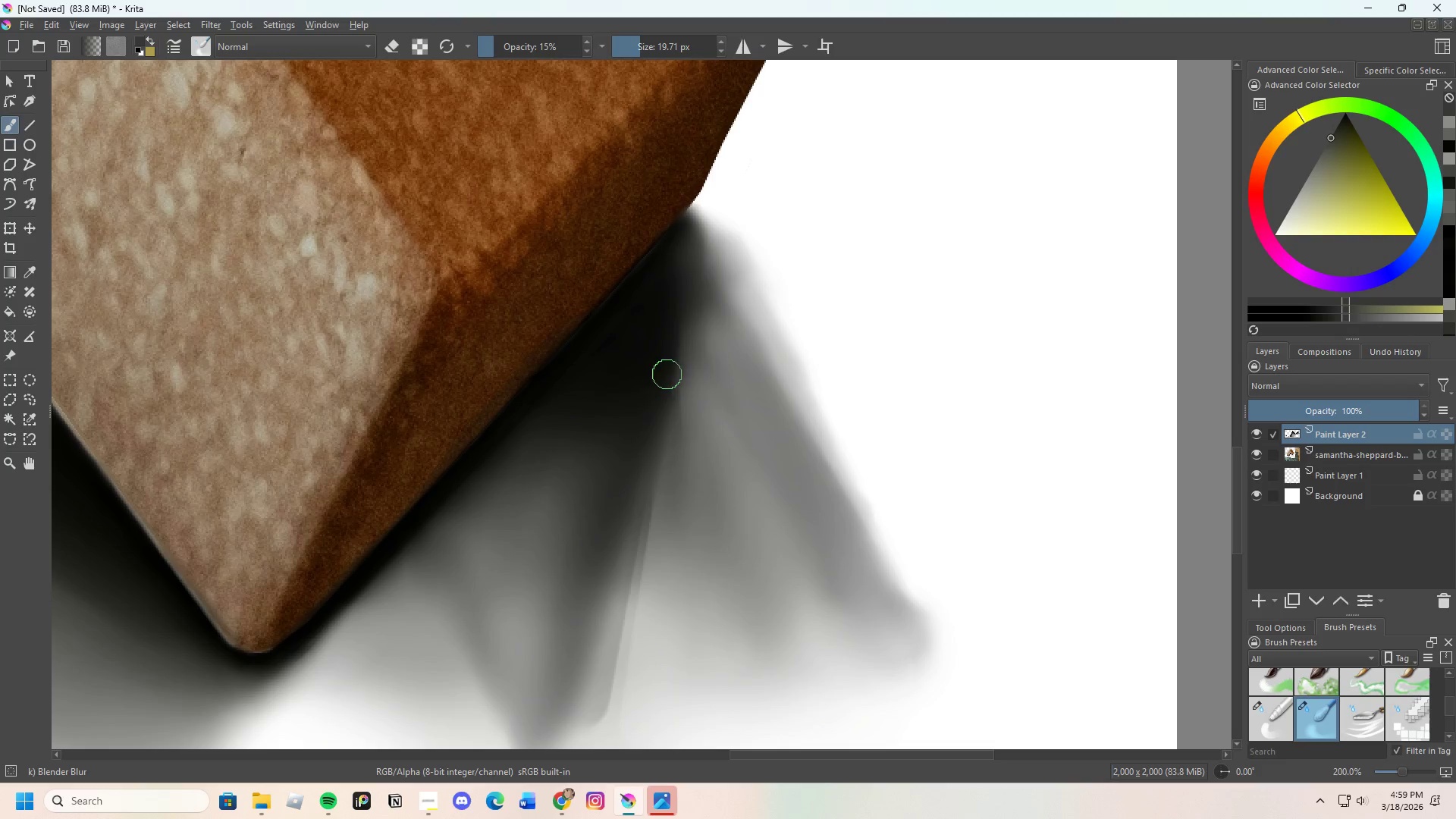 
left_click_drag(start_coordinate=[667, 374], to_coordinate=[676, 279])
 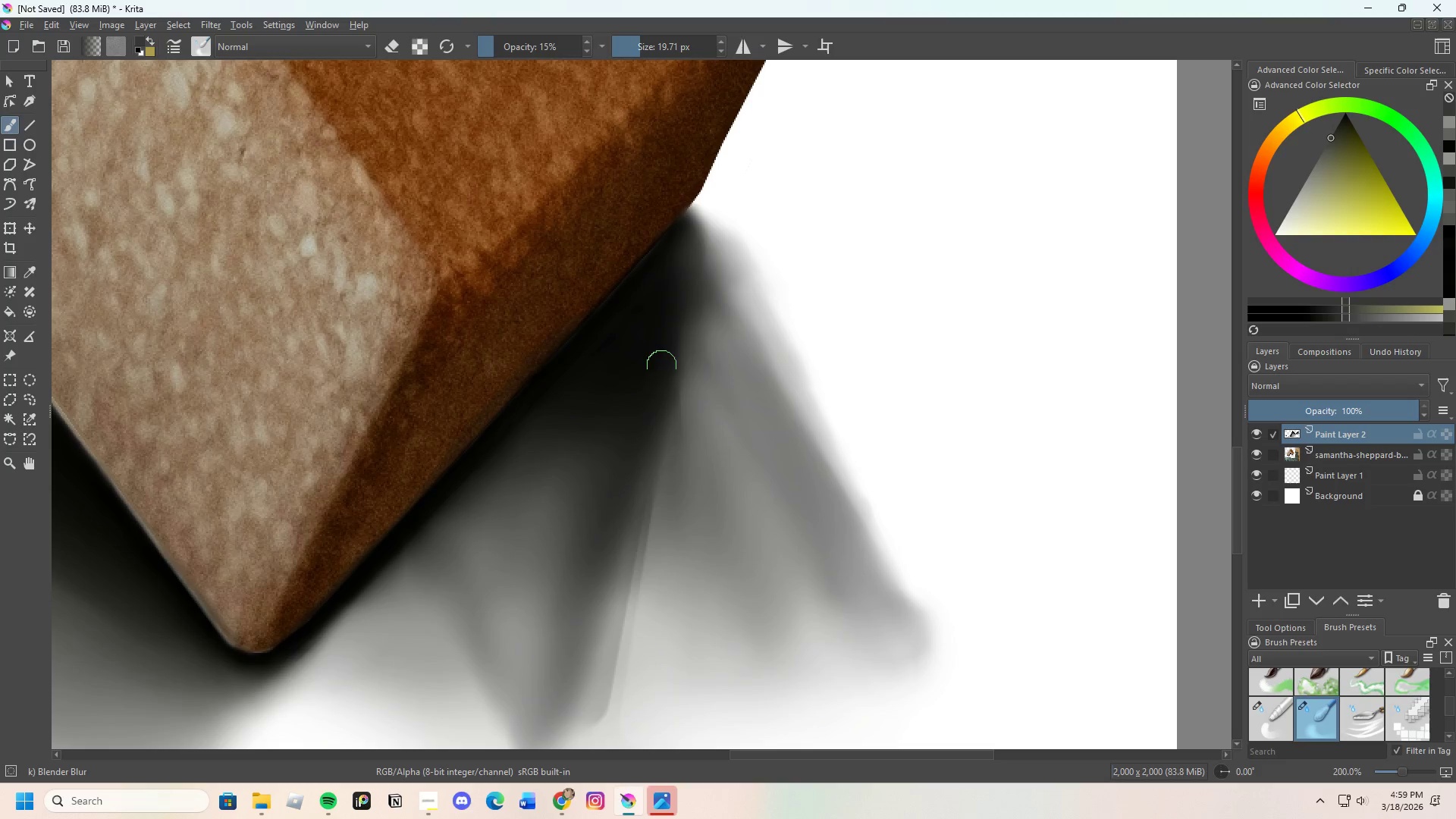 
left_click_drag(start_coordinate=[661, 372], to_coordinate=[676, 276])
 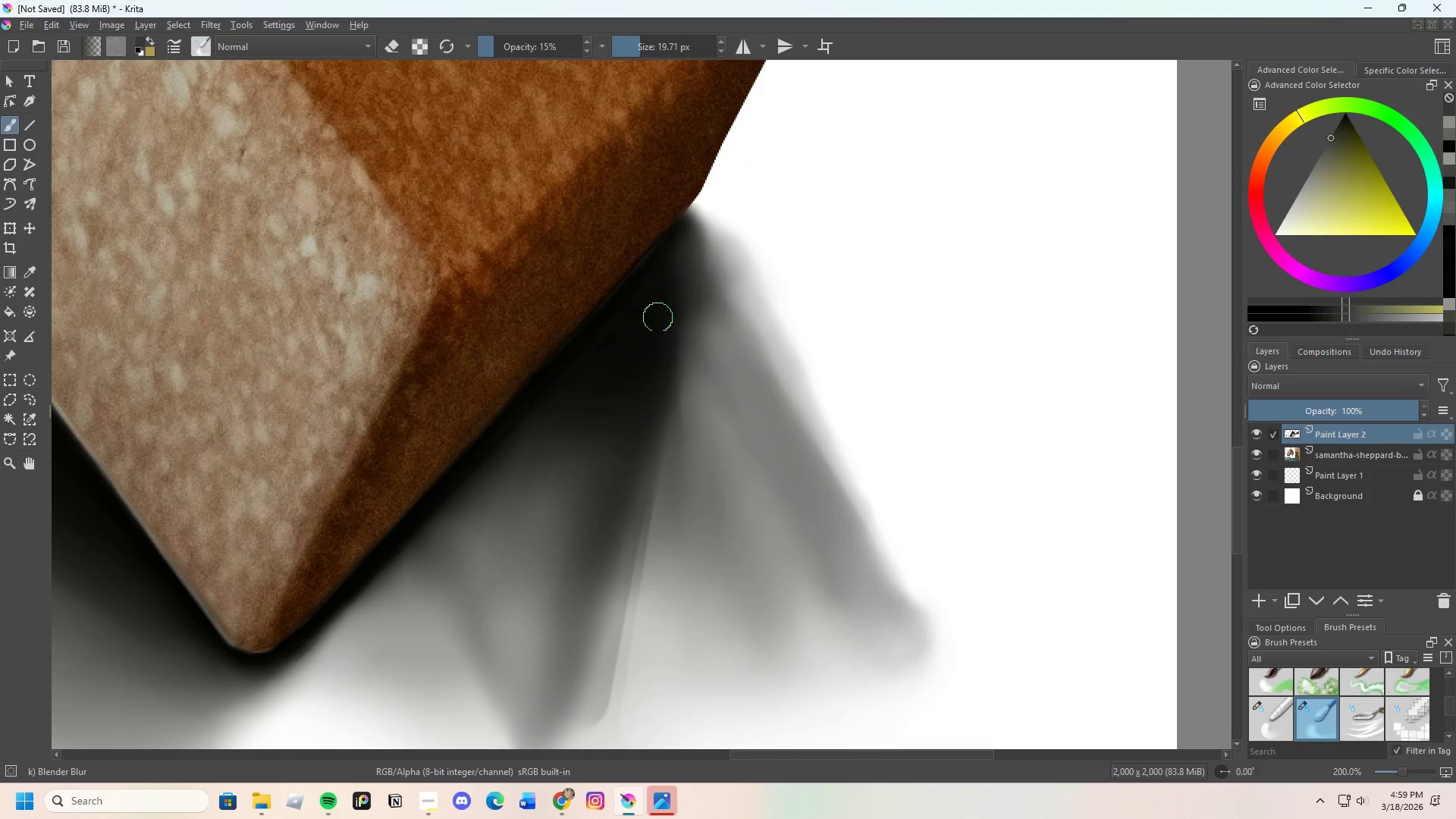 
left_click_drag(start_coordinate=[653, 362], to_coordinate=[696, 244])
 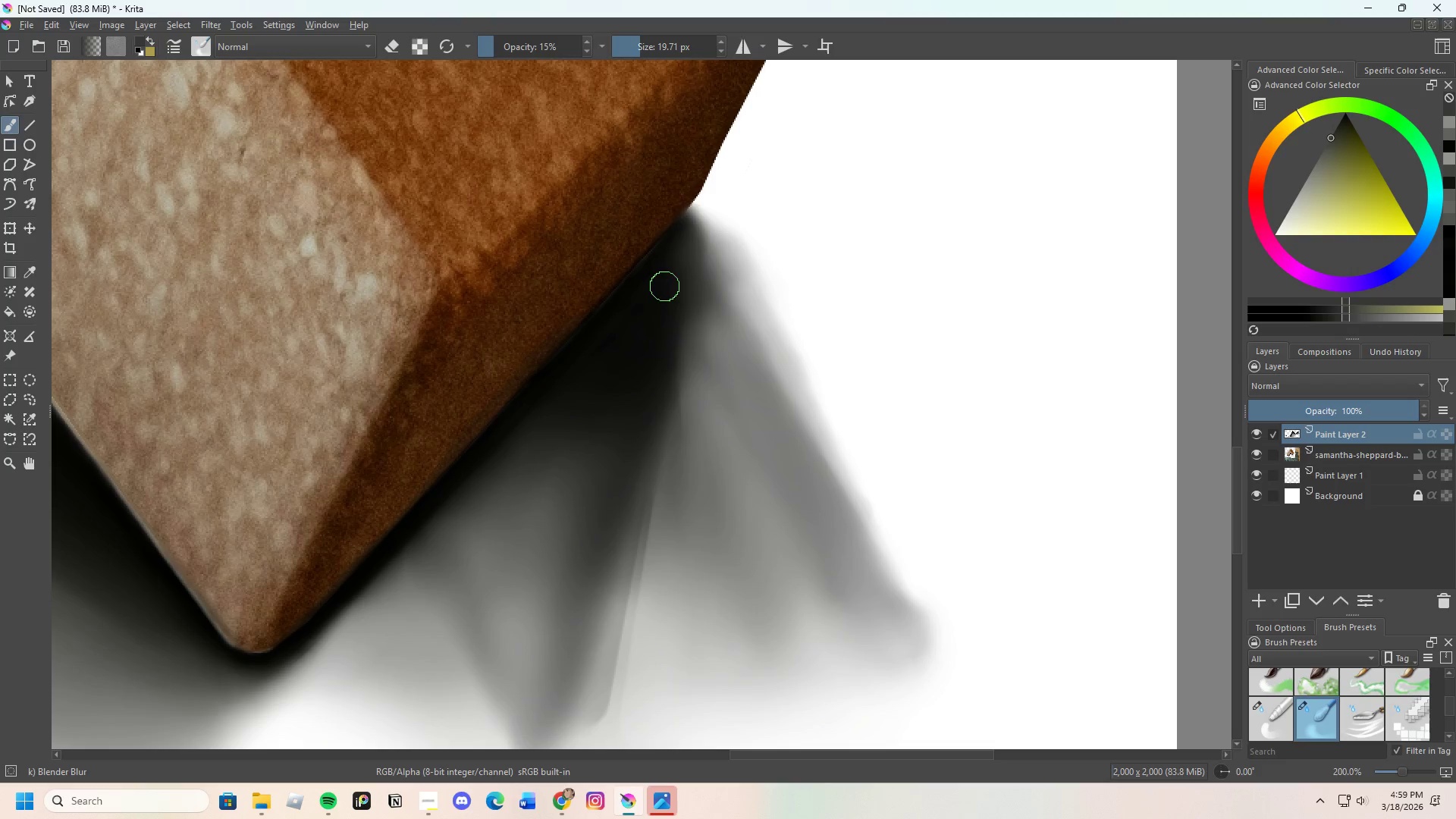 
left_click_drag(start_coordinate=[664, 275], to_coordinate=[705, 200])
 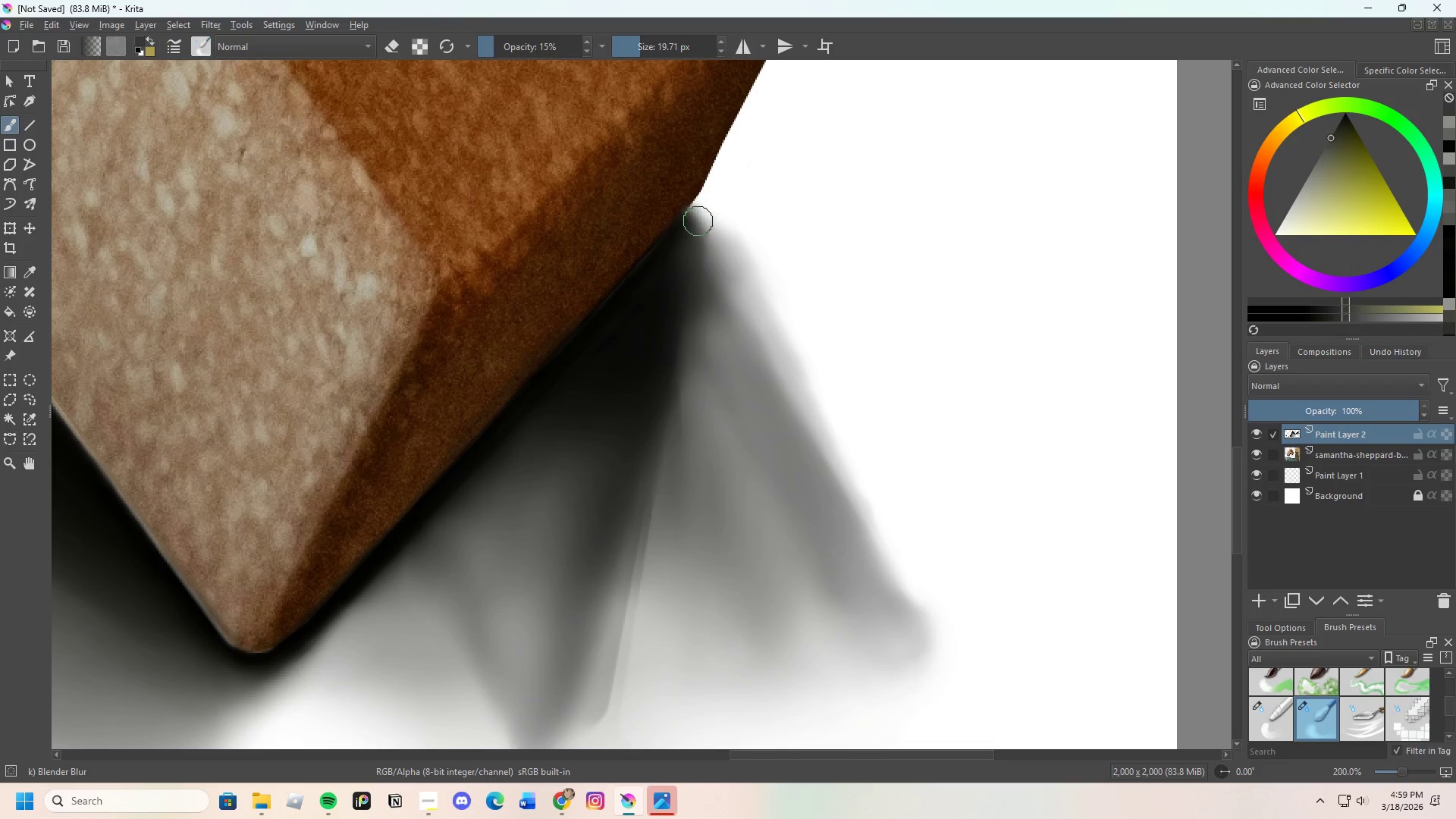 
left_click_drag(start_coordinate=[698, 227], to_coordinate=[686, 224])
 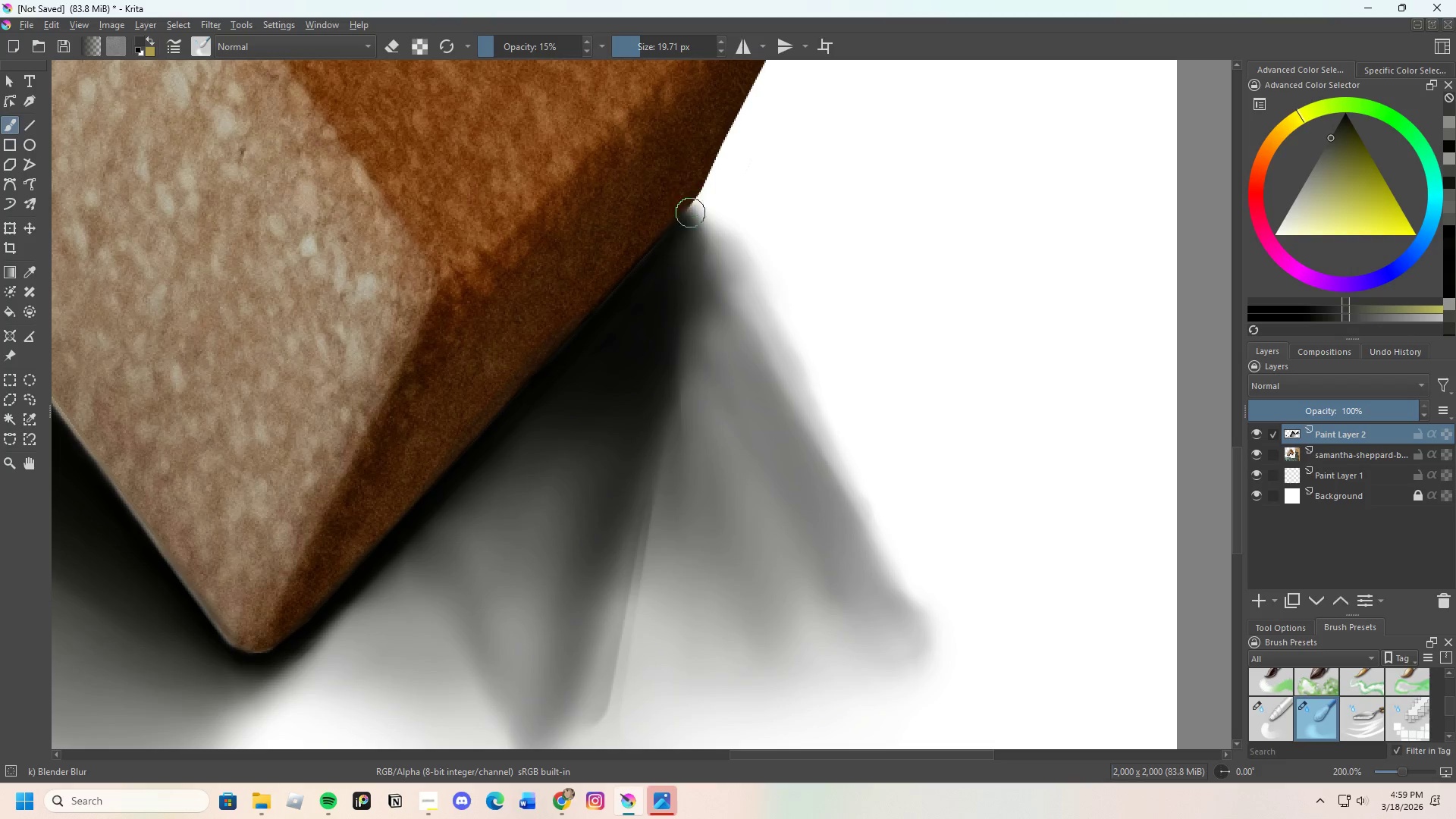 
left_click_drag(start_coordinate=[691, 212], to_coordinate=[700, 189])
 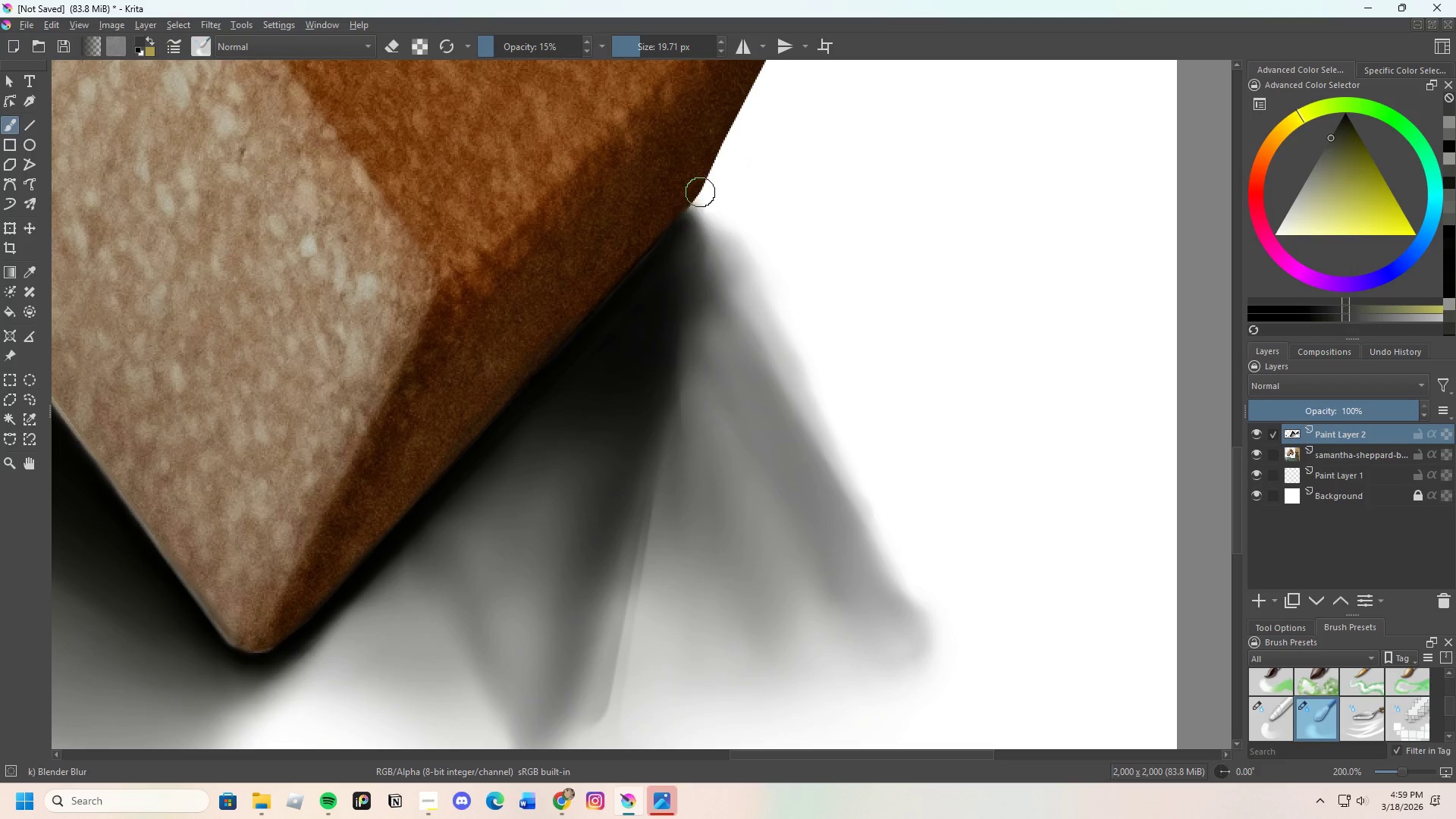 
left_click_drag(start_coordinate=[698, 227], to_coordinate=[704, 206])
 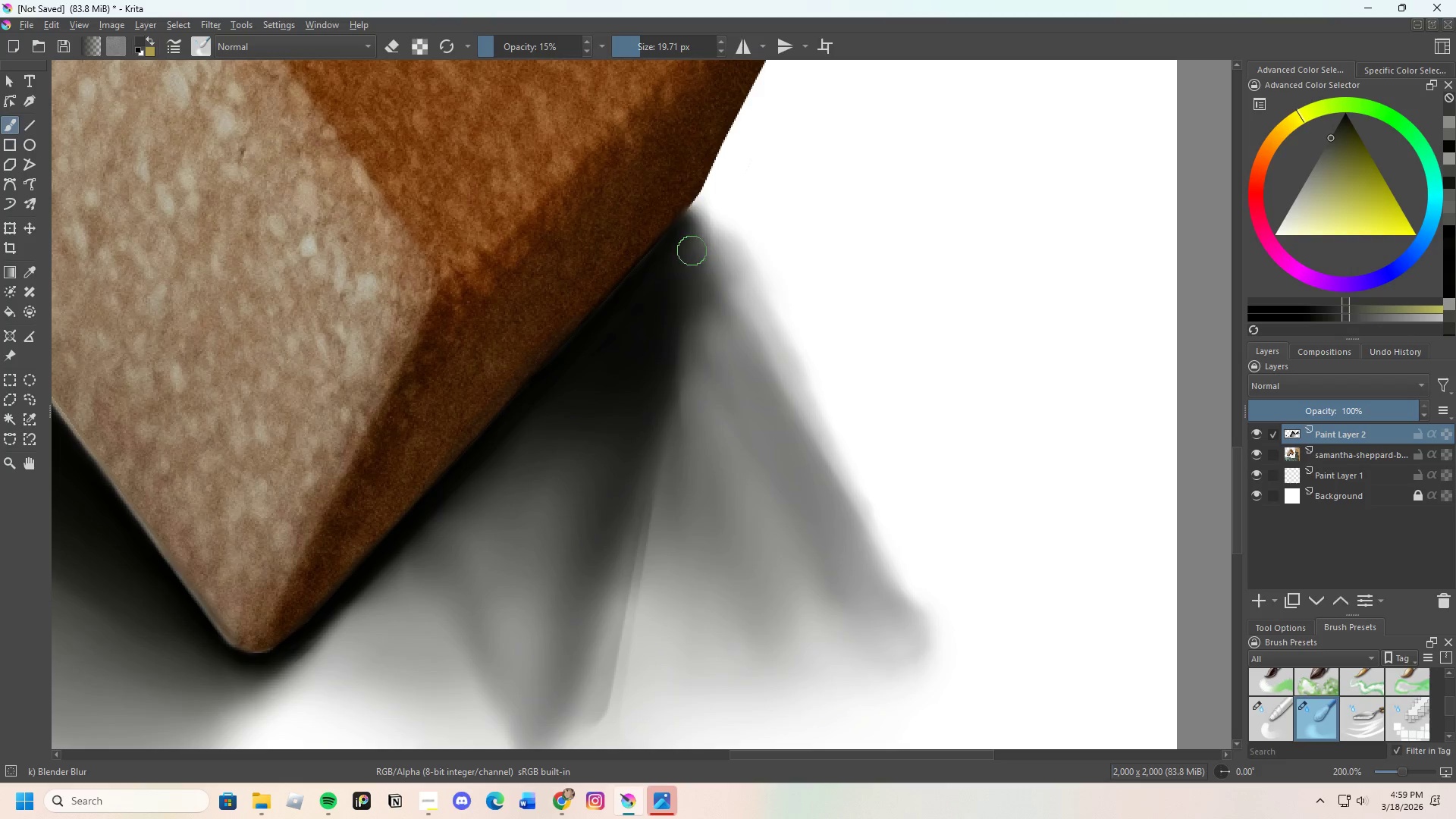 
left_click_drag(start_coordinate=[687, 263], to_coordinate=[674, 331])
 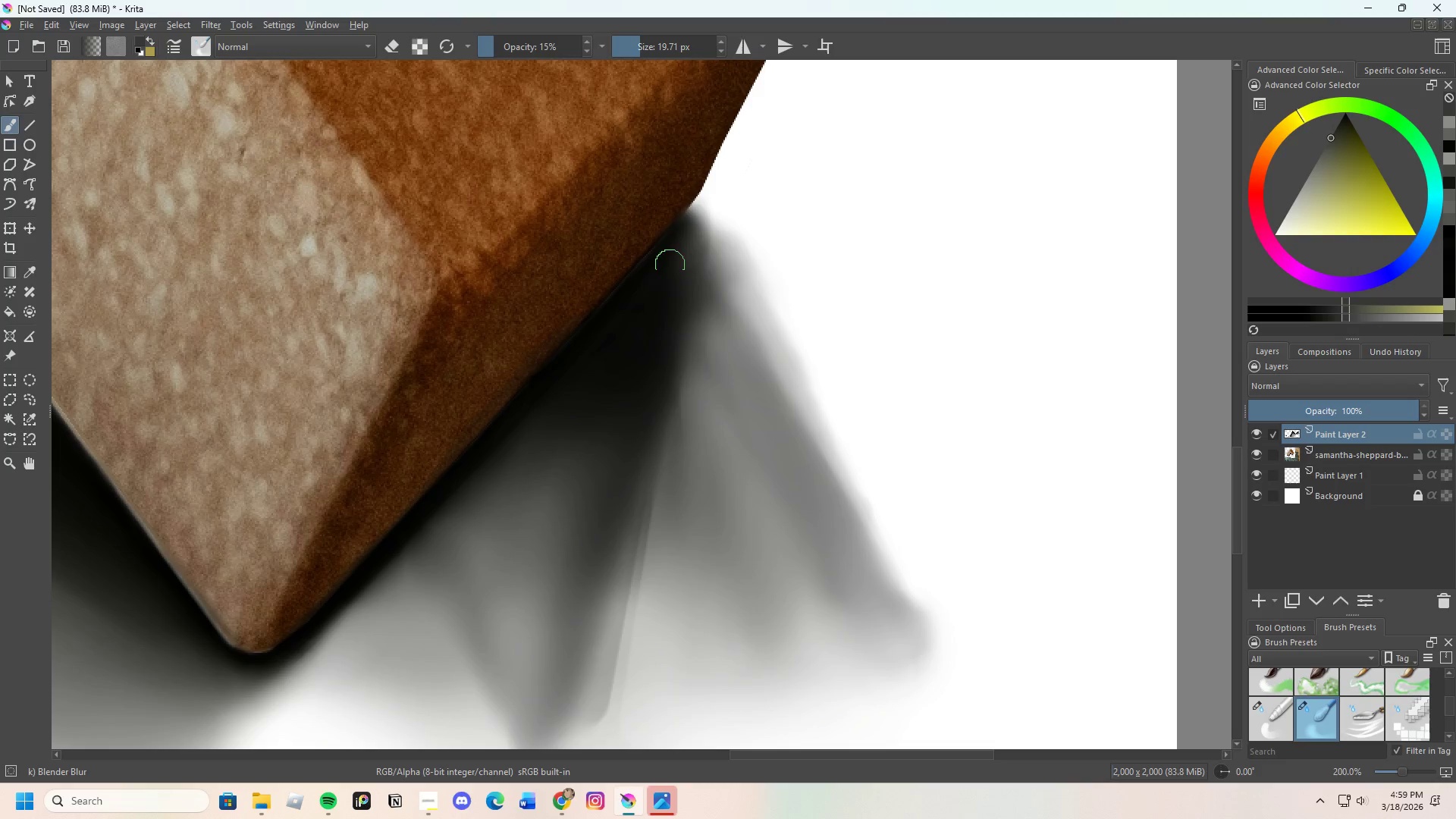 
left_click_drag(start_coordinate=[663, 291], to_coordinate=[639, 312])
 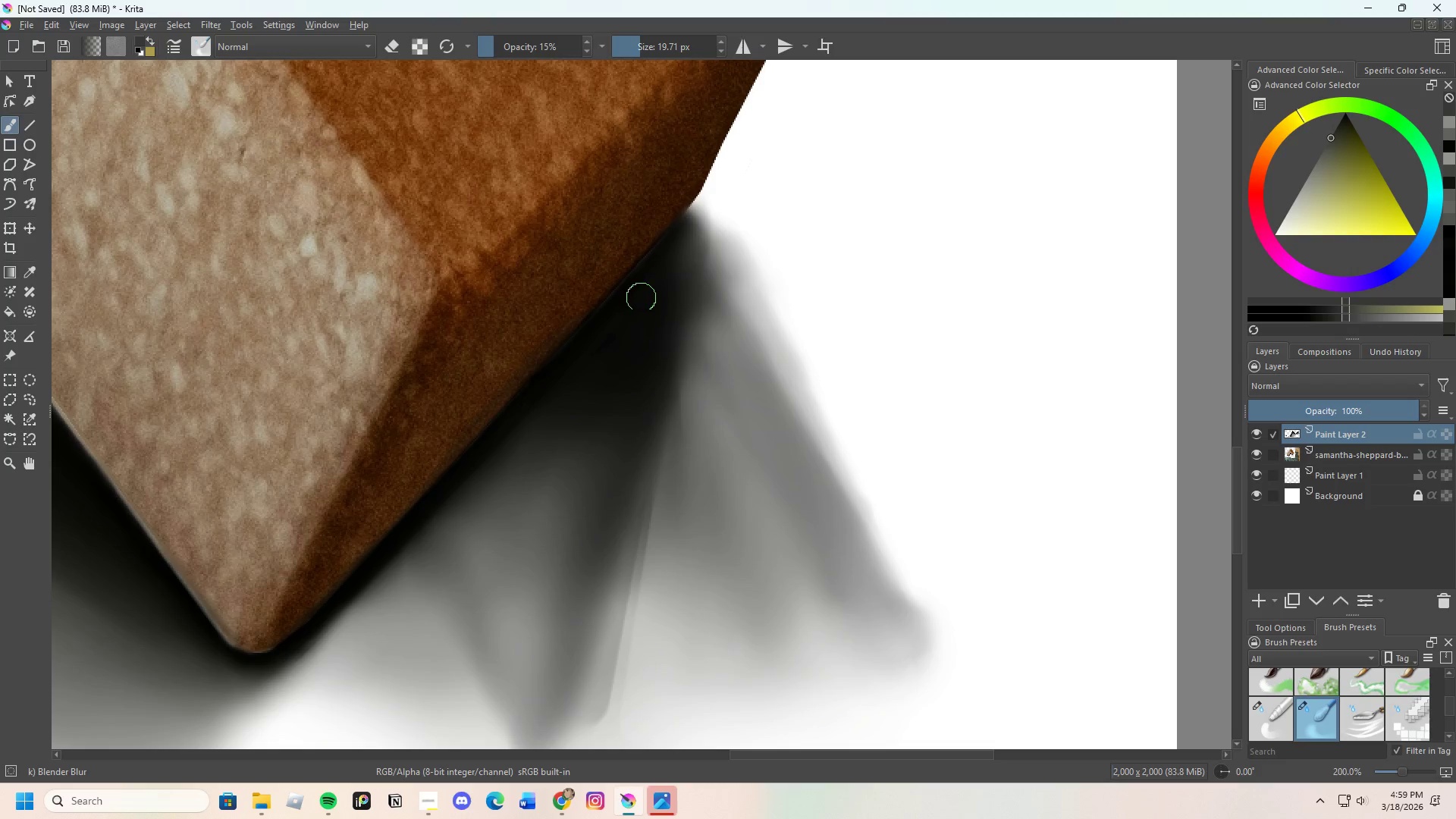 
left_click_drag(start_coordinate=[626, 325], to_coordinate=[600, 350])
 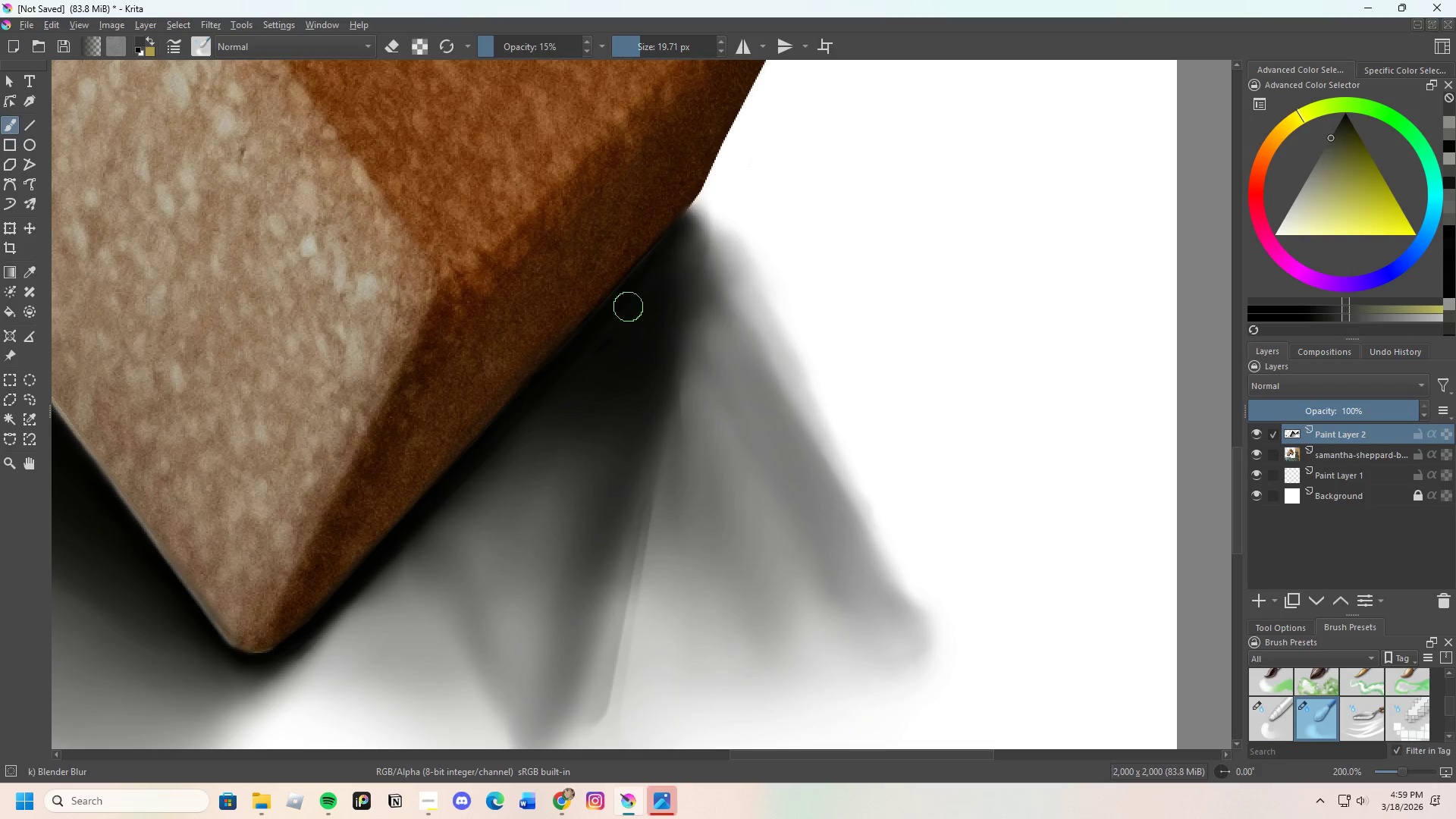 
left_click_drag(start_coordinate=[619, 330], to_coordinate=[605, 332])
 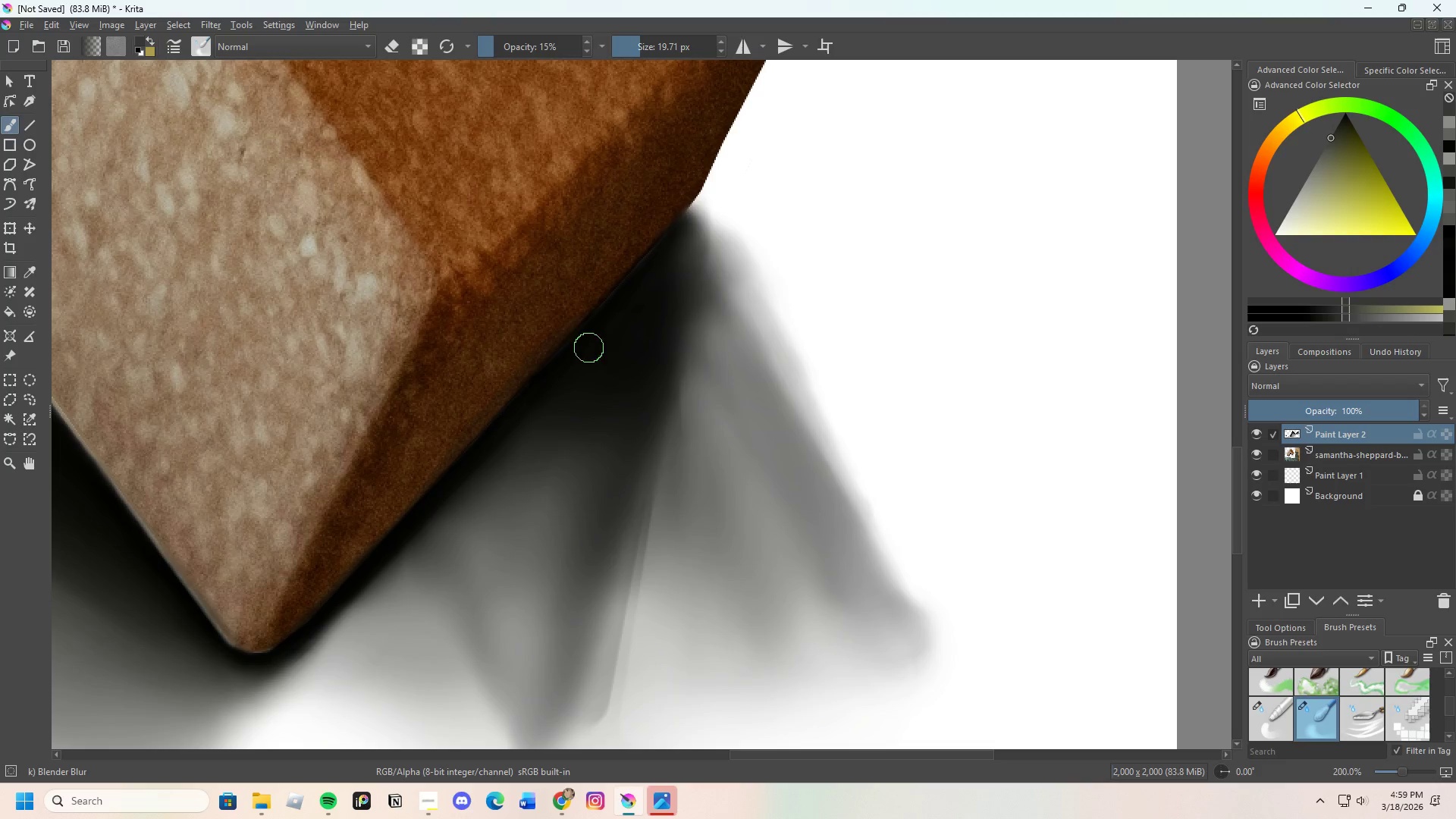 
left_click_drag(start_coordinate=[596, 335], to_coordinate=[554, 378])
 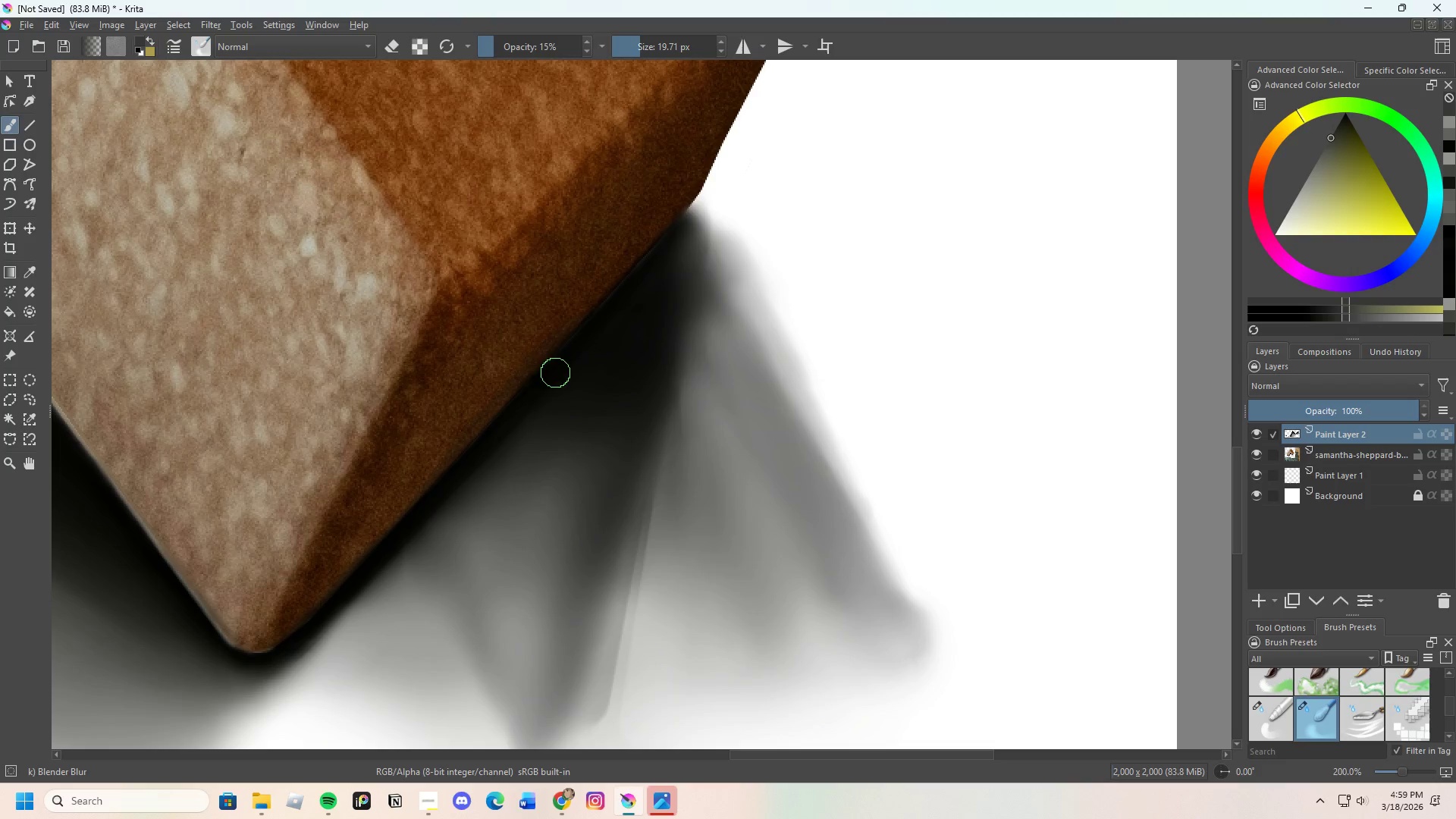 
left_click_drag(start_coordinate=[551, 388], to_coordinate=[552, 398])
 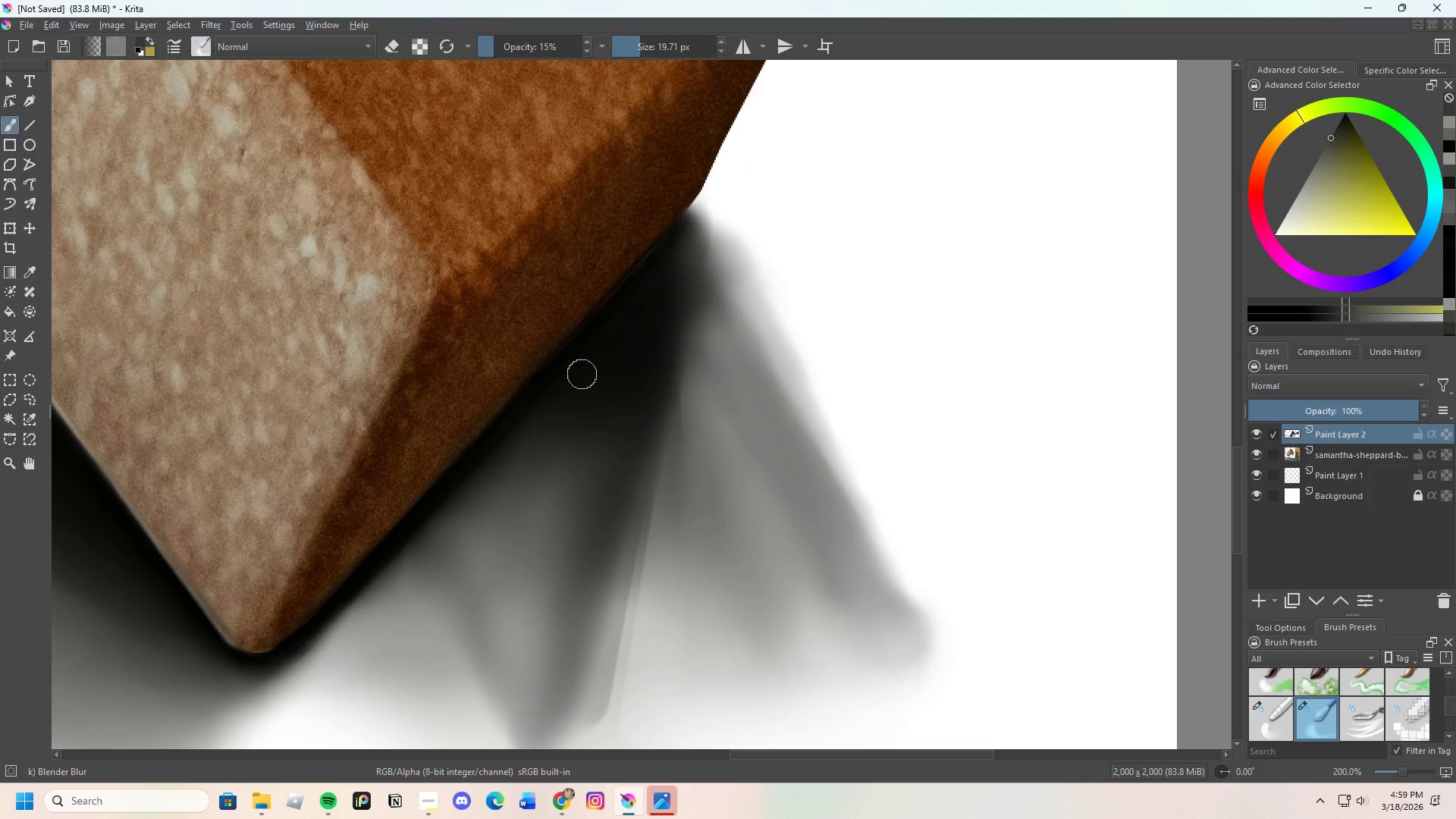 
left_click_drag(start_coordinate=[563, 397], to_coordinate=[529, 455])
 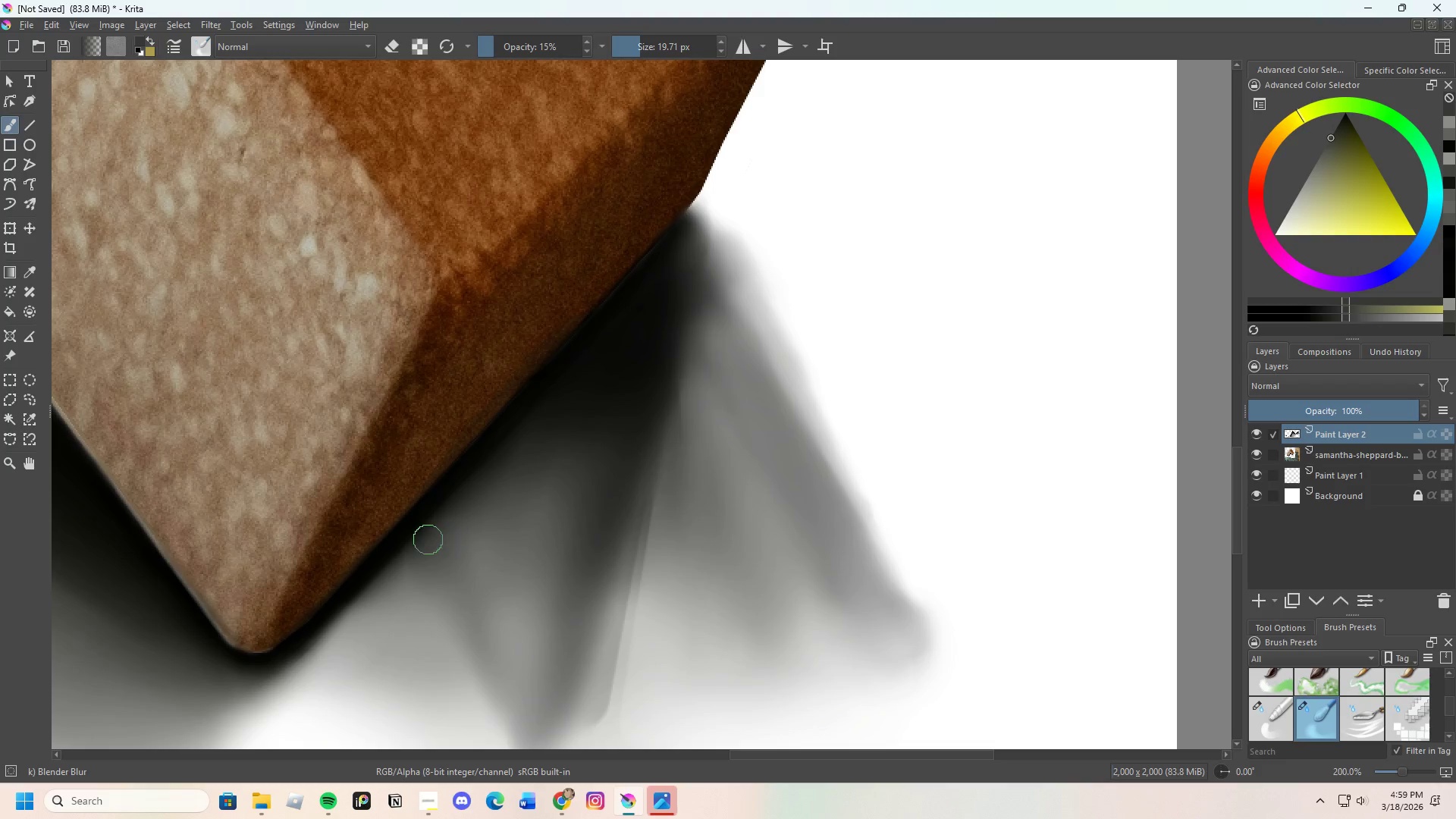 
left_click_drag(start_coordinate=[422, 538], to_coordinate=[473, 457])
 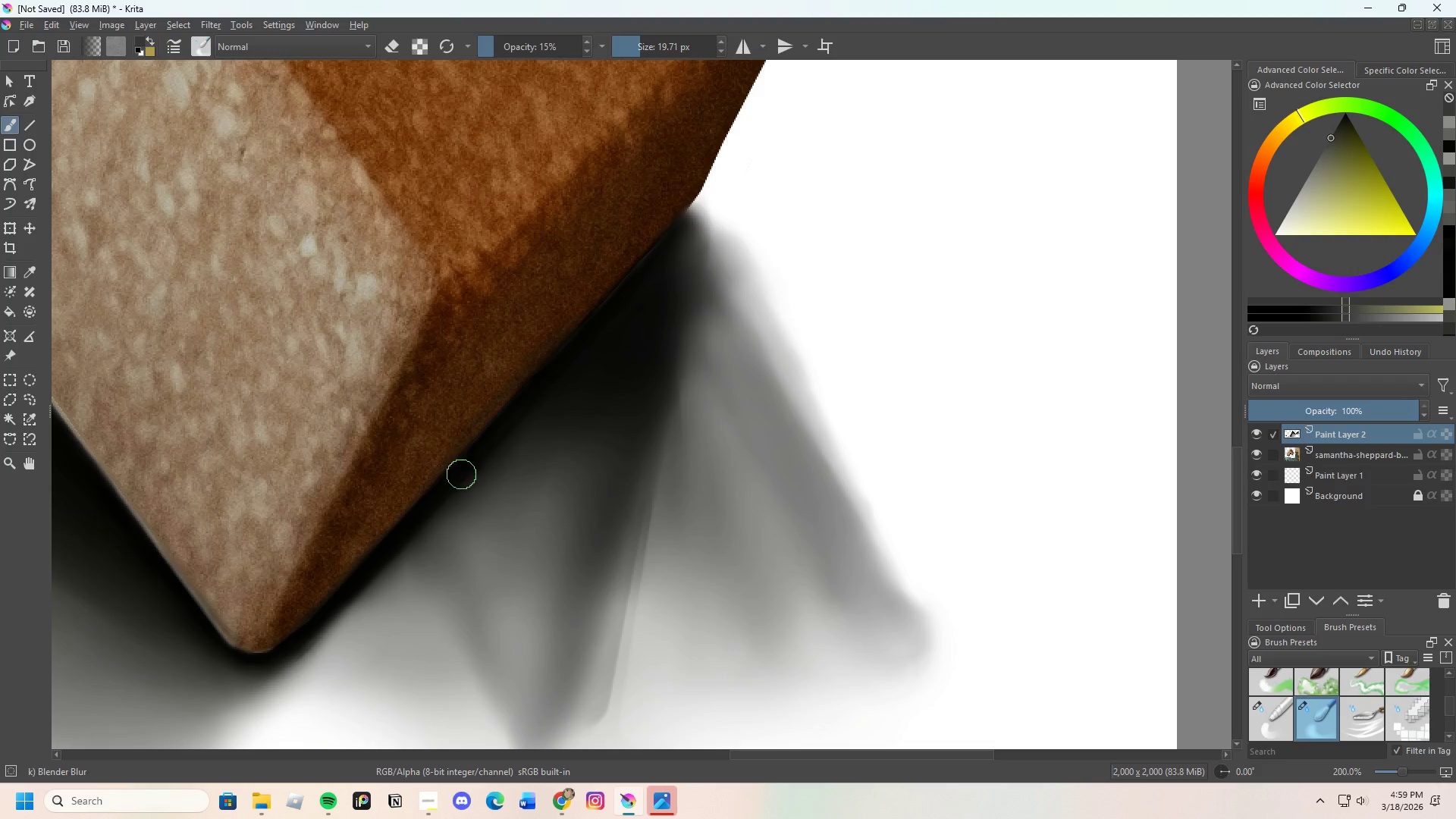 
left_click_drag(start_coordinate=[435, 513], to_coordinate=[463, 464])
 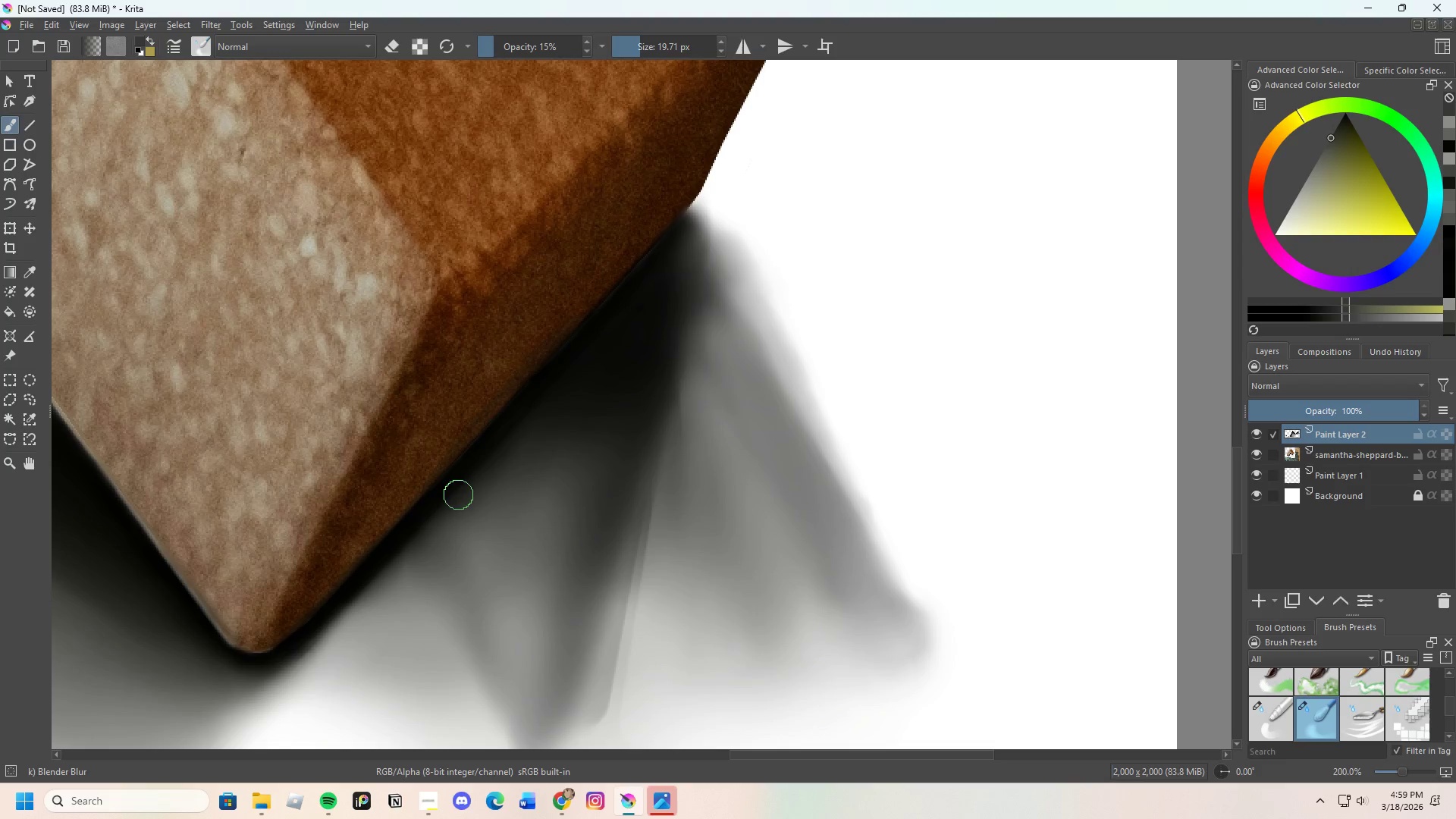 
left_click_drag(start_coordinate=[458, 501], to_coordinate=[516, 403])
 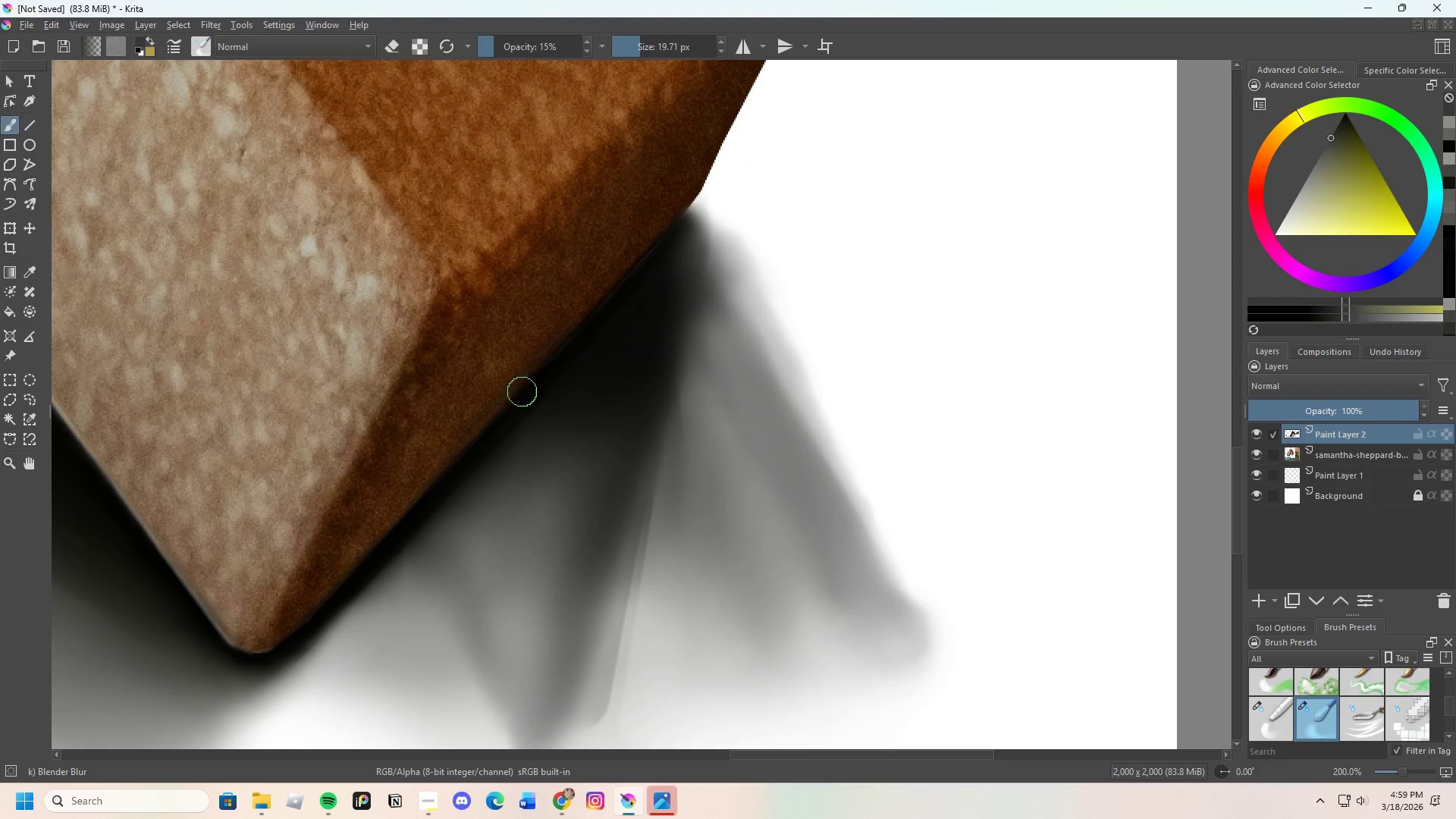 
left_click_drag(start_coordinate=[500, 441], to_coordinate=[467, 487])
 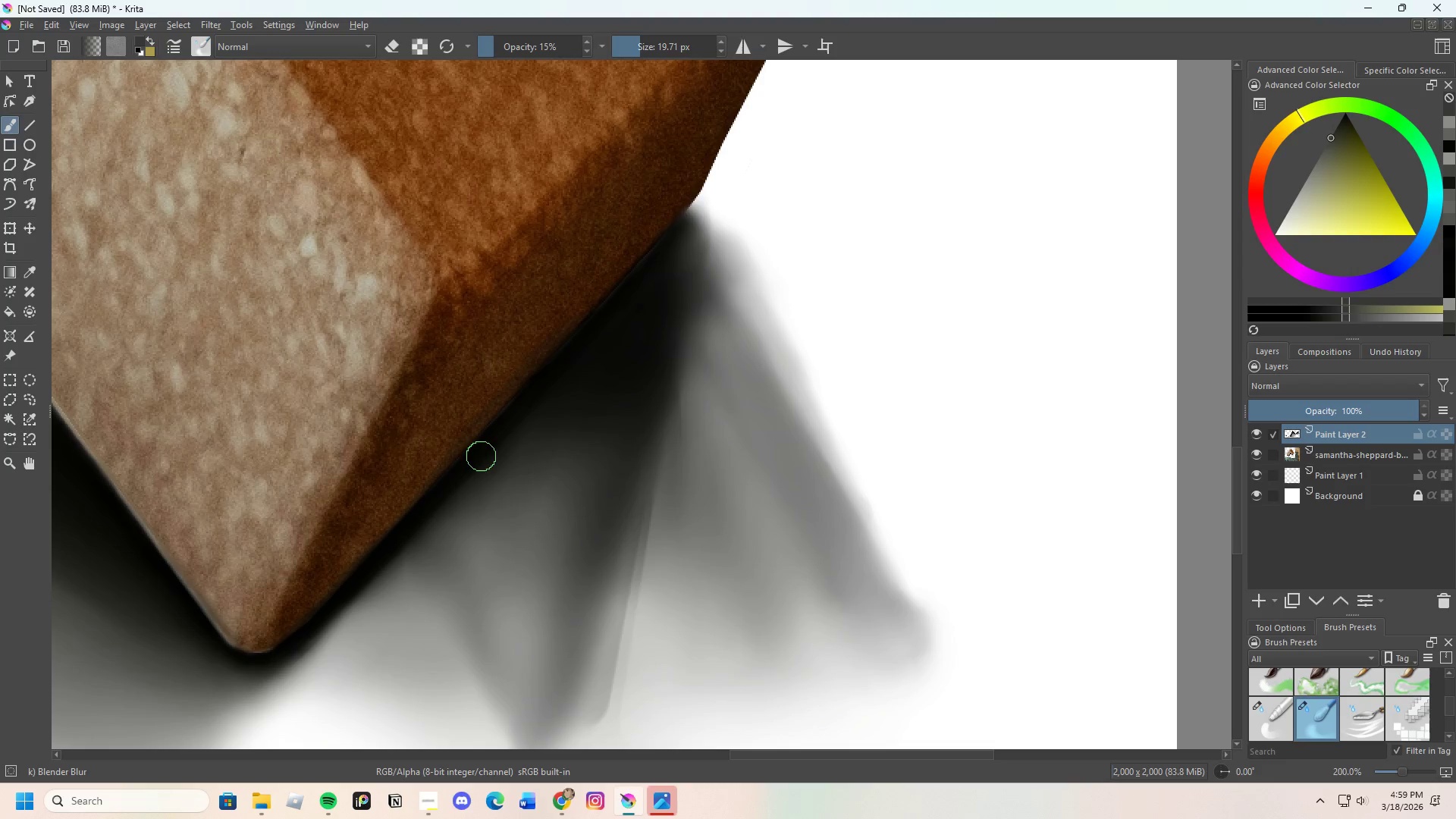 
left_click_drag(start_coordinate=[448, 509], to_coordinate=[553, 427])
 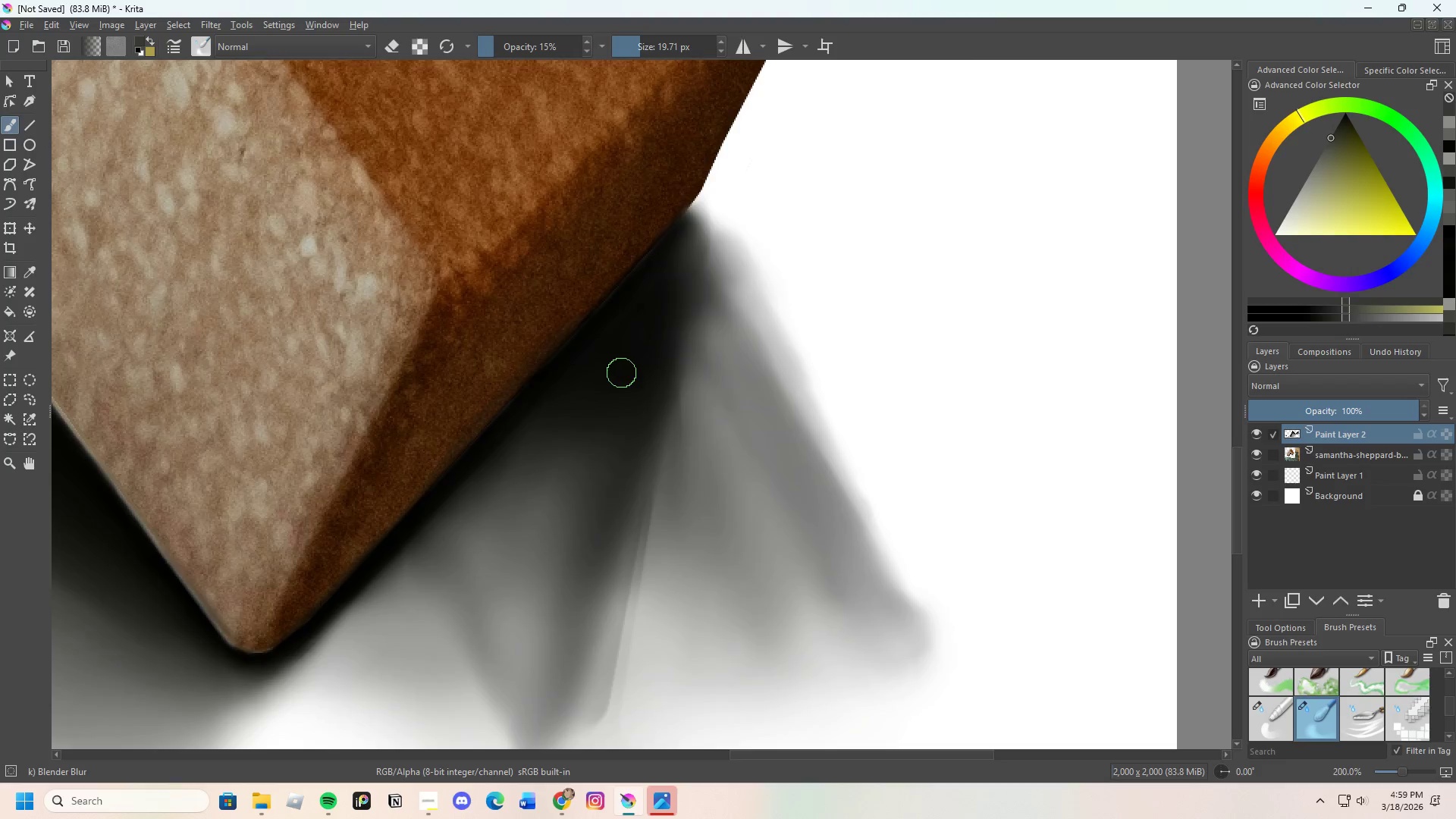 
scroll: coordinate [621, 405], scroll_direction: down, amount: 2.0
 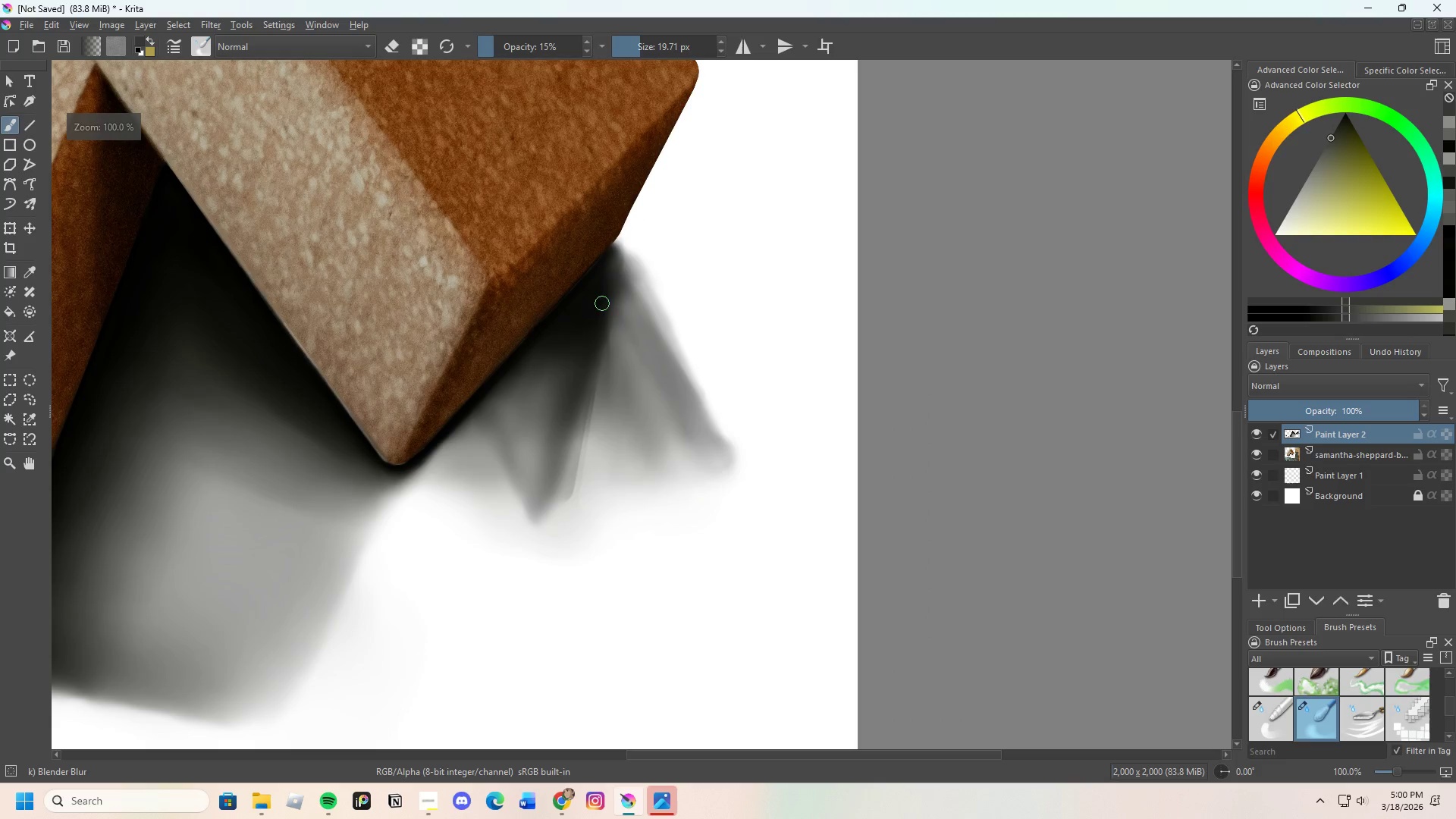 
left_click_drag(start_coordinate=[612, 307], to_coordinate=[608, 338])
 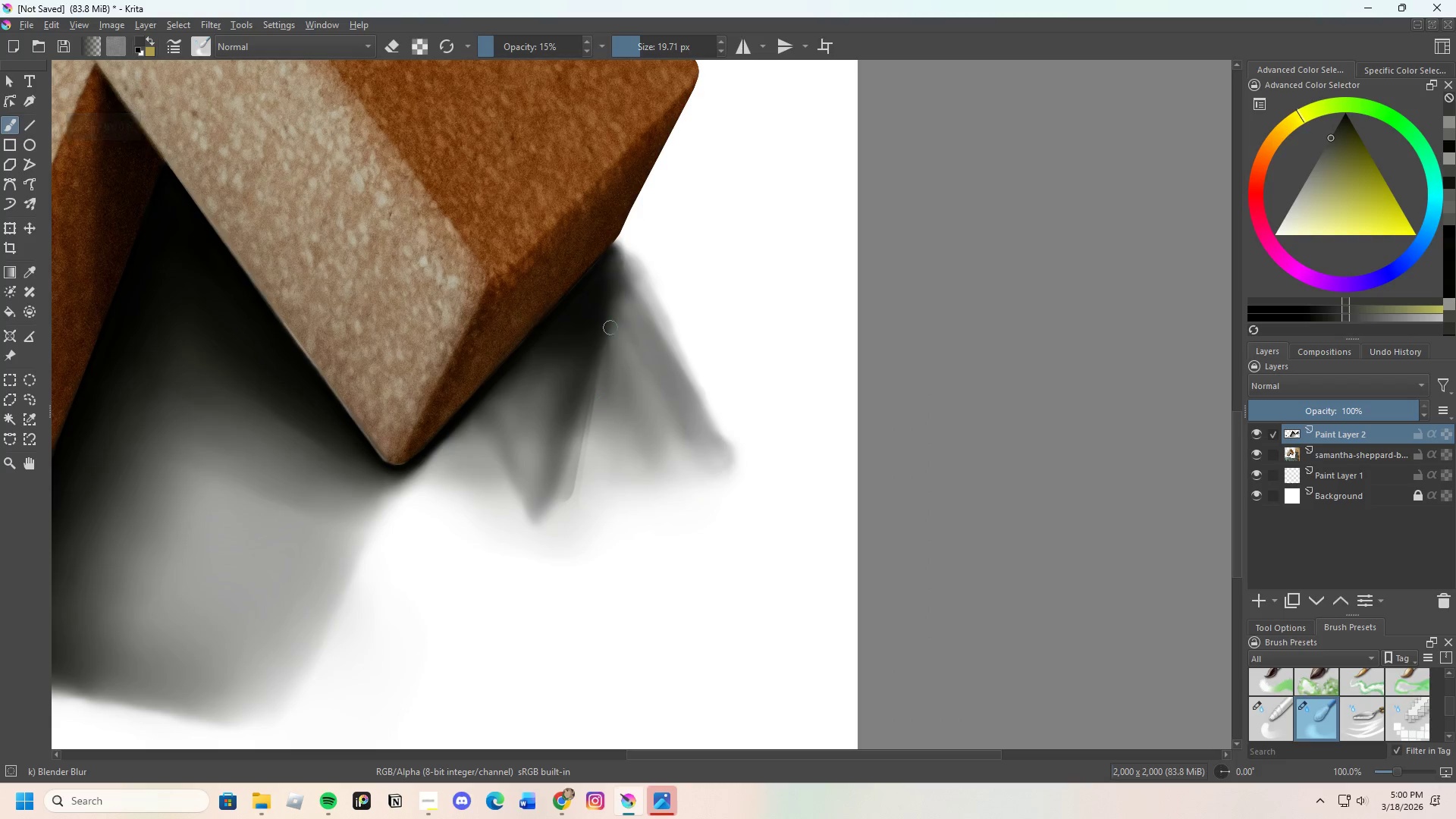 
left_click_drag(start_coordinate=[610, 328], to_coordinate=[599, 388])
 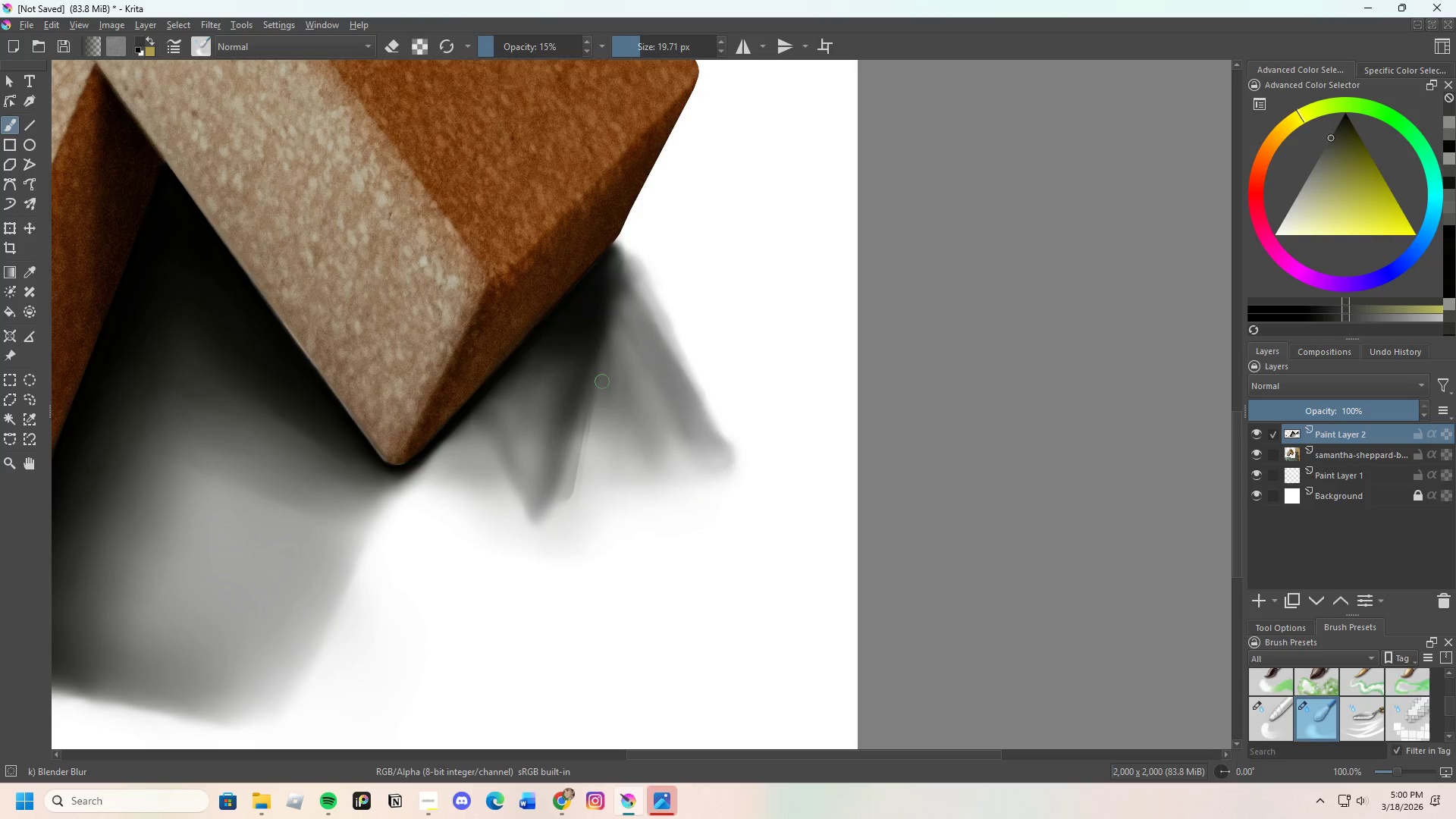 
left_click_drag(start_coordinate=[598, 399], to_coordinate=[590, 397])
 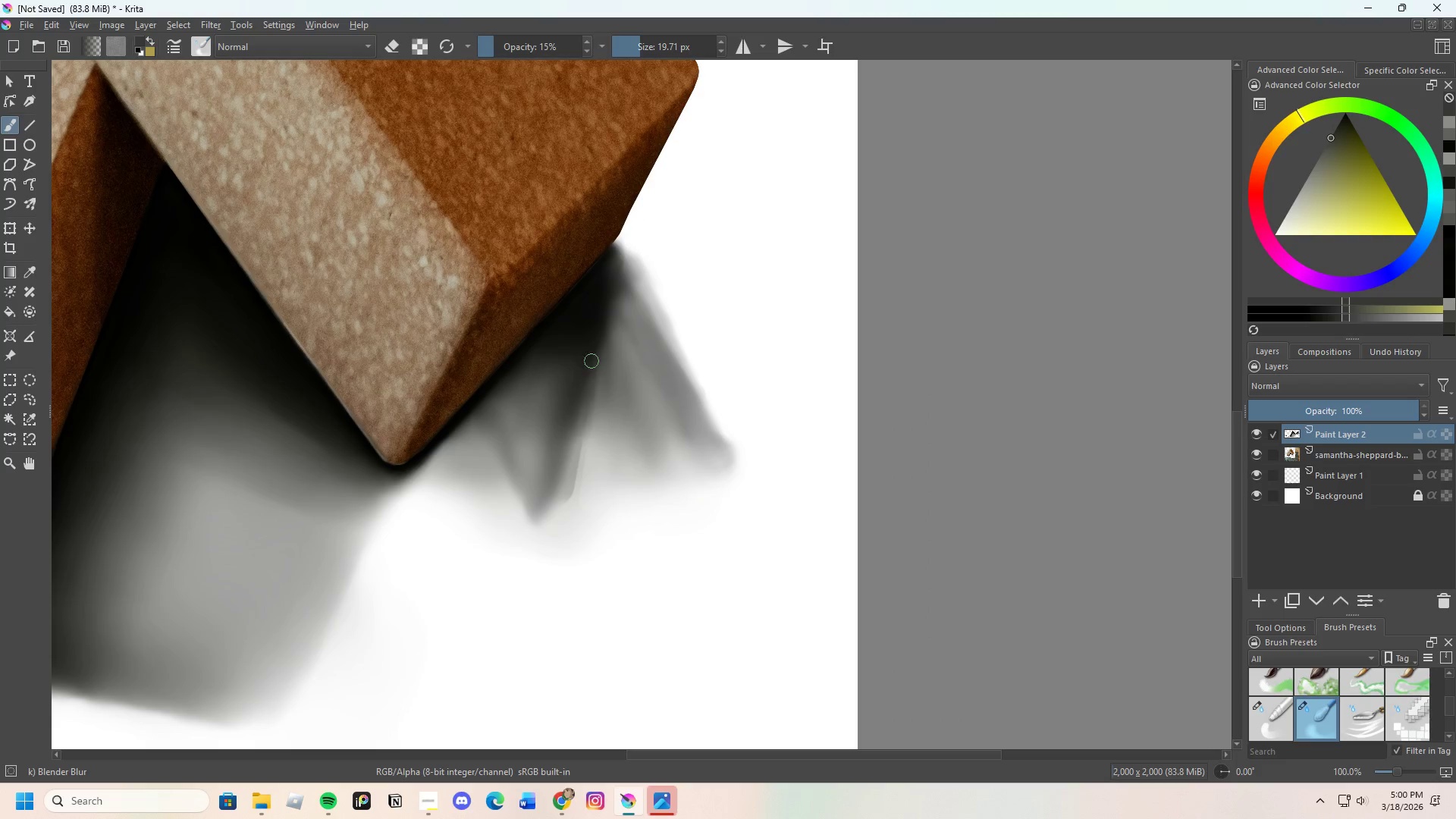 
left_click_drag(start_coordinate=[592, 380], to_coordinate=[590, 422])
 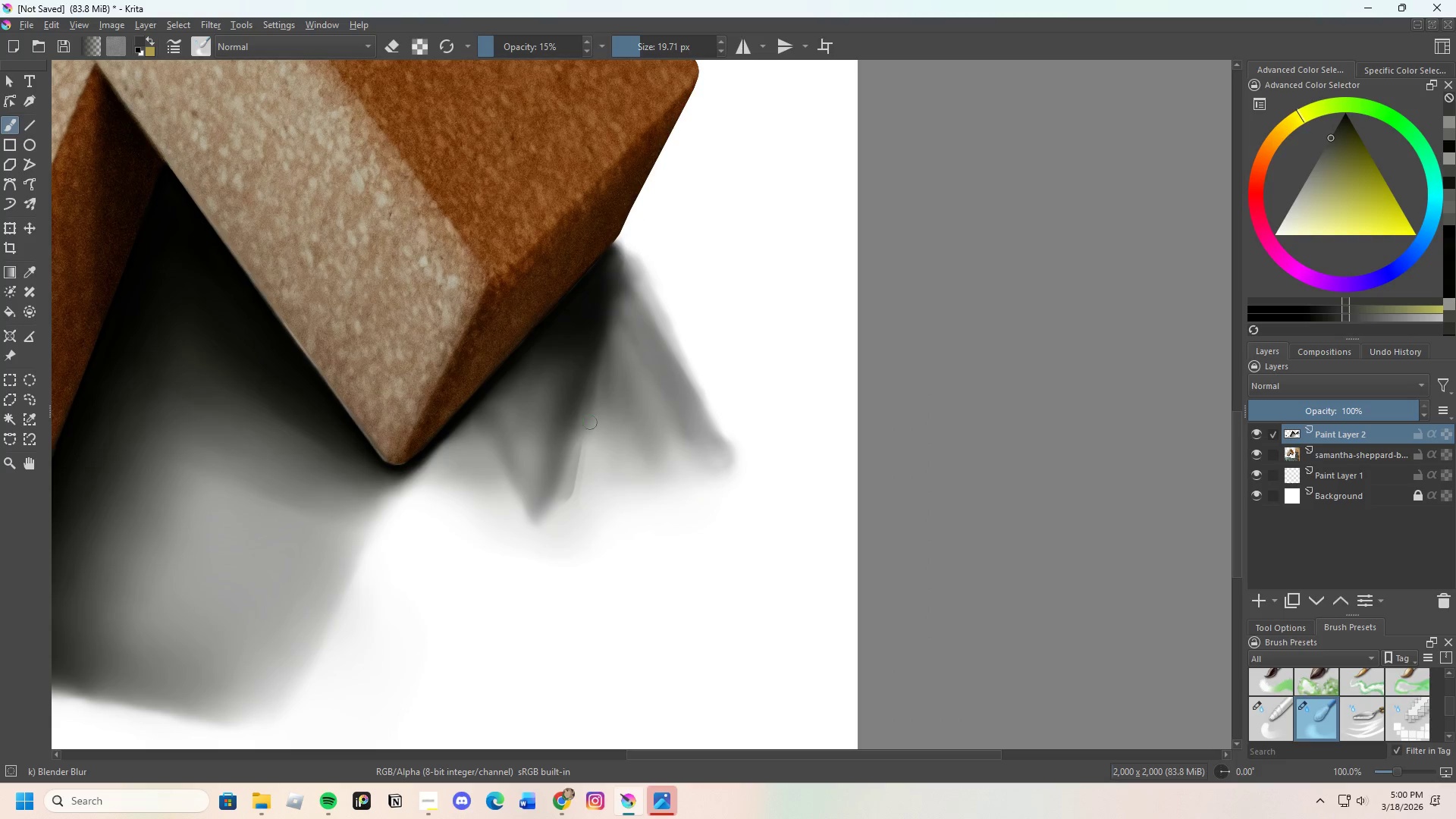 
left_click_drag(start_coordinate=[589, 438], to_coordinate=[574, 491])
 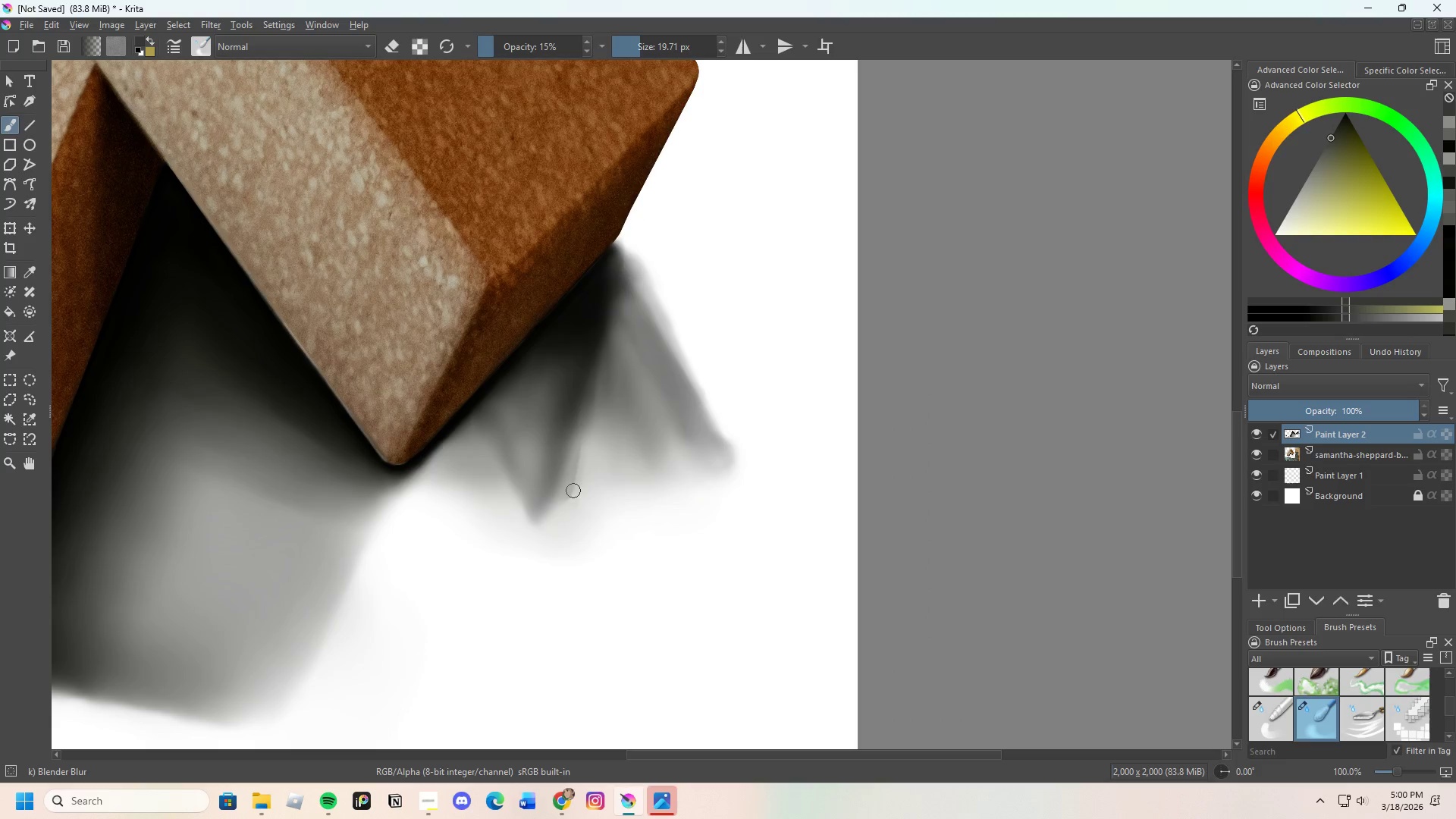 
left_click_drag(start_coordinate=[562, 507], to_coordinate=[571, 487])
 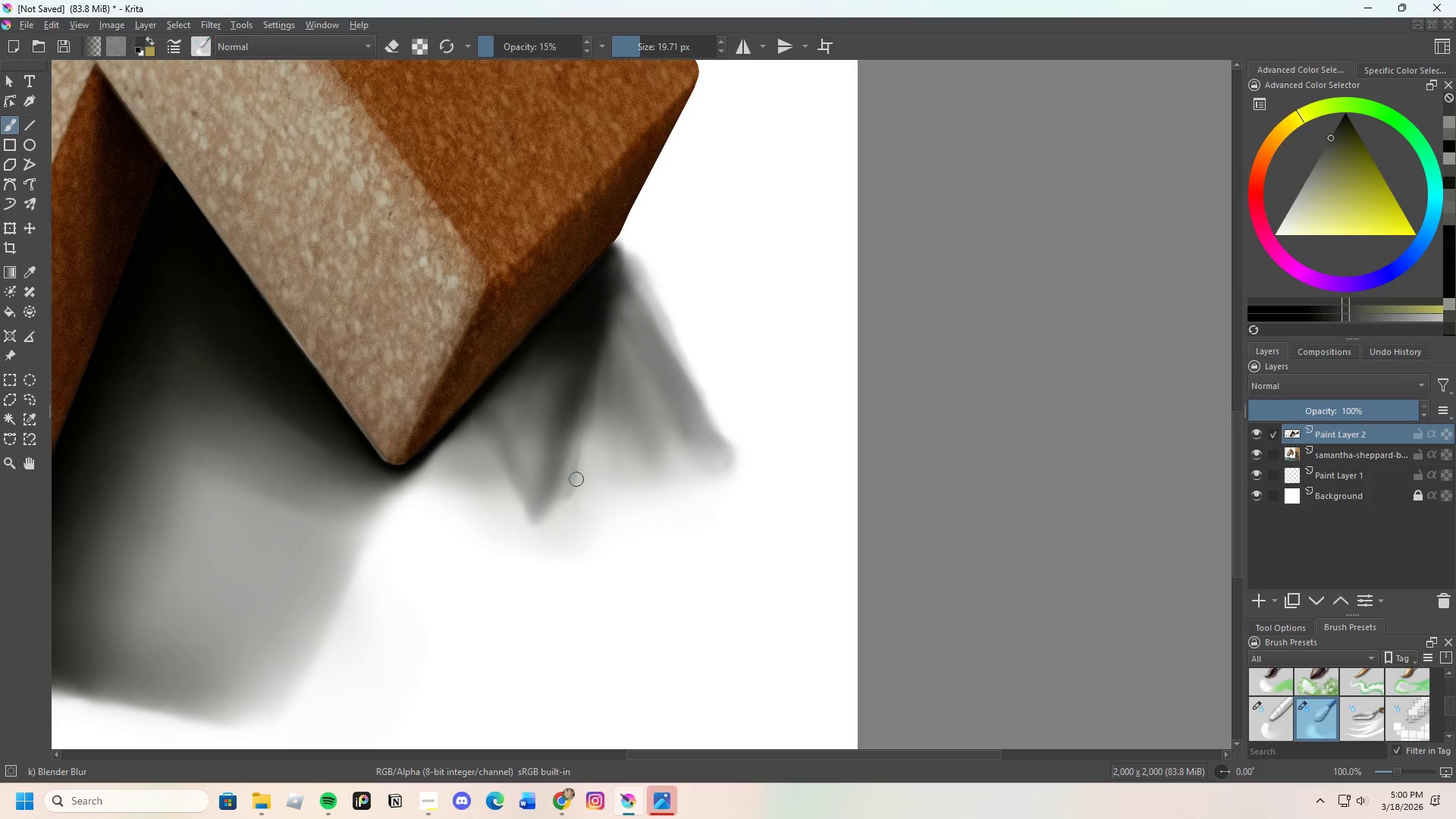 
left_click_drag(start_coordinate=[576, 482], to_coordinate=[581, 420])
 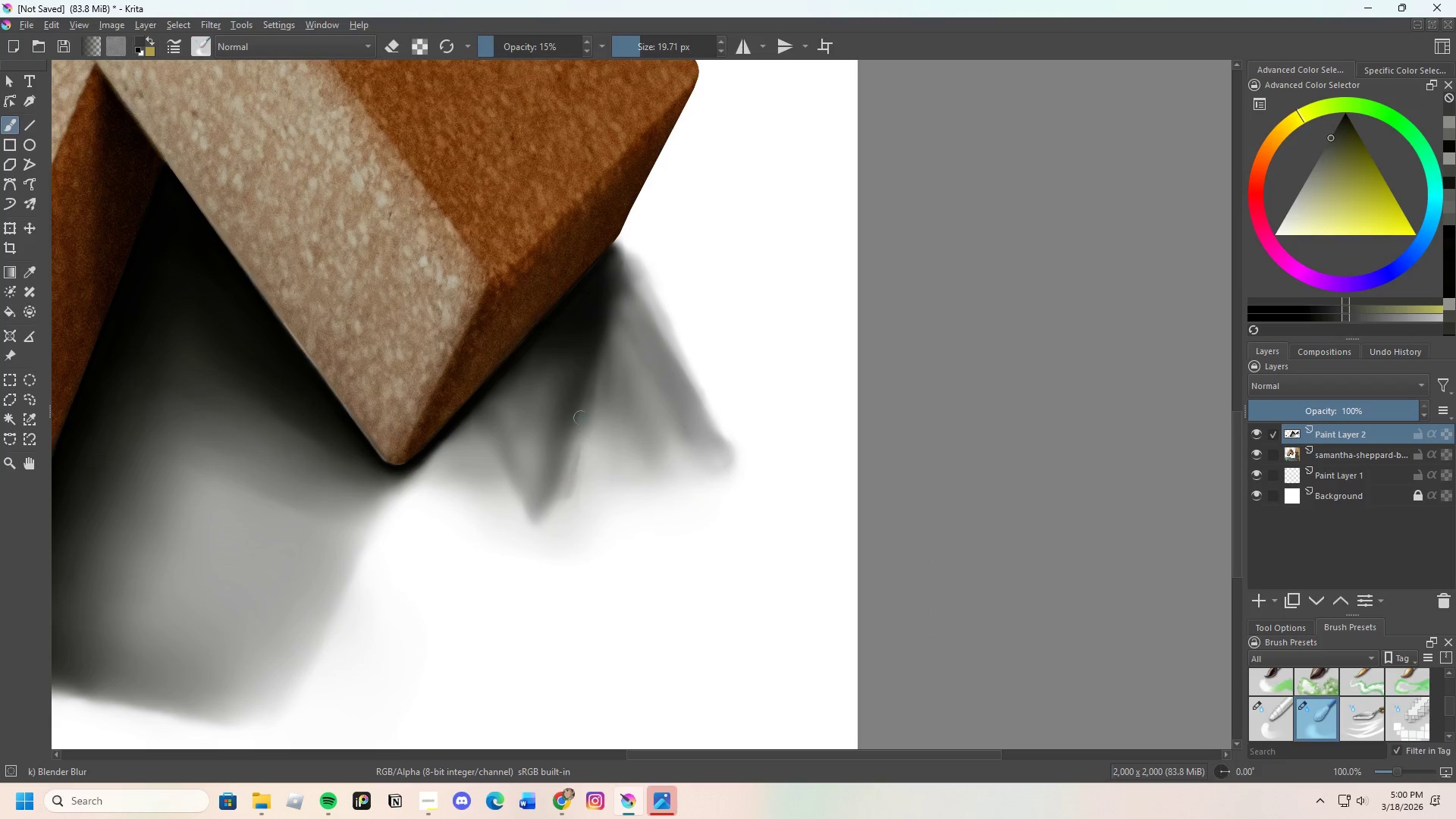 
left_click_drag(start_coordinate=[576, 449], to_coordinate=[575, 460])
 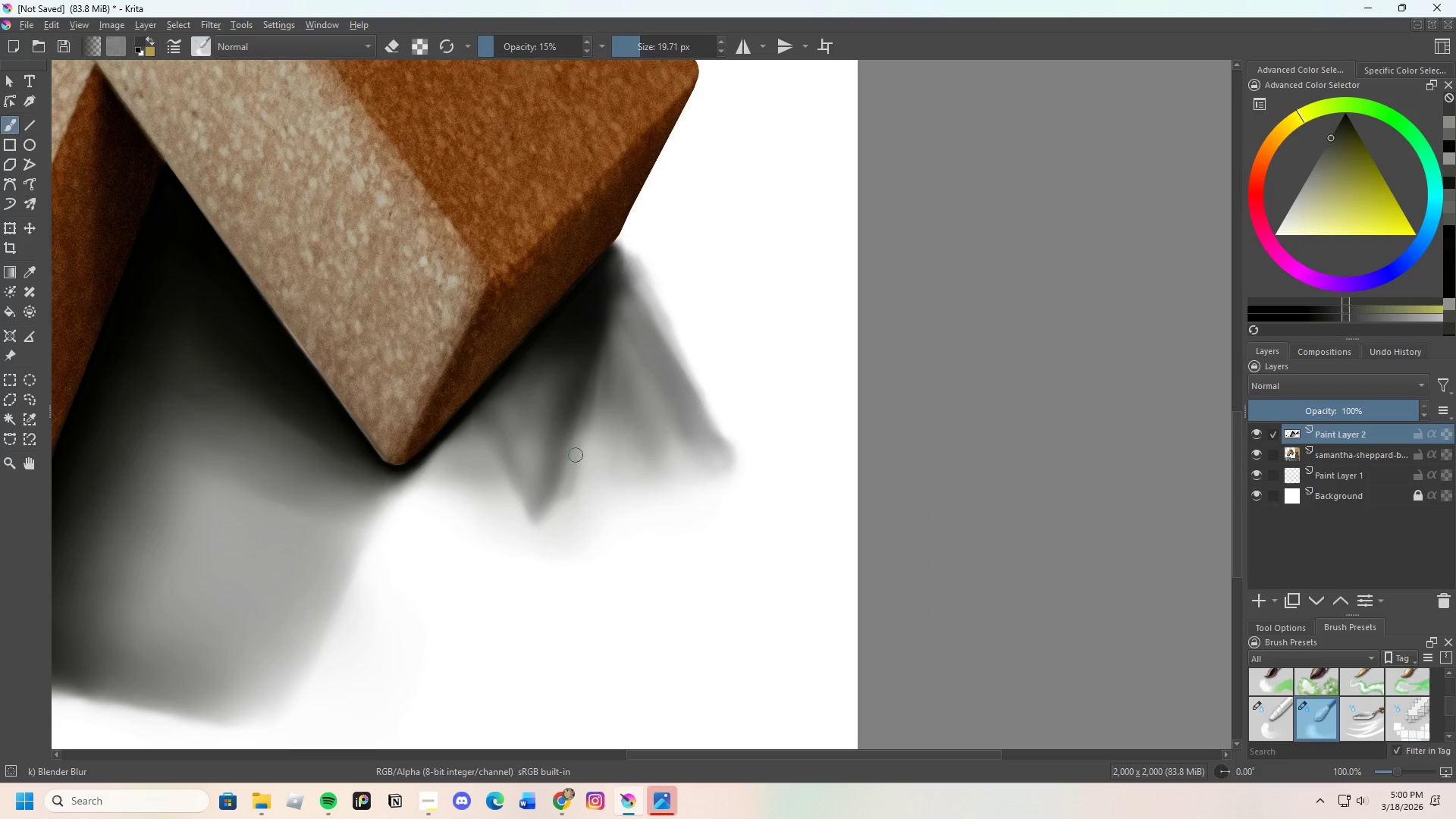 
left_click_drag(start_coordinate=[575, 476], to_coordinate=[592, 353])
 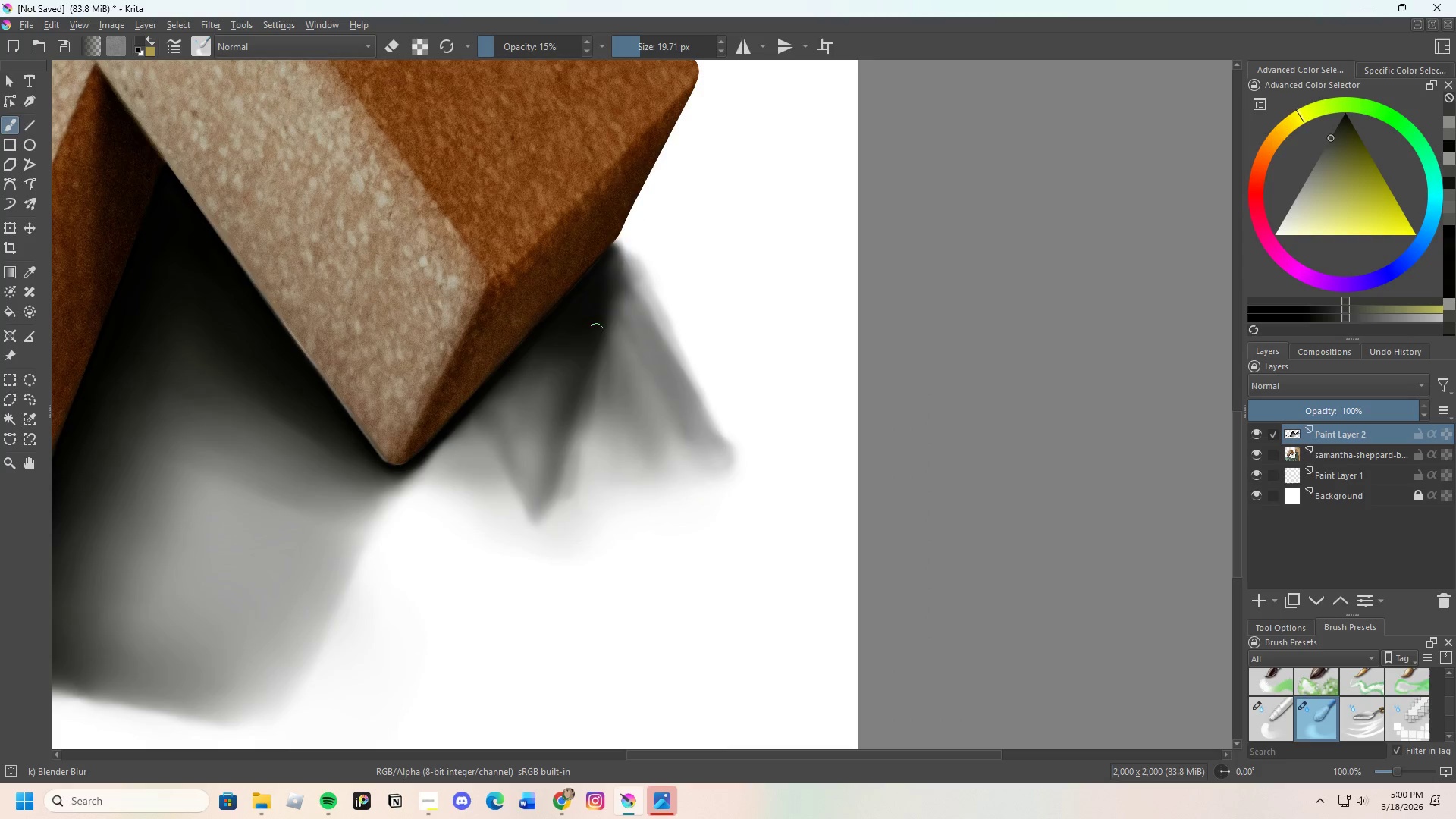 
scroll: coordinate [629, 409], scroll_direction: down, amount: 2.0
 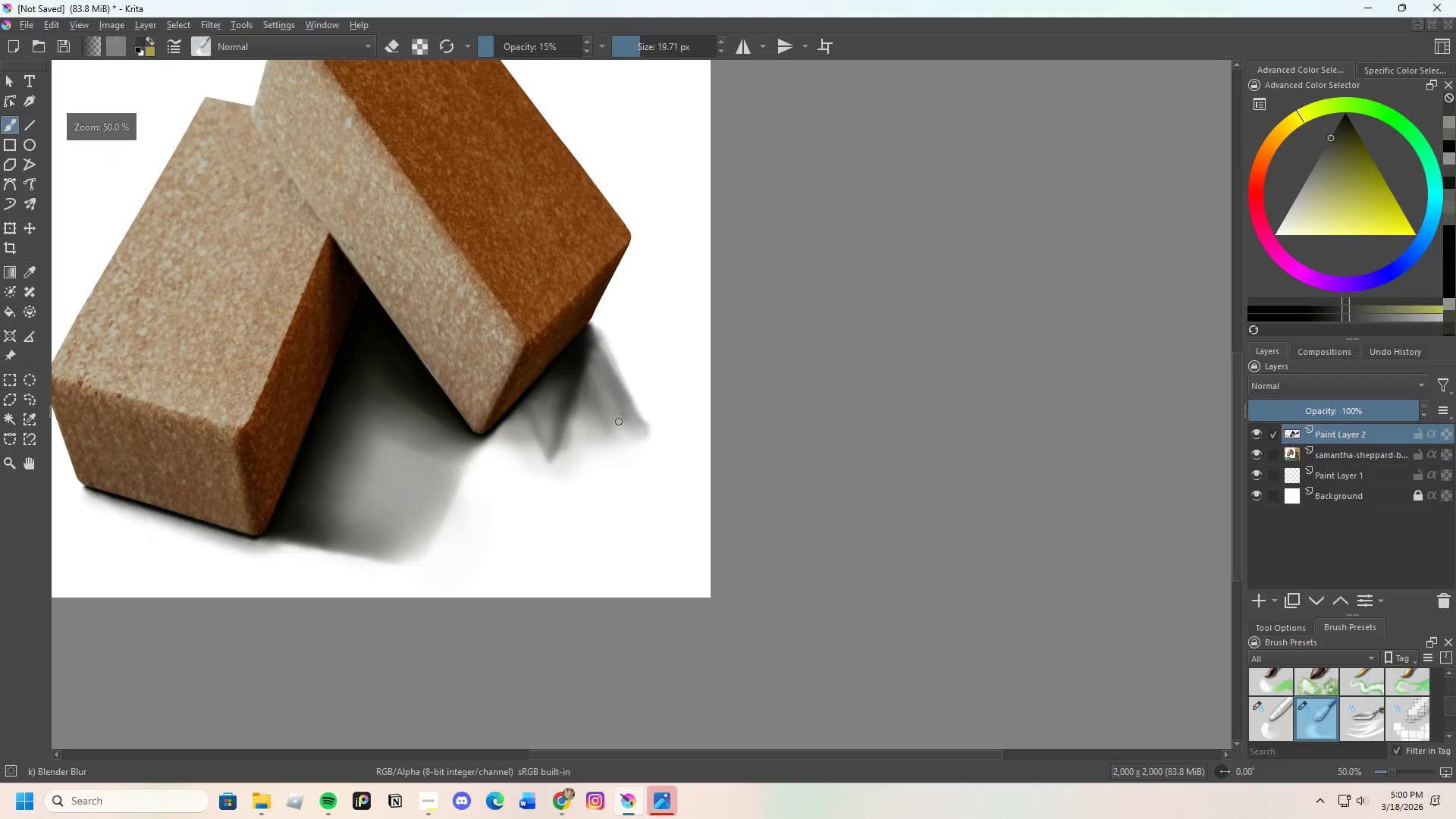 
scroll: coordinate [622, 431], scroll_direction: none, amount: 0.0
 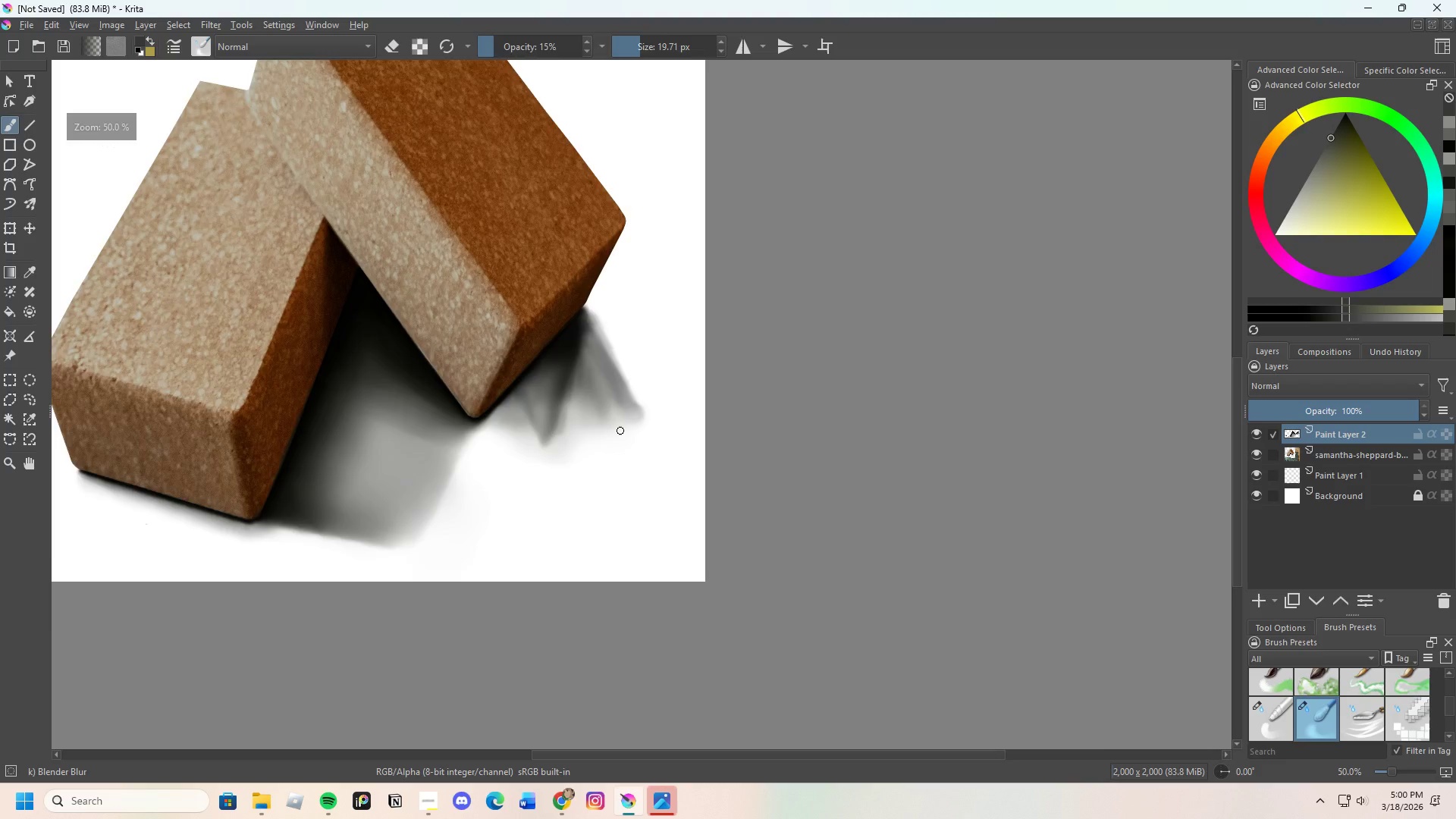 
scroll: coordinate [622, 429], scroll_direction: up, amount: 1.0
 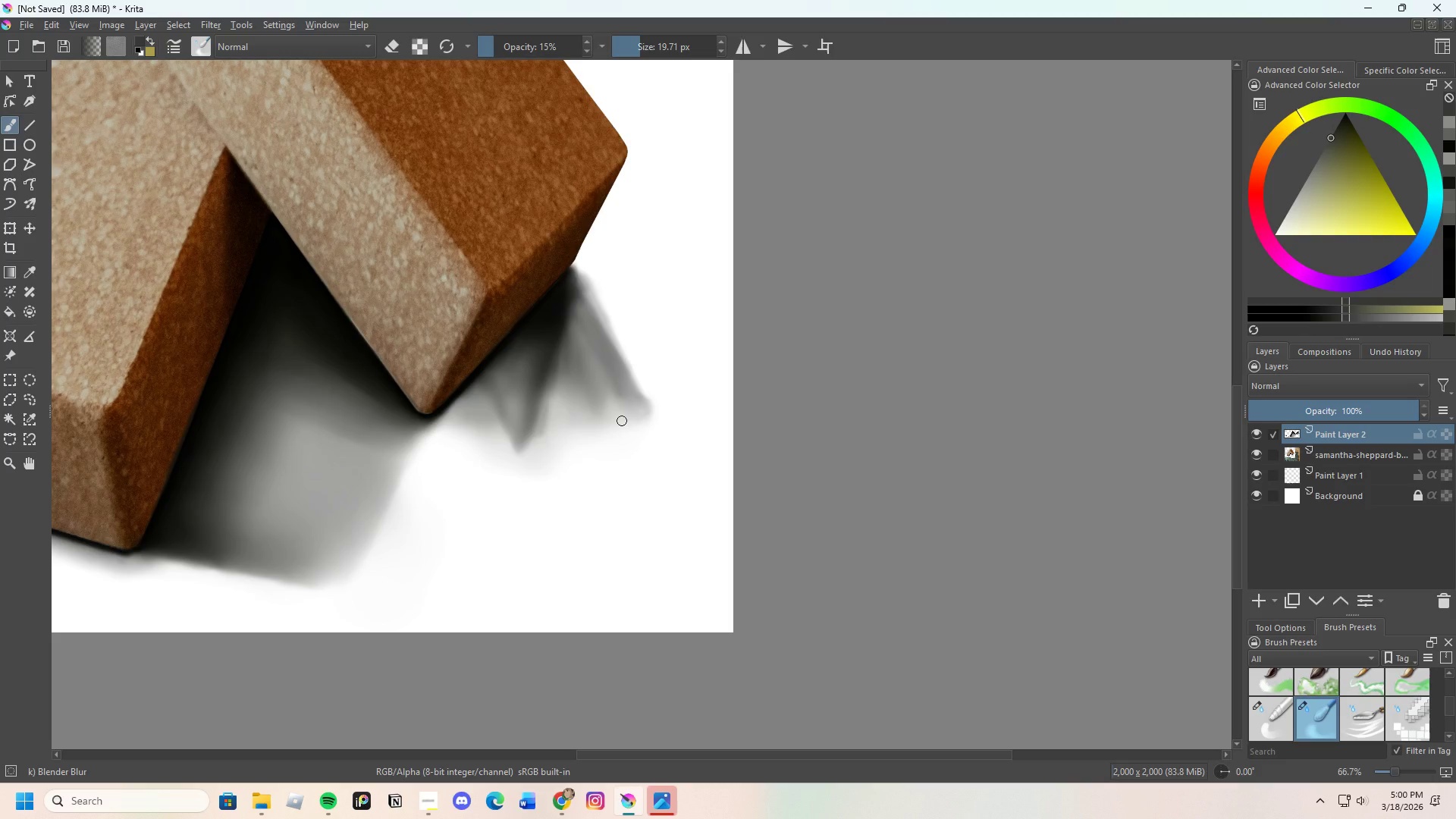 
scroll: coordinate [639, 444], scroll_direction: down, amount: 3.0
 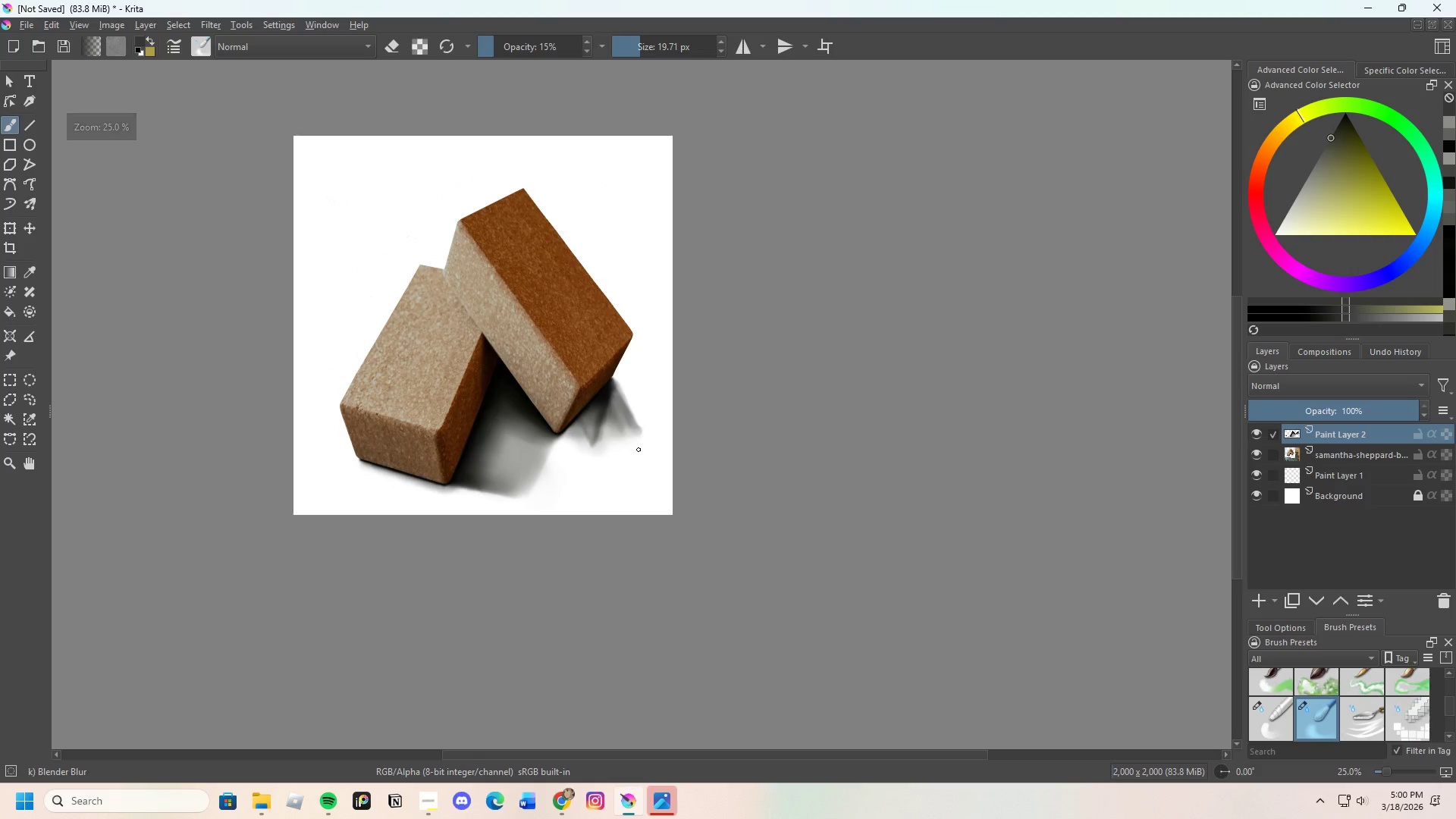 
scroll: coordinate [634, 450], scroll_direction: up, amount: 3.0
 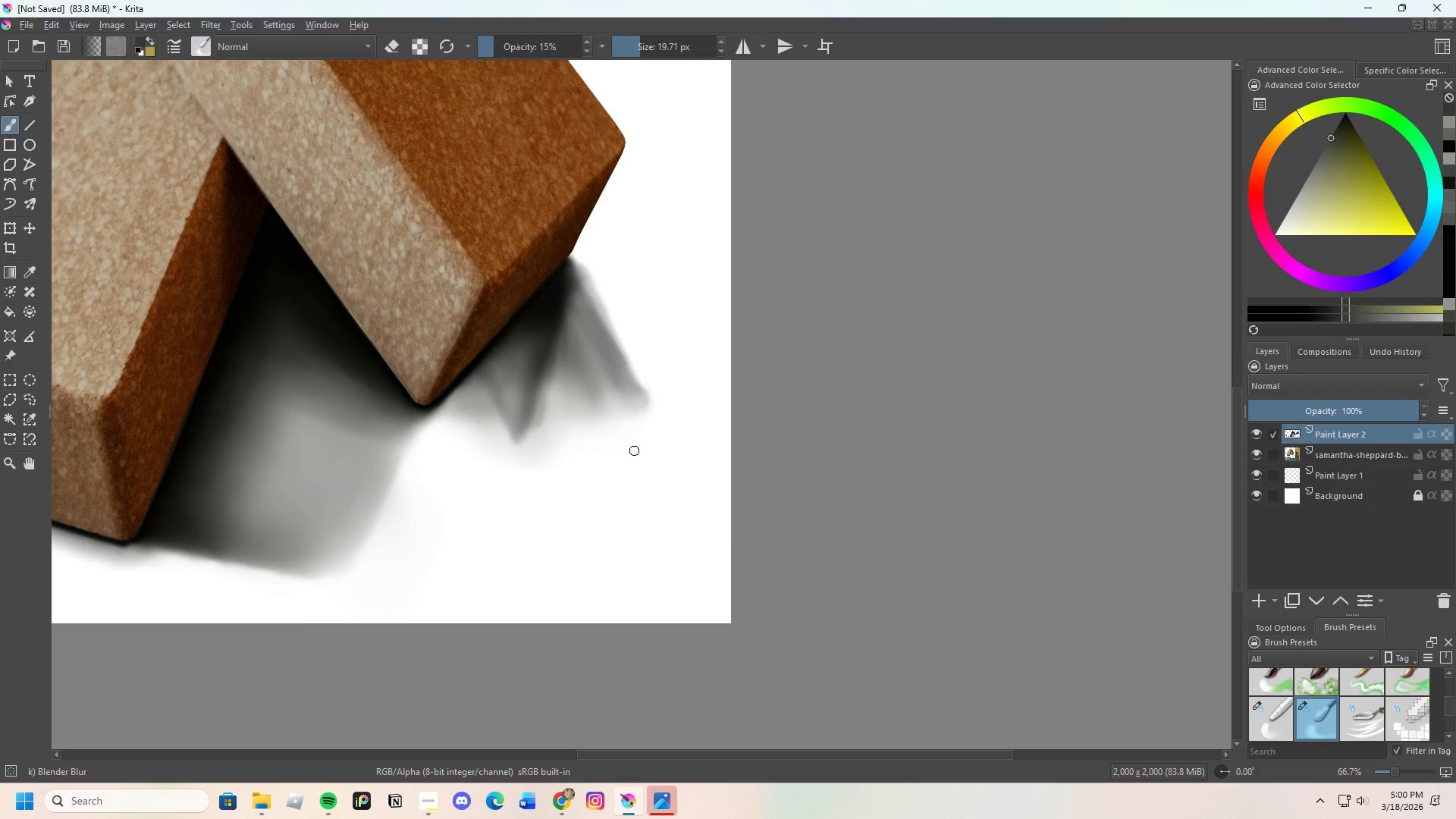 
scroll: coordinate [631, 463], scroll_direction: none, amount: 0.0
 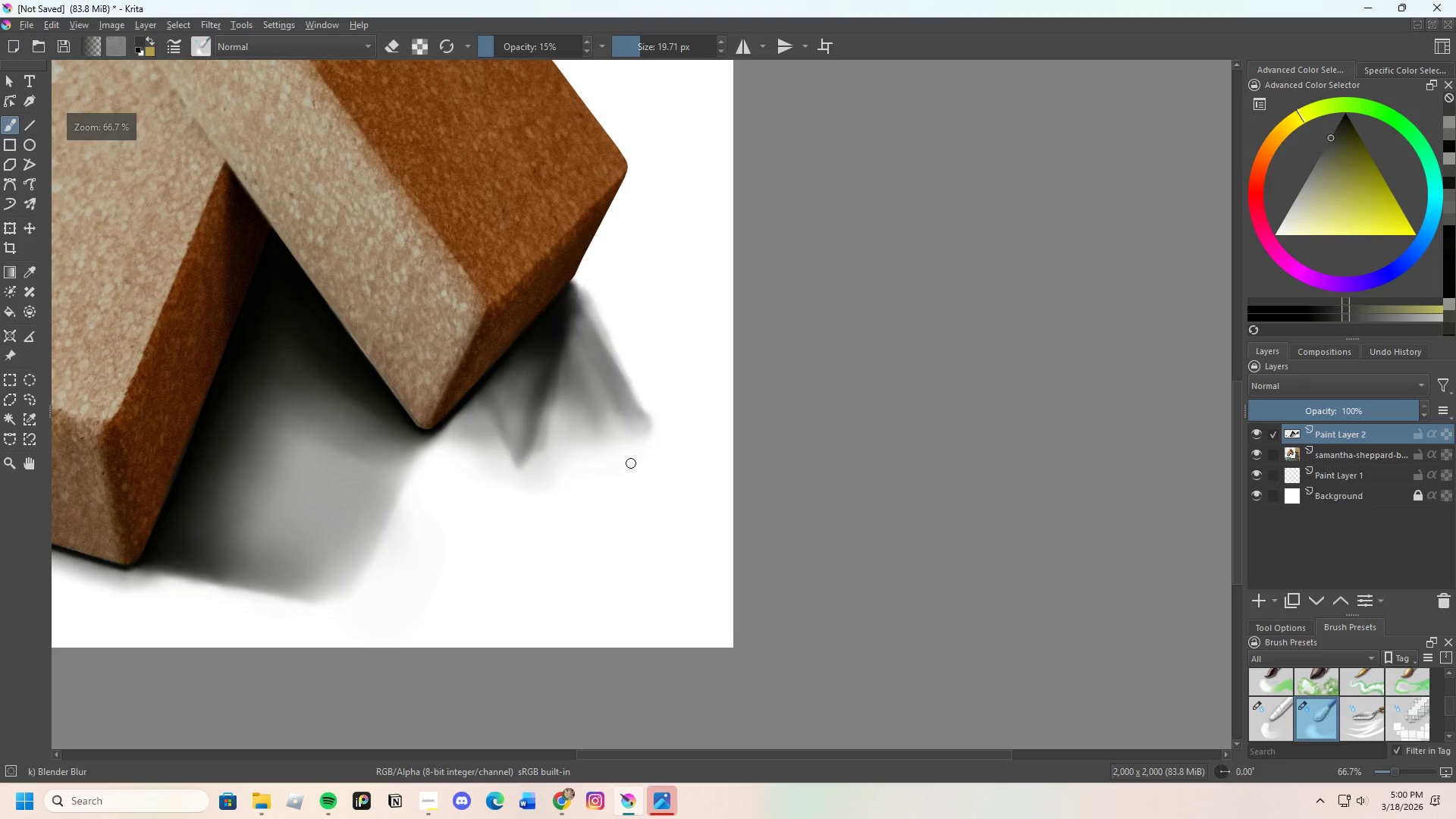 
scroll: coordinate [620, 465], scroll_direction: up, amount: 1.0
 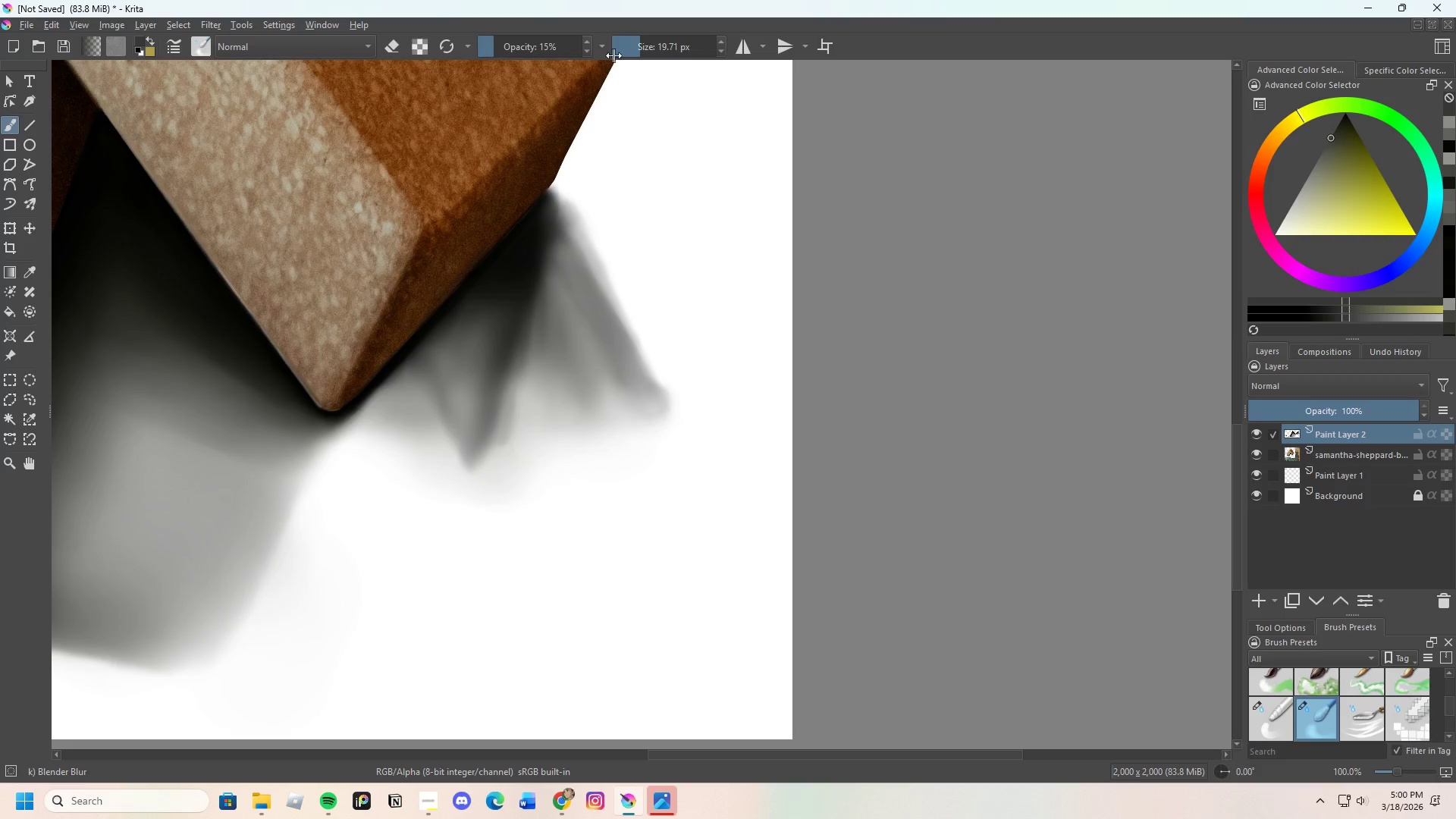 
left_click_drag(start_coordinate=[634, 44], to_coordinate=[641, 44])
 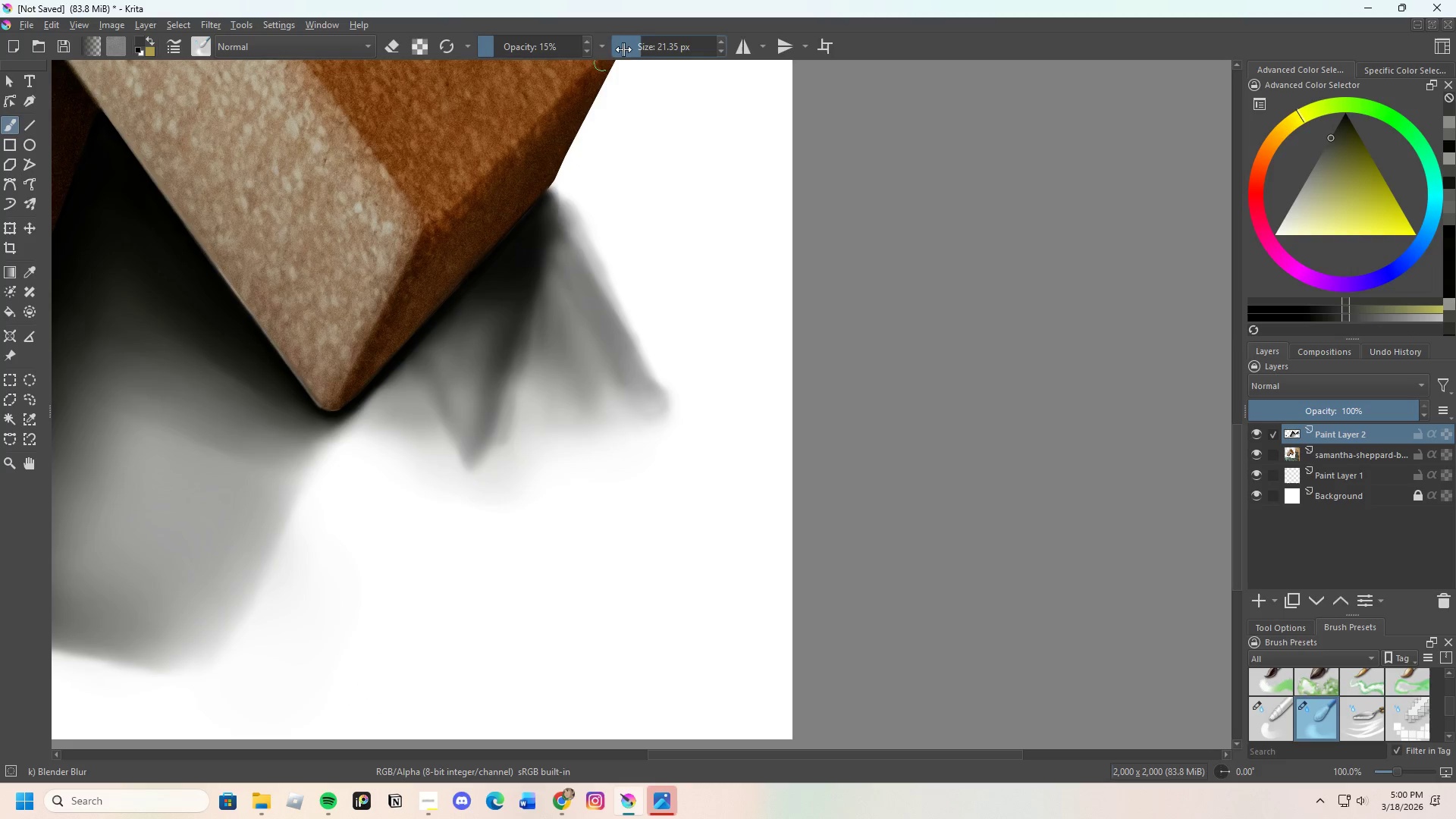 
left_click_drag(start_coordinate=[645, 44], to_coordinate=[654, 40])
 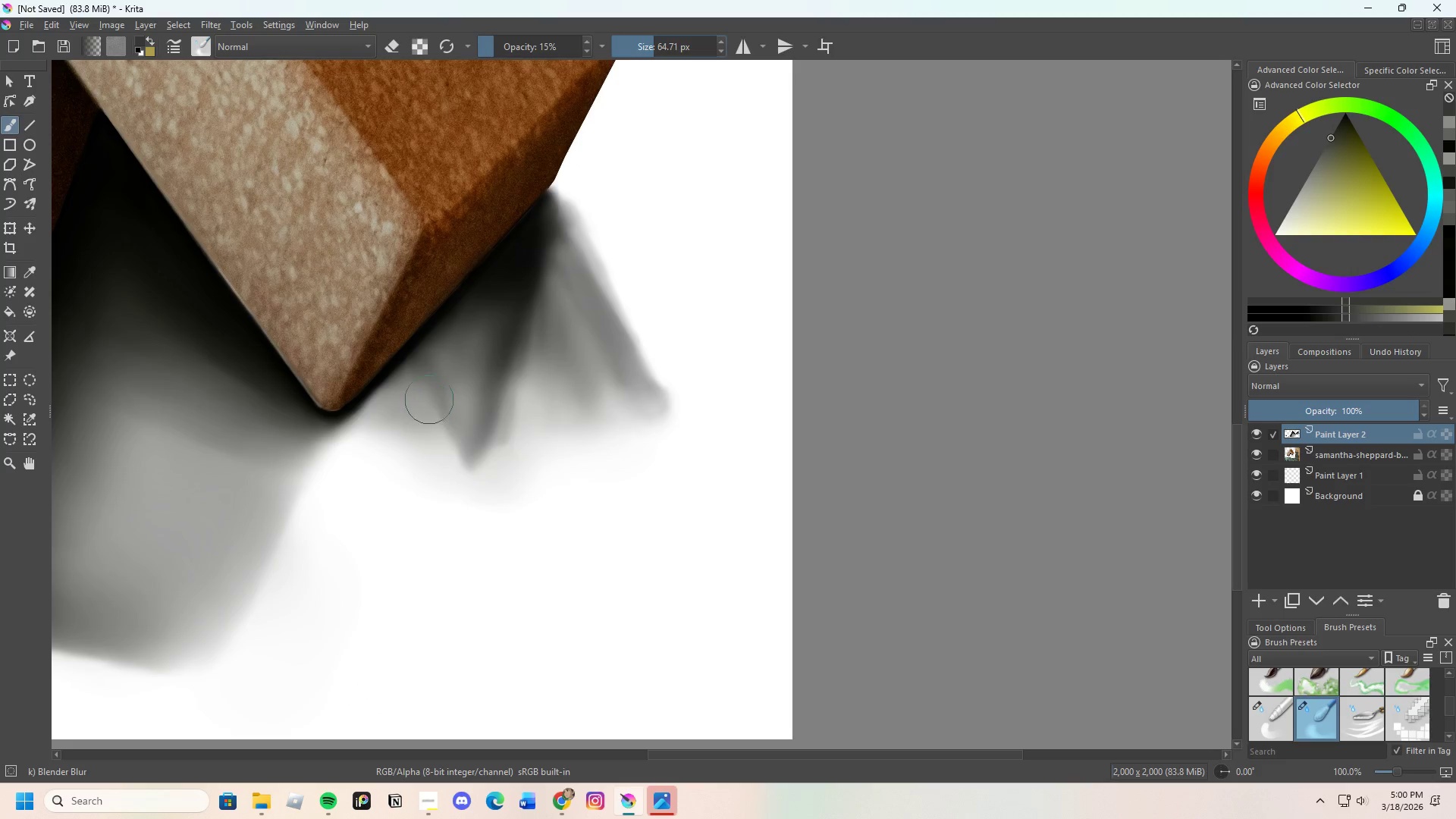 
left_click_drag(start_coordinate=[441, 389], to_coordinate=[441, 408])
 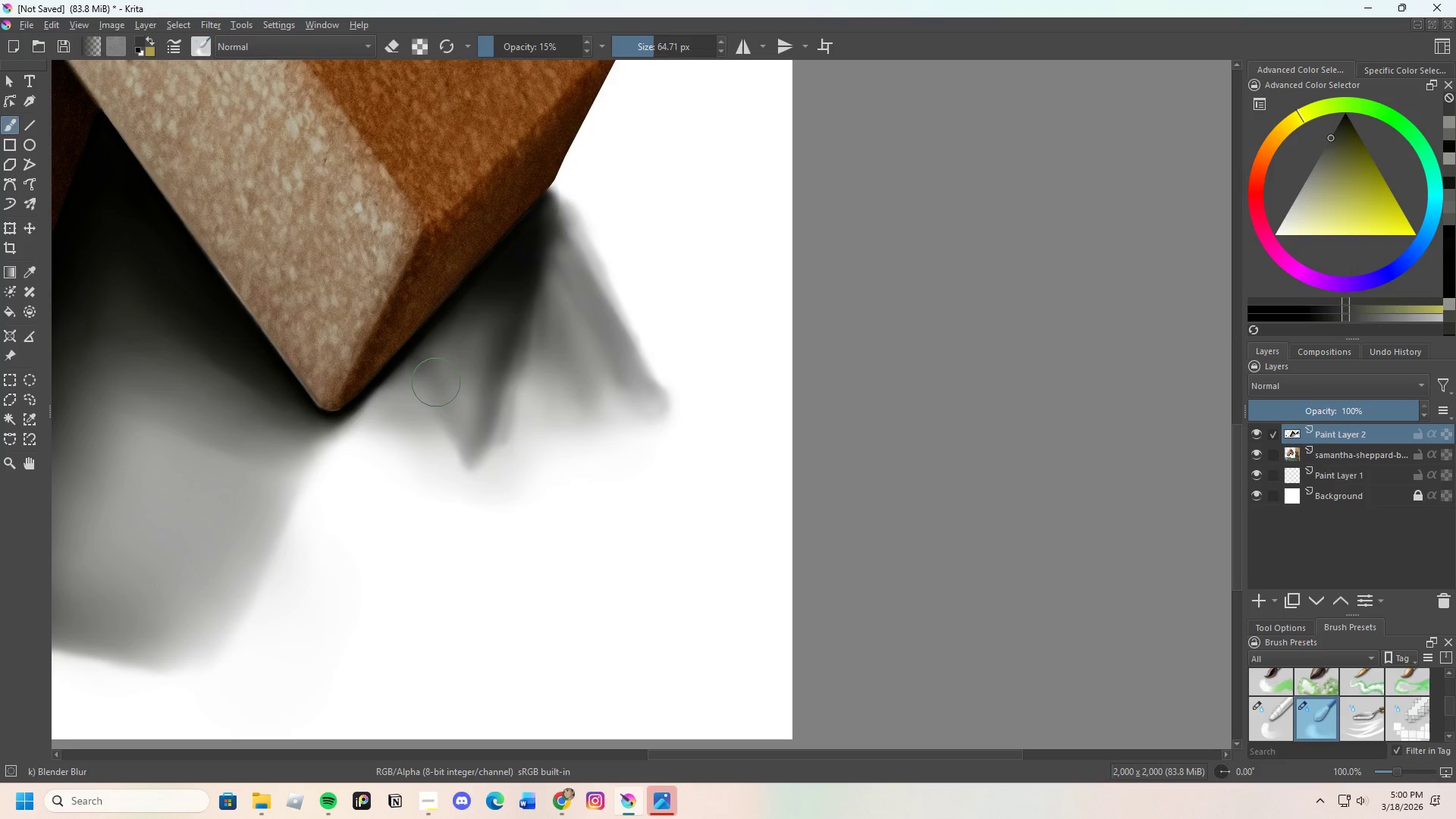 
left_click_drag(start_coordinate=[436, 382], to_coordinate=[448, 362])
 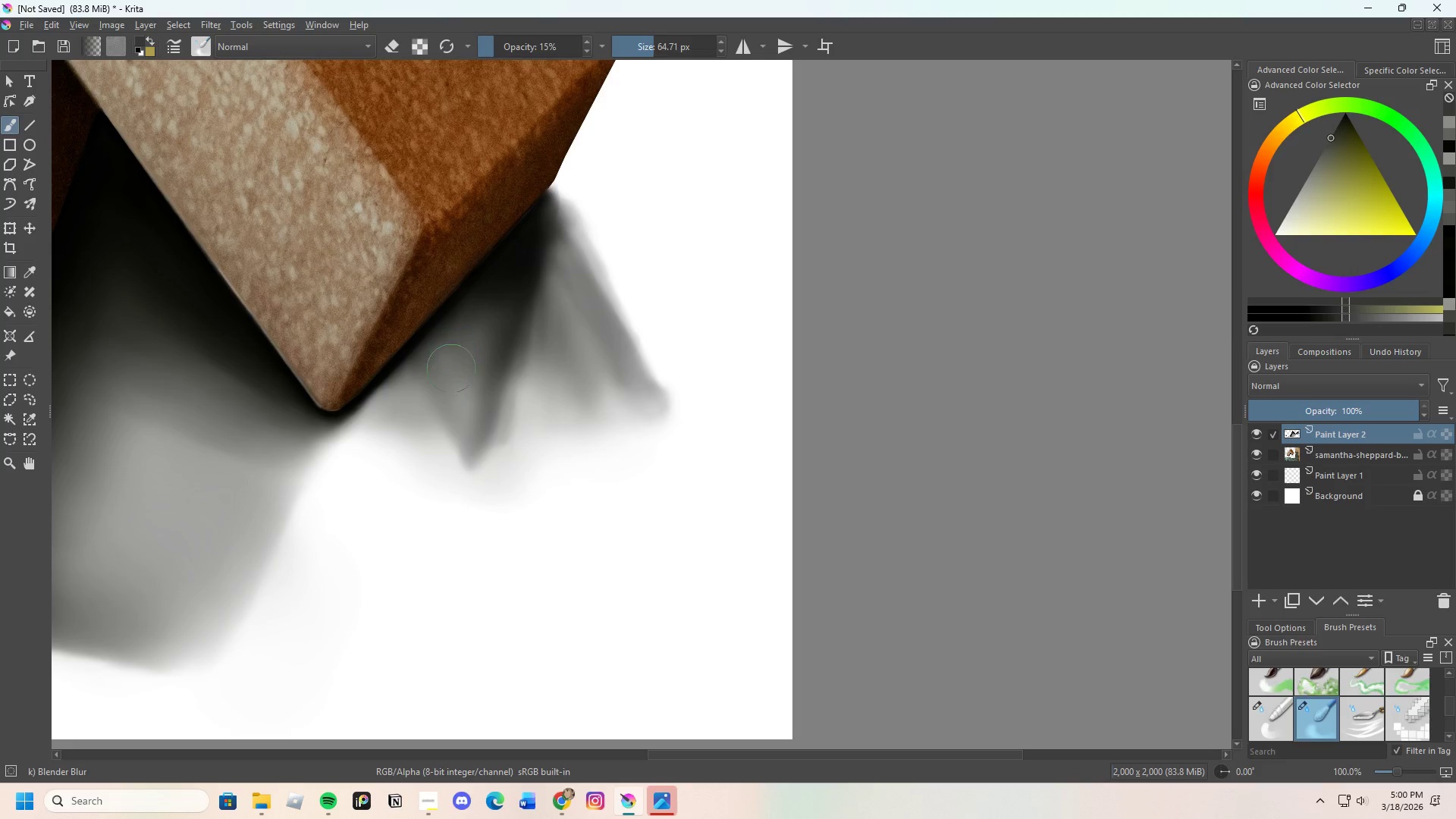 
left_click_drag(start_coordinate=[451, 378], to_coordinate=[448, 387])
 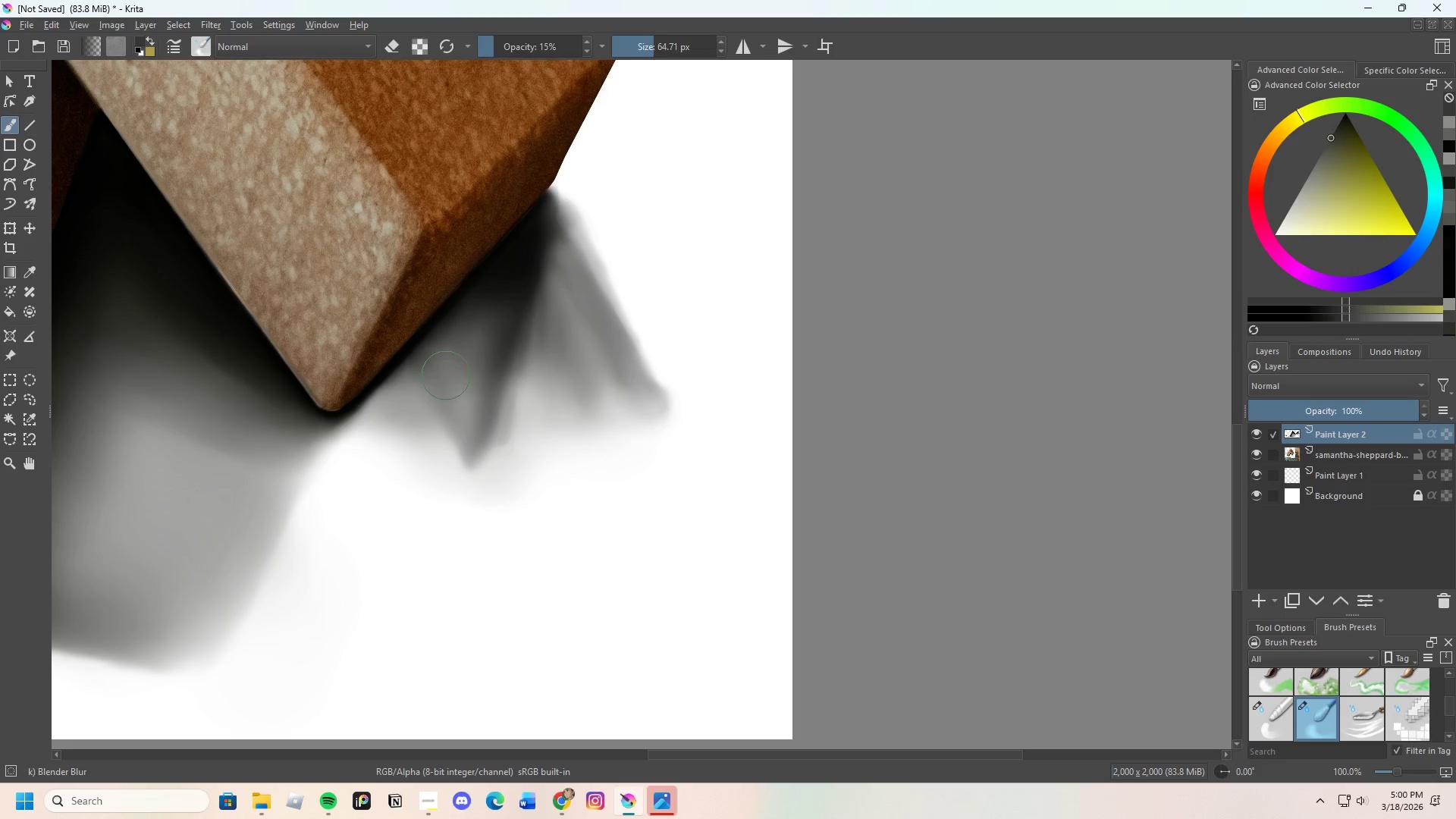 
left_click_drag(start_coordinate=[450, 355], to_coordinate=[454, 400])
 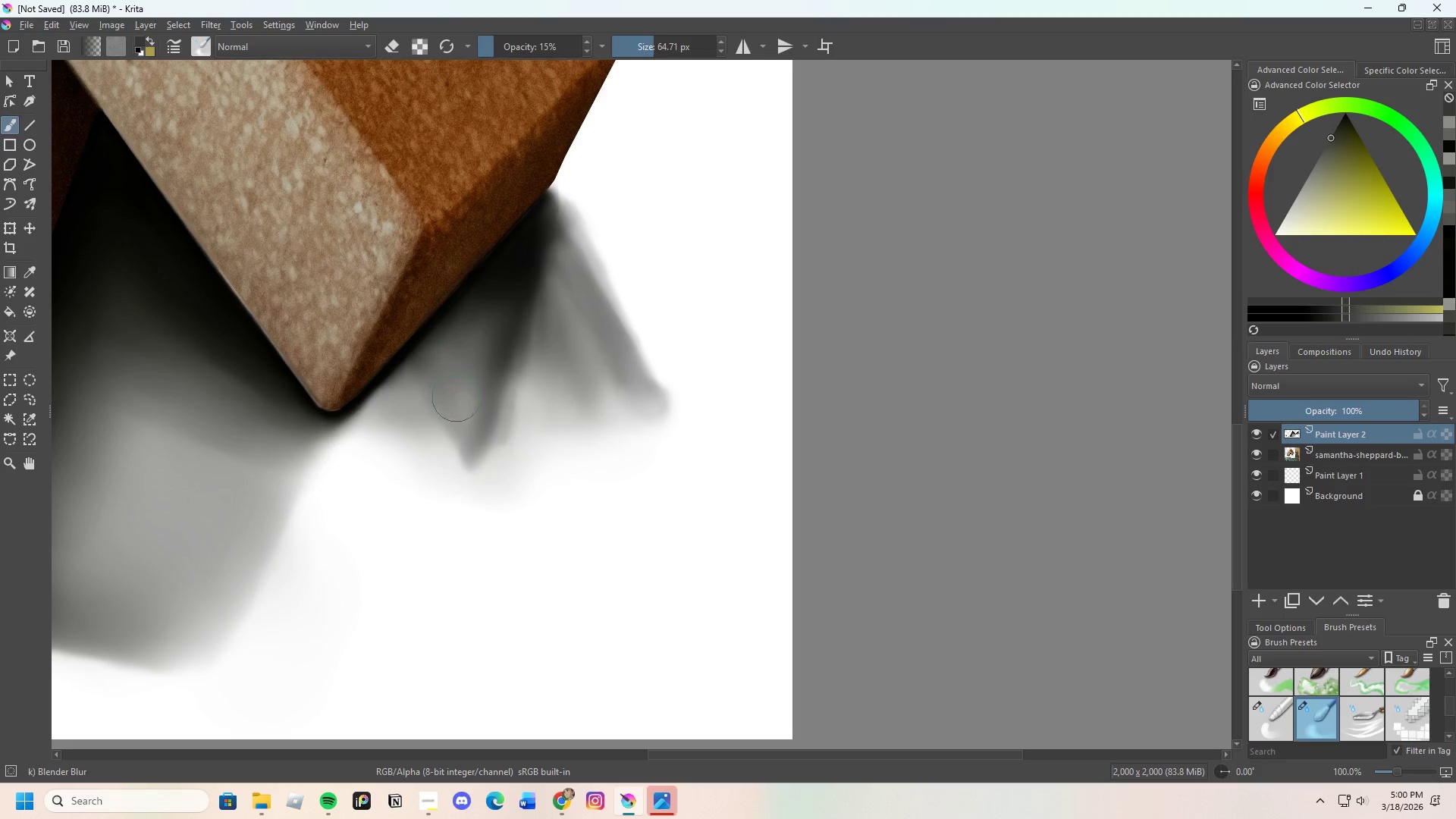 
left_click_drag(start_coordinate=[455, 410], to_coordinate=[454, 417])
 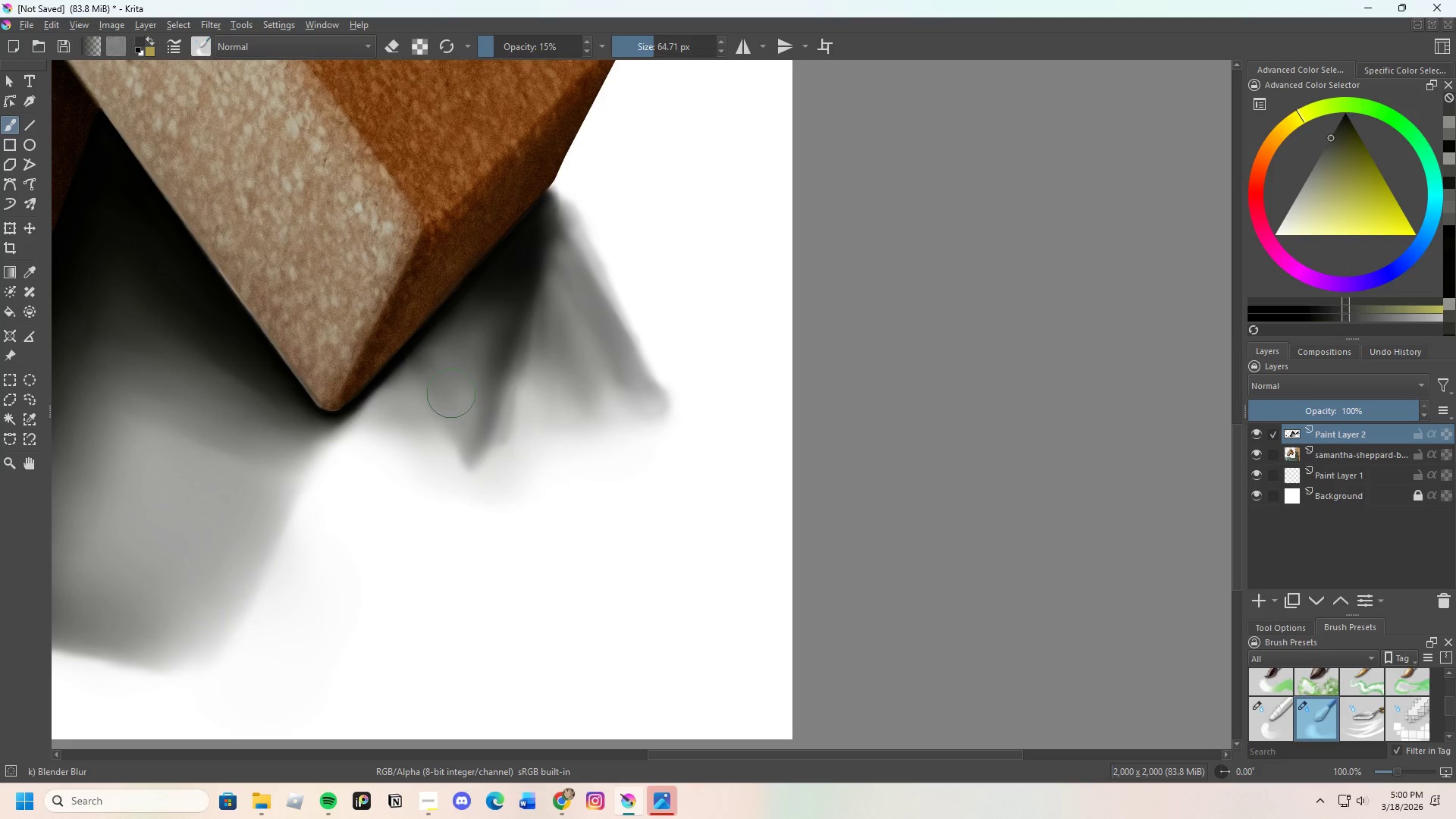 
left_click_drag(start_coordinate=[451, 408], to_coordinate=[433, 395])
 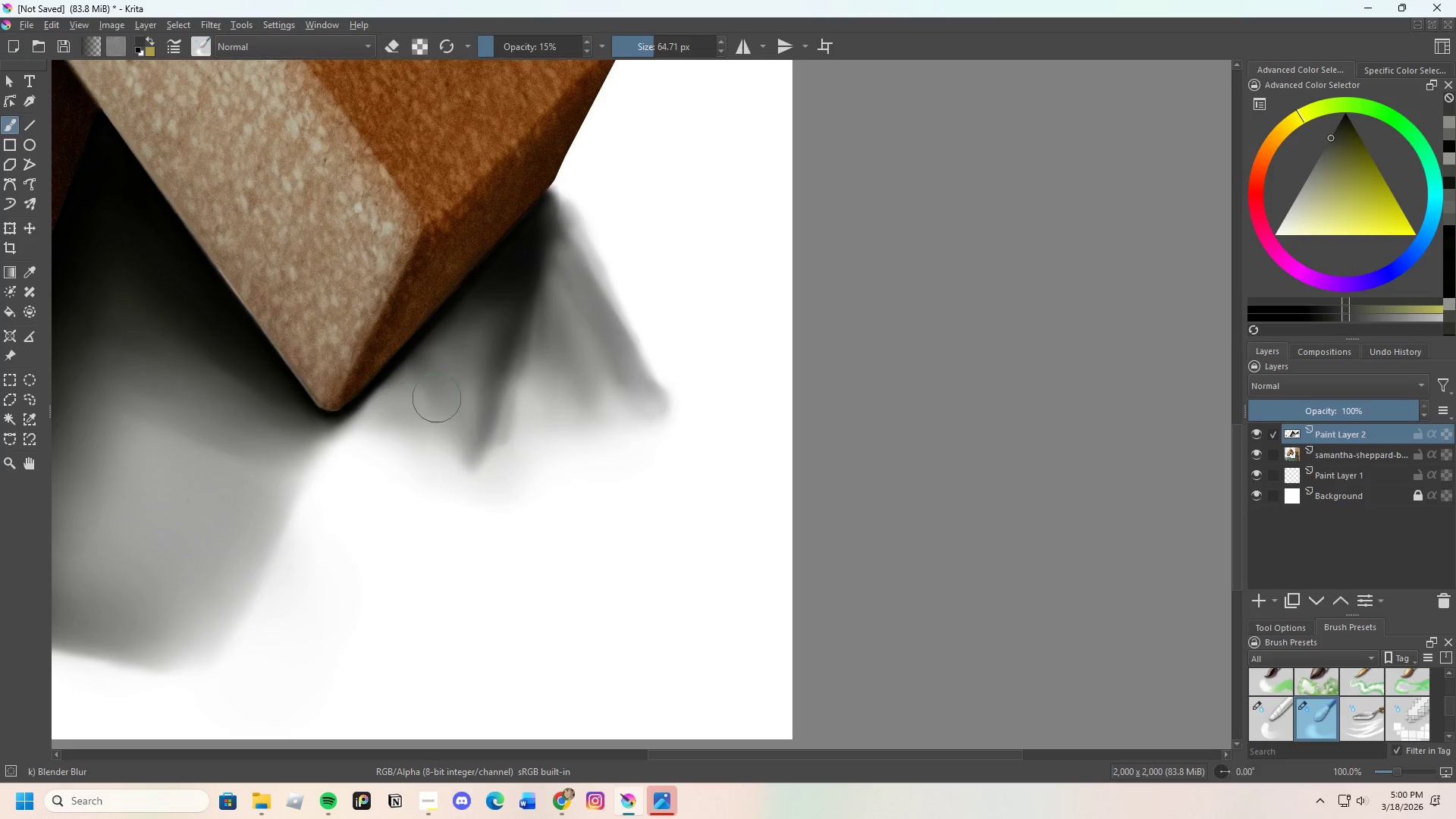 
left_click_drag(start_coordinate=[438, 404], to_coordinate=[410, 408])
 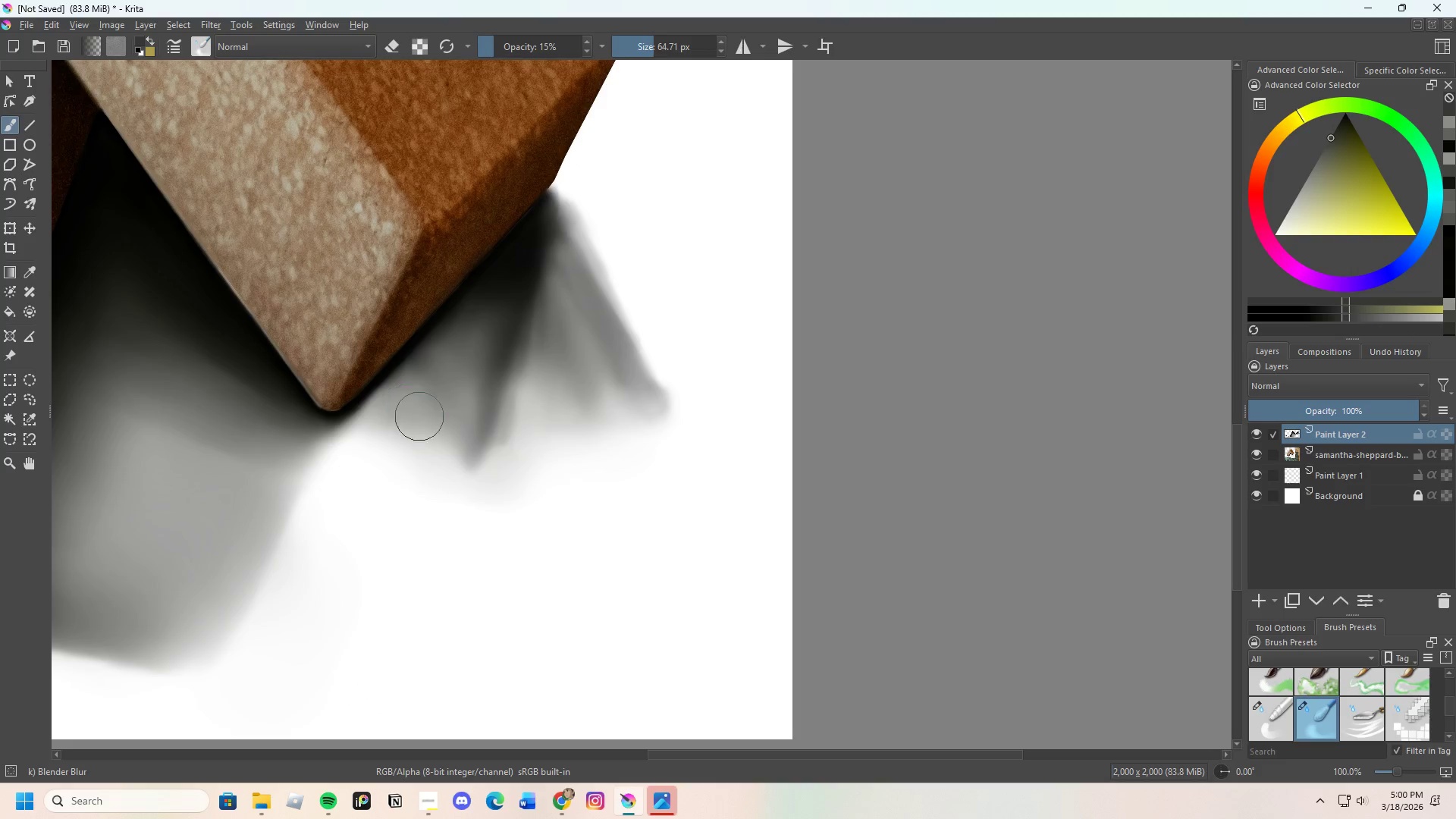 
left_click_drag(start_coordinate=[417, 418], to_coordinate=[424, 428])
 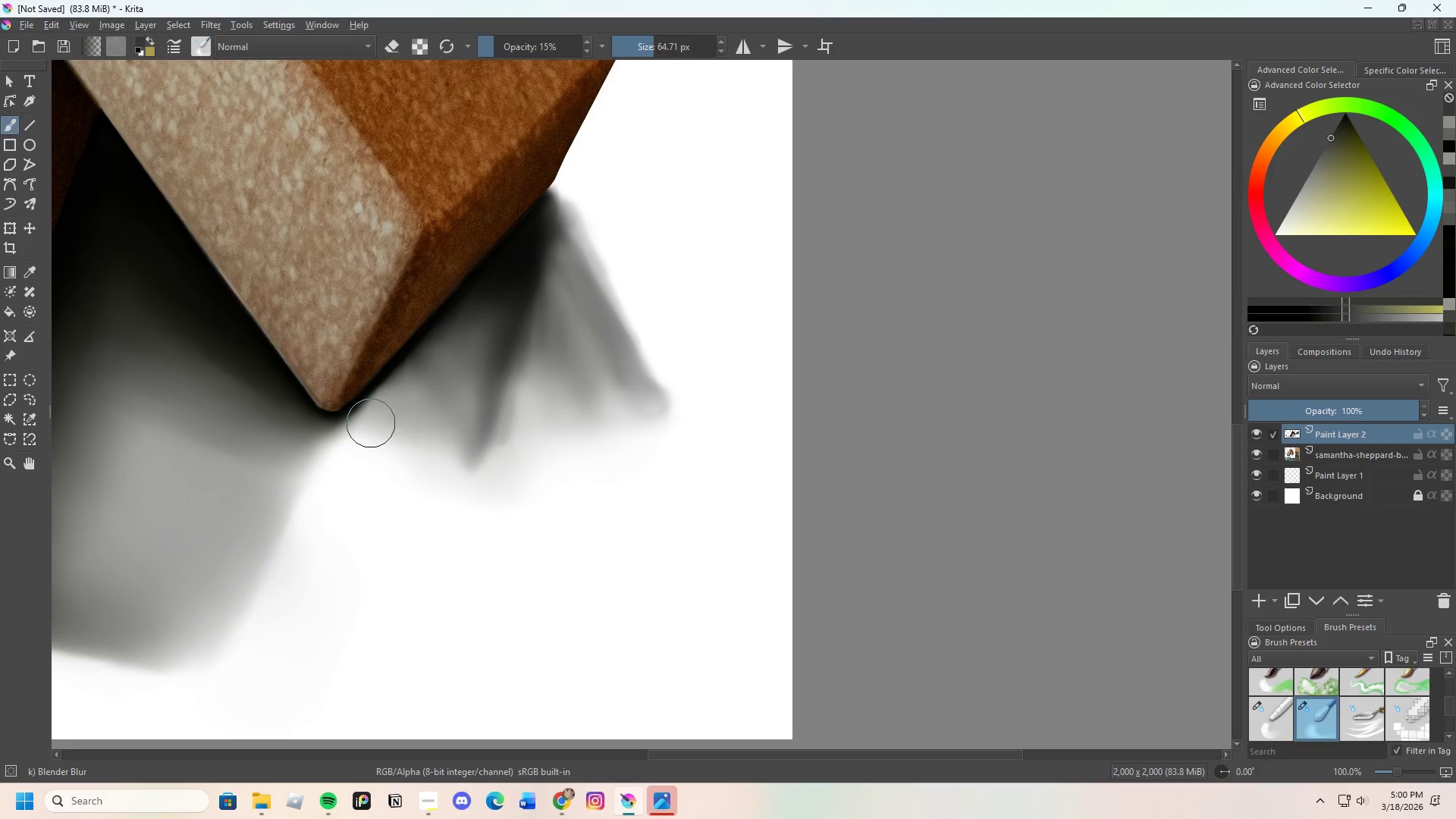 
left_click_drag(start_coordinate=[371, 423], to_coordinate=[423, 424])
 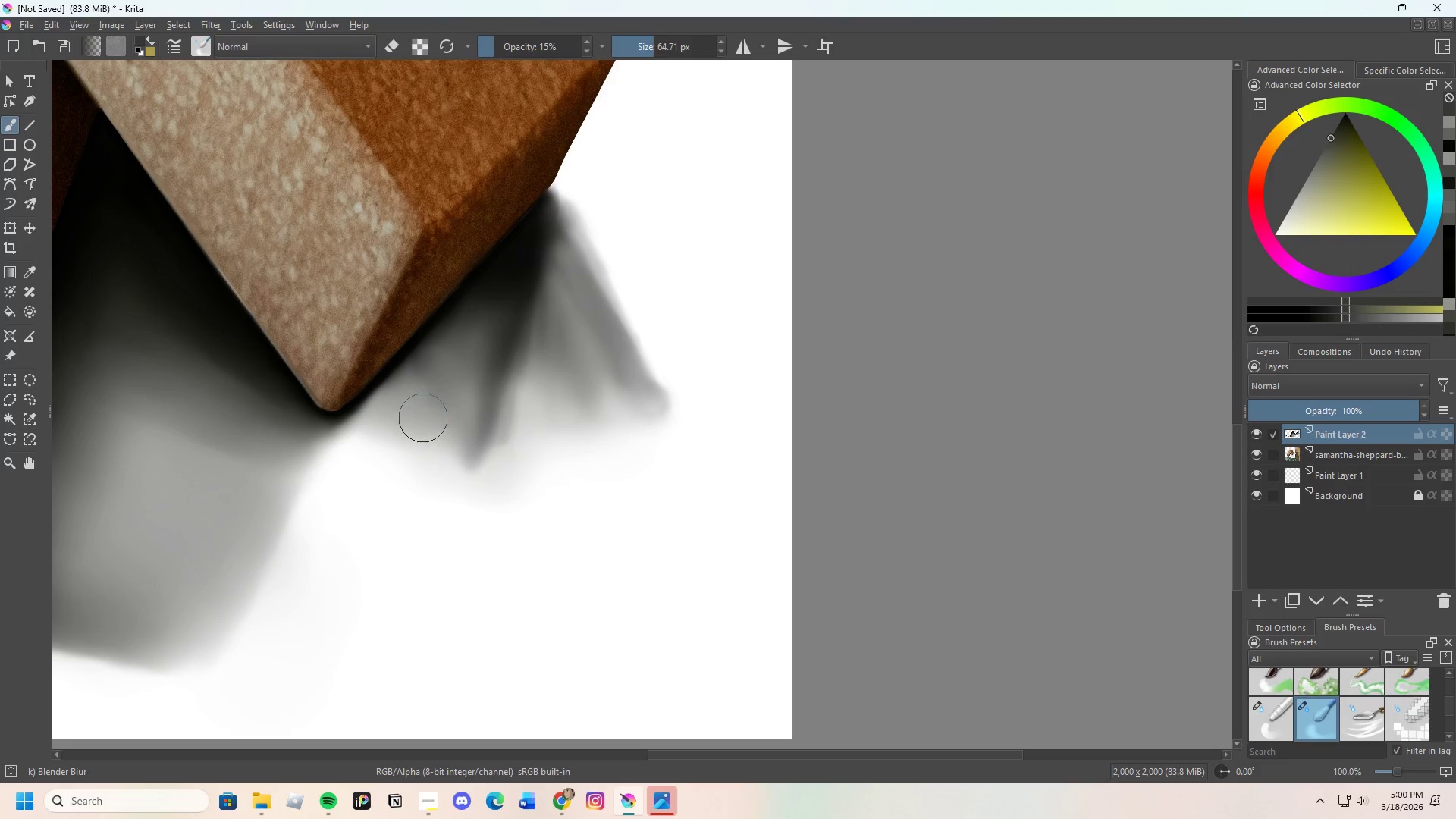 
left_click_drag(start_coordinate=[425, 415], to_coordinate=[428, 360])
 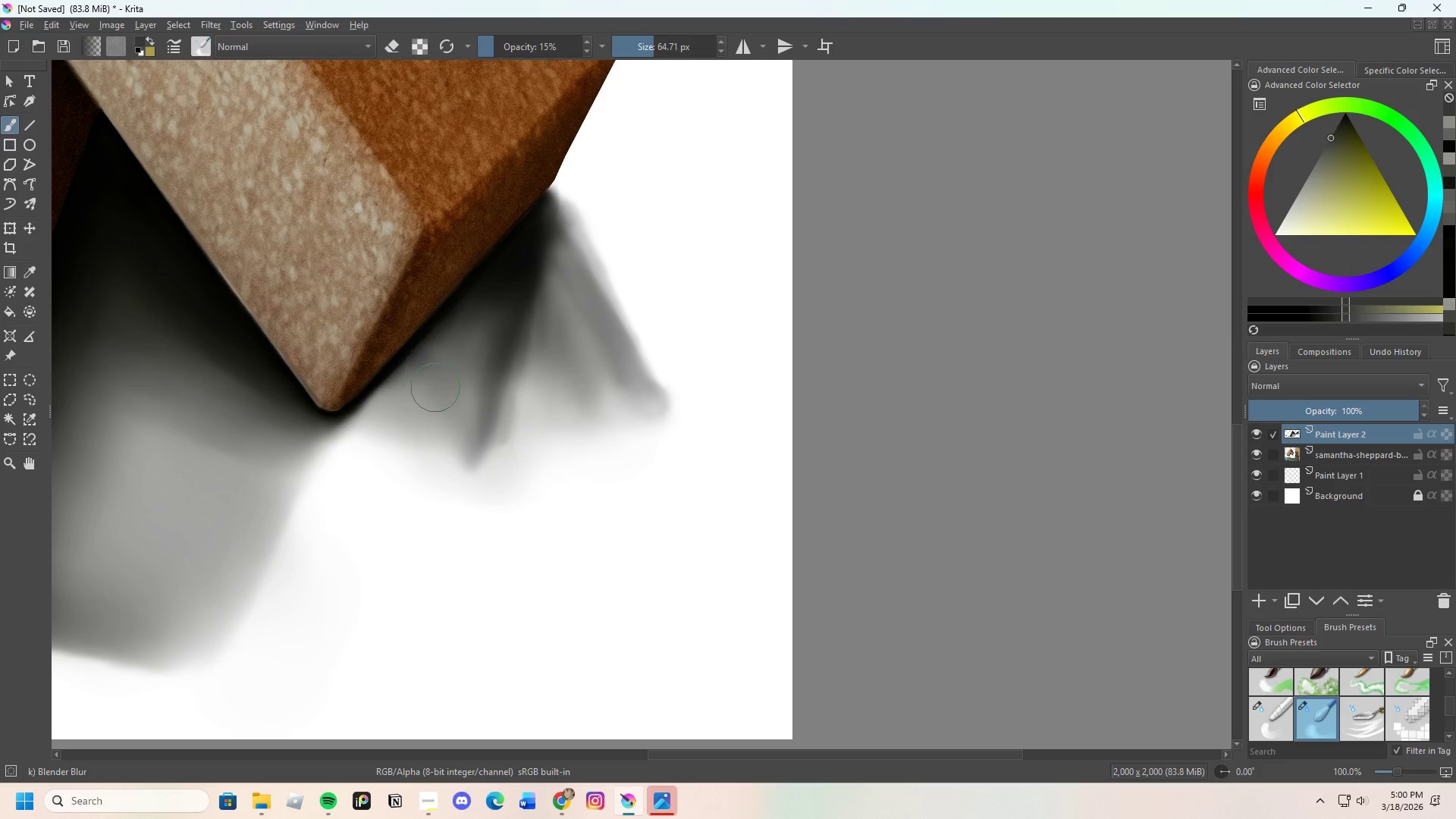 
left_click_drag(start_coordinate=[438, 400], to_coordinate=[468, 372])
 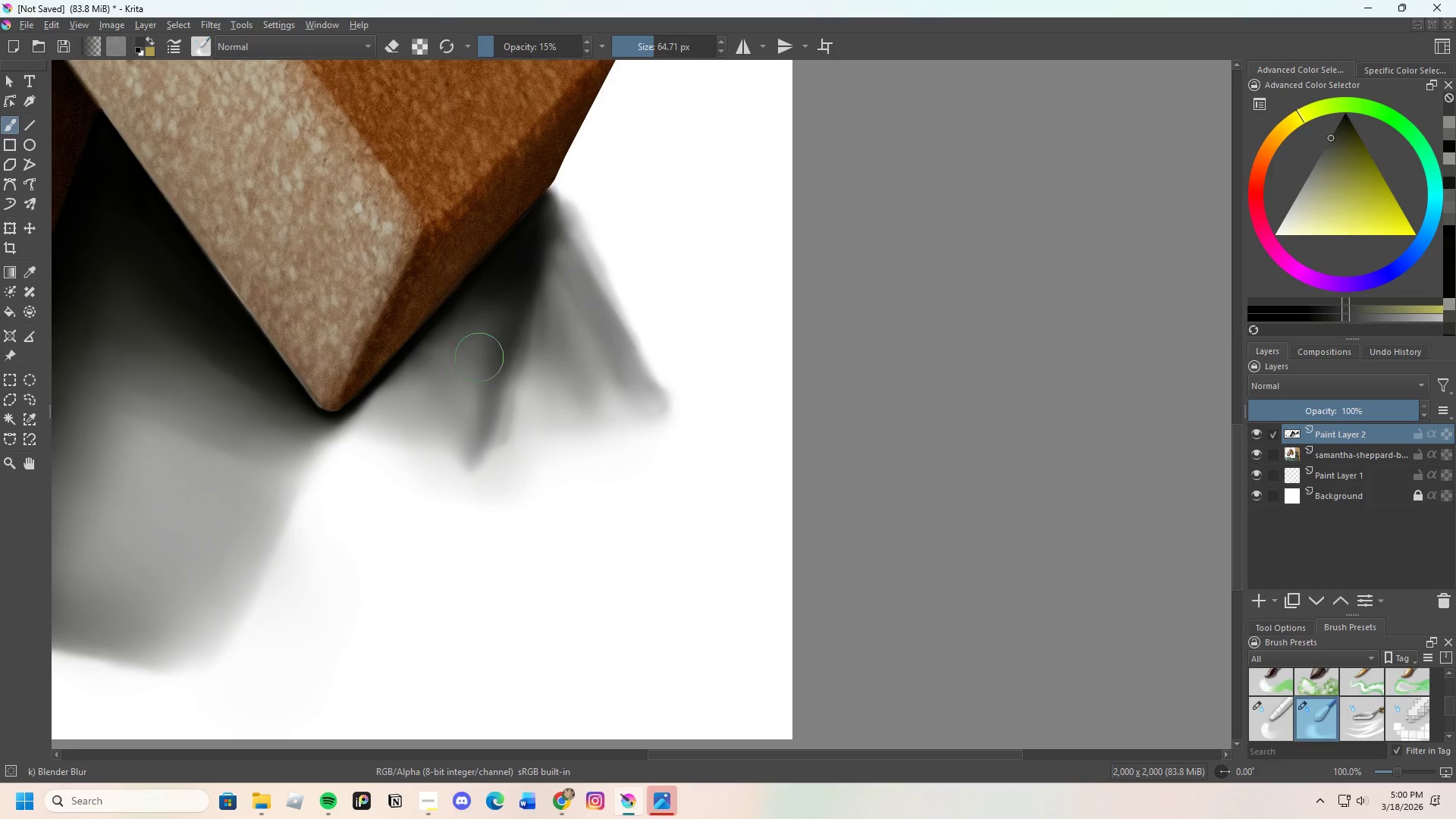 
left_click_drag(start_coordinate=[490, 372], to_coordinate=[476, 400])
 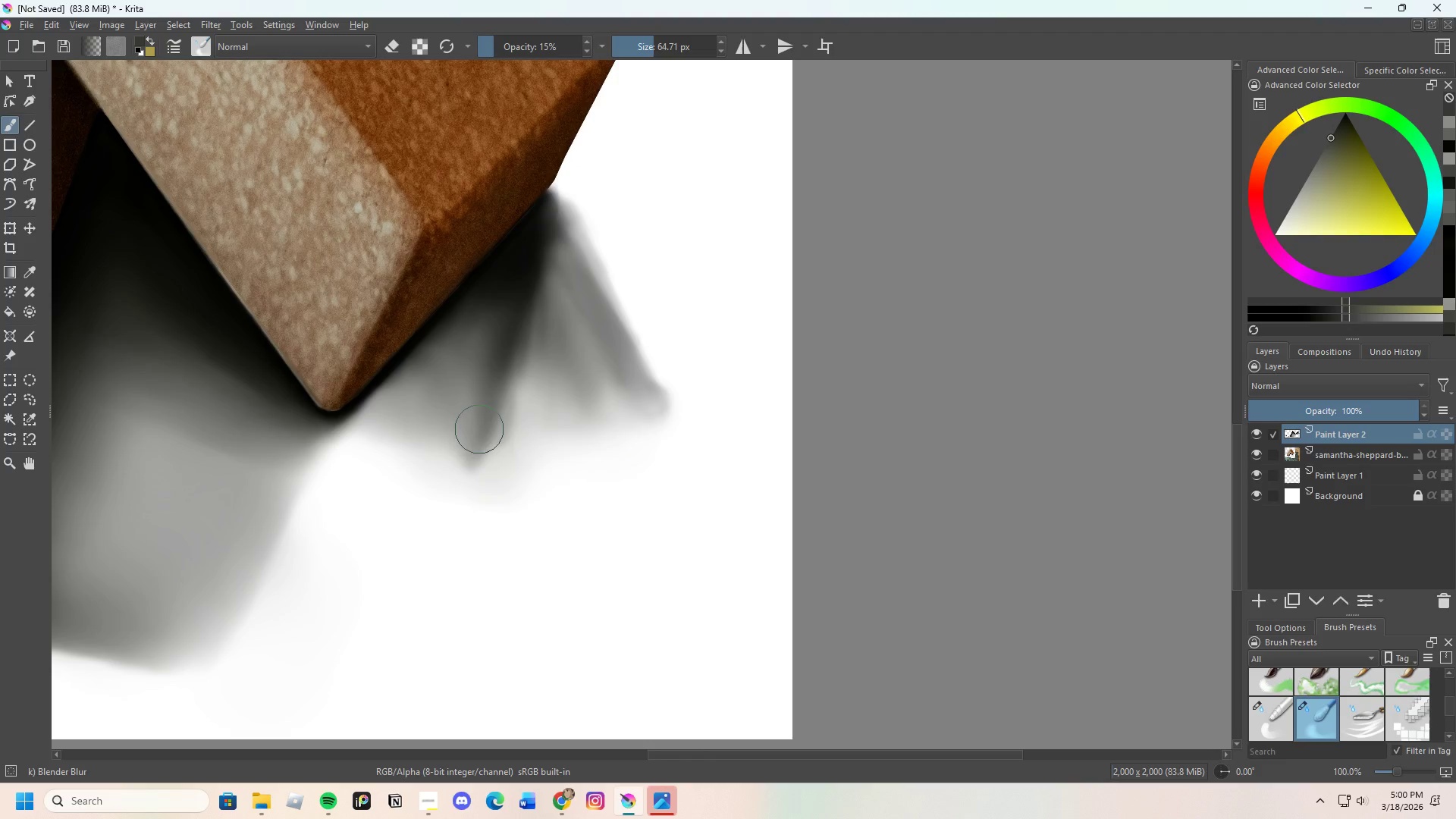 
left_click_drag(start_coordinate=[481, 431], to_coordinate=[455, 350])
 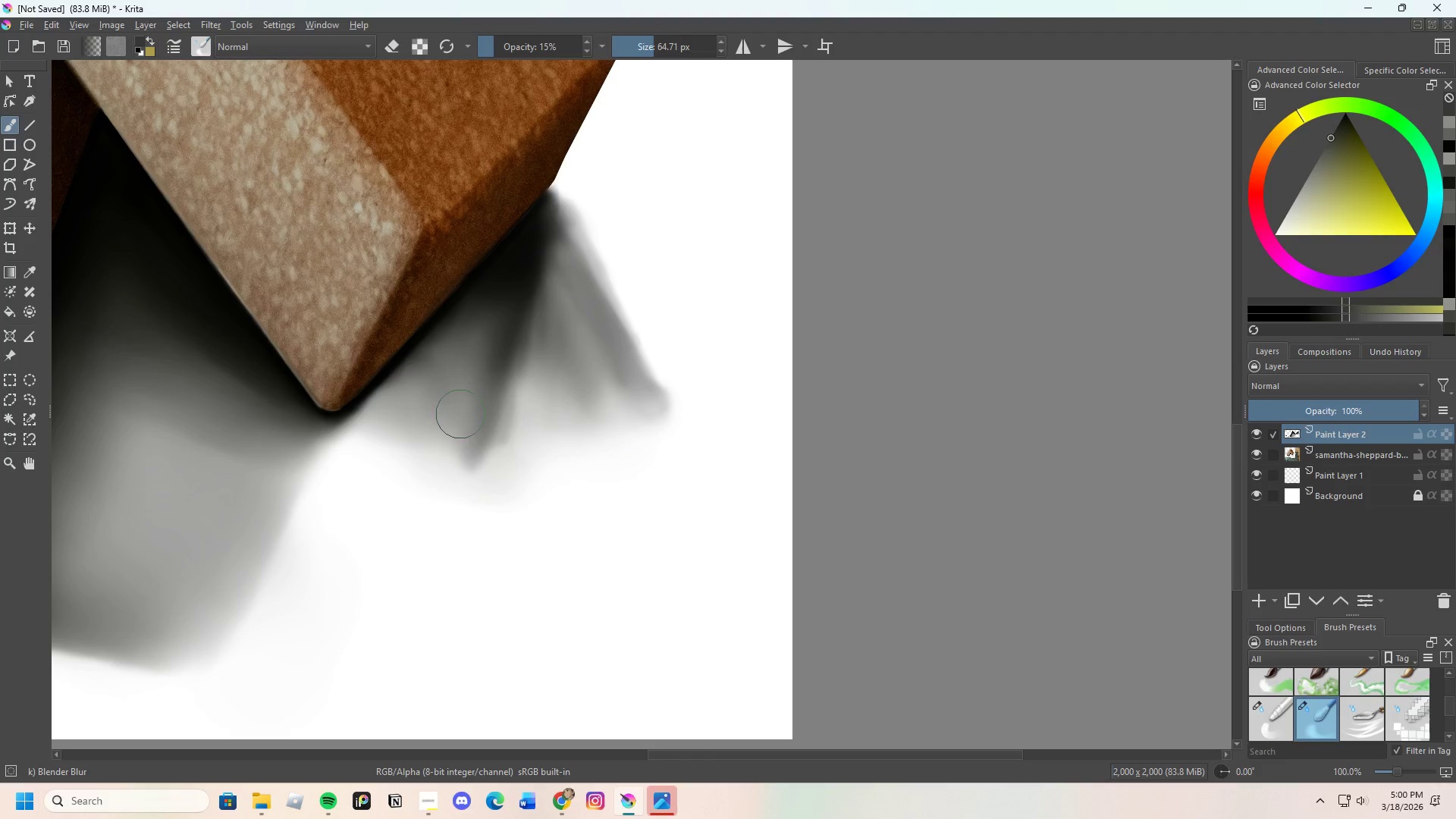 
left_click_drag(start_coordinate=[461, 419], to_coordinate=[446, 359])
 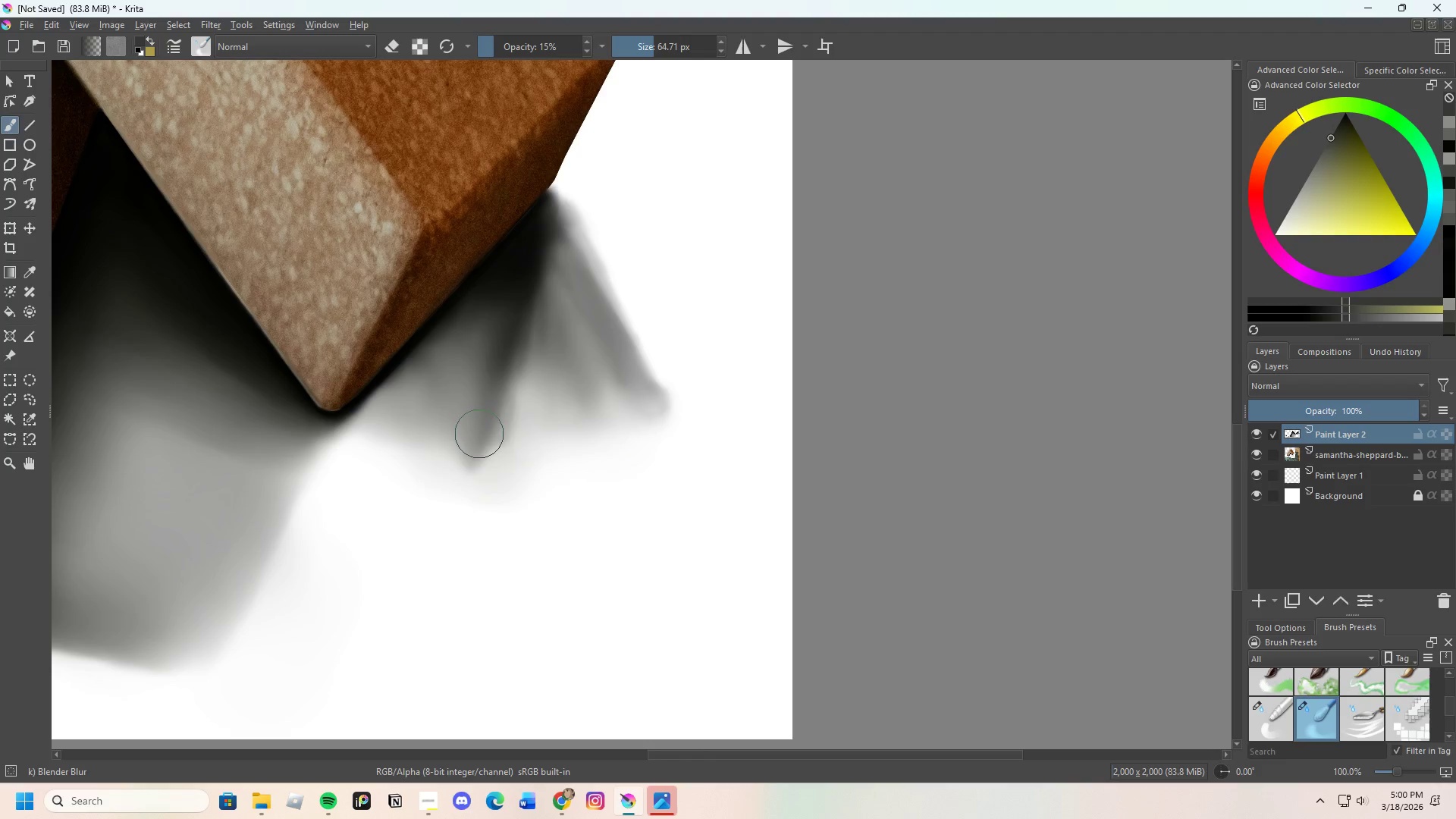 
left_click_drag(start_coordinate=[479, 435], to_coordinate=[456, 347])
 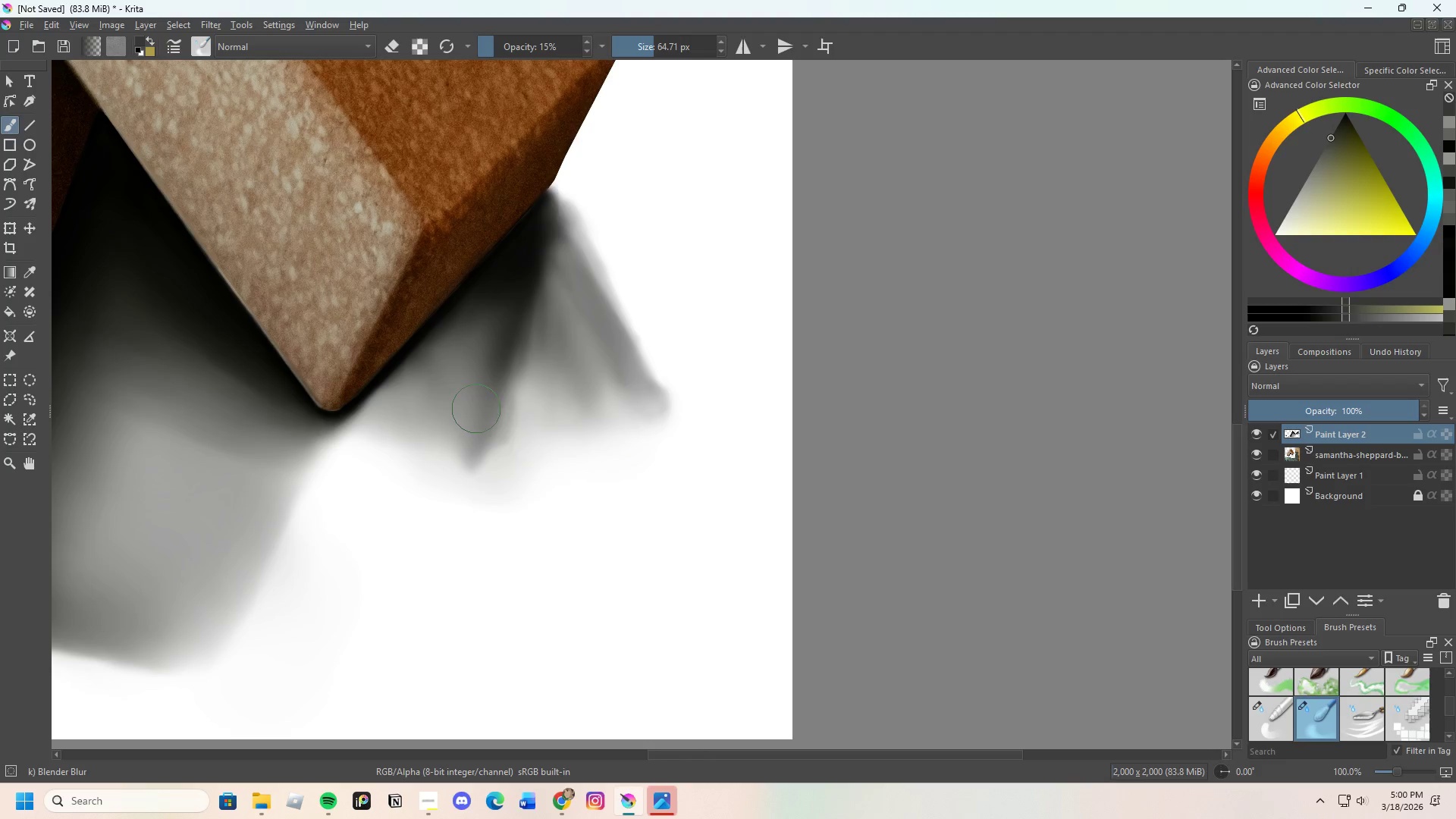 
left_click_drag(start_coordinate=[477, 409], to_coordinate=[475, 342])
 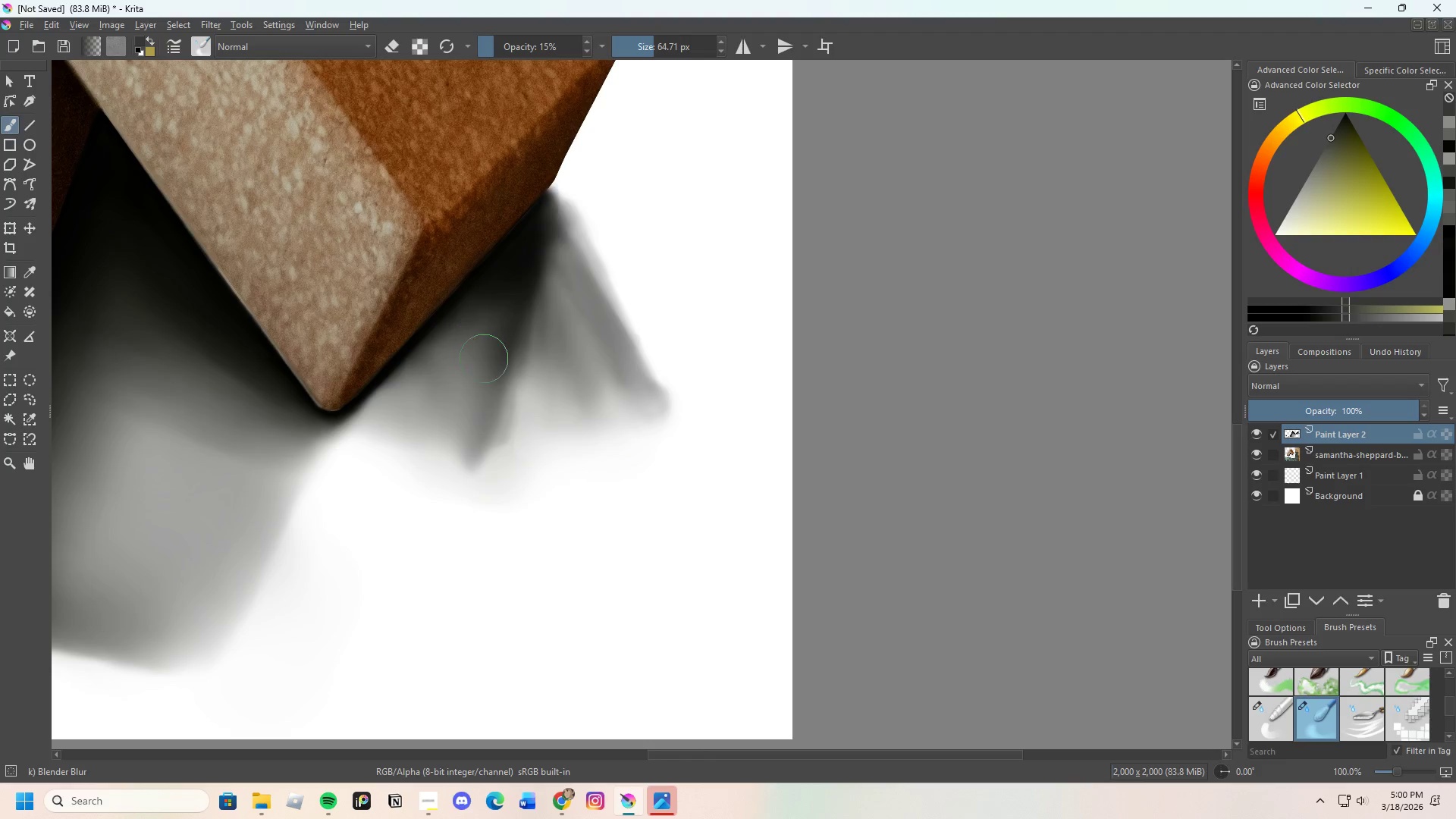 
left_click_drag(start_coordinate=[485, 359], to_coordinate=[488, 335])
 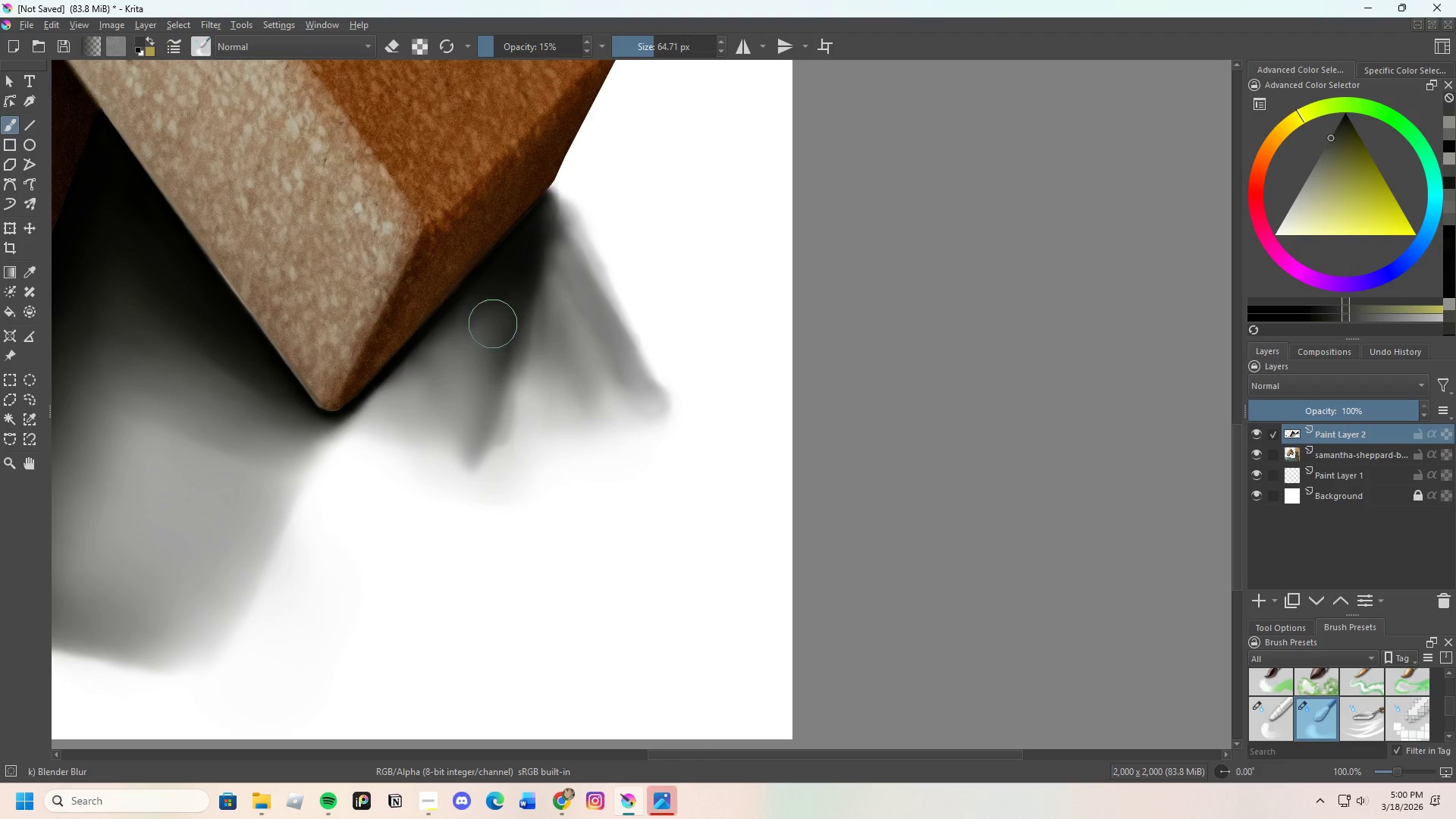 
left_click_drag(start_coordinate=[493, 331], to_coordinate=[466, 343])
 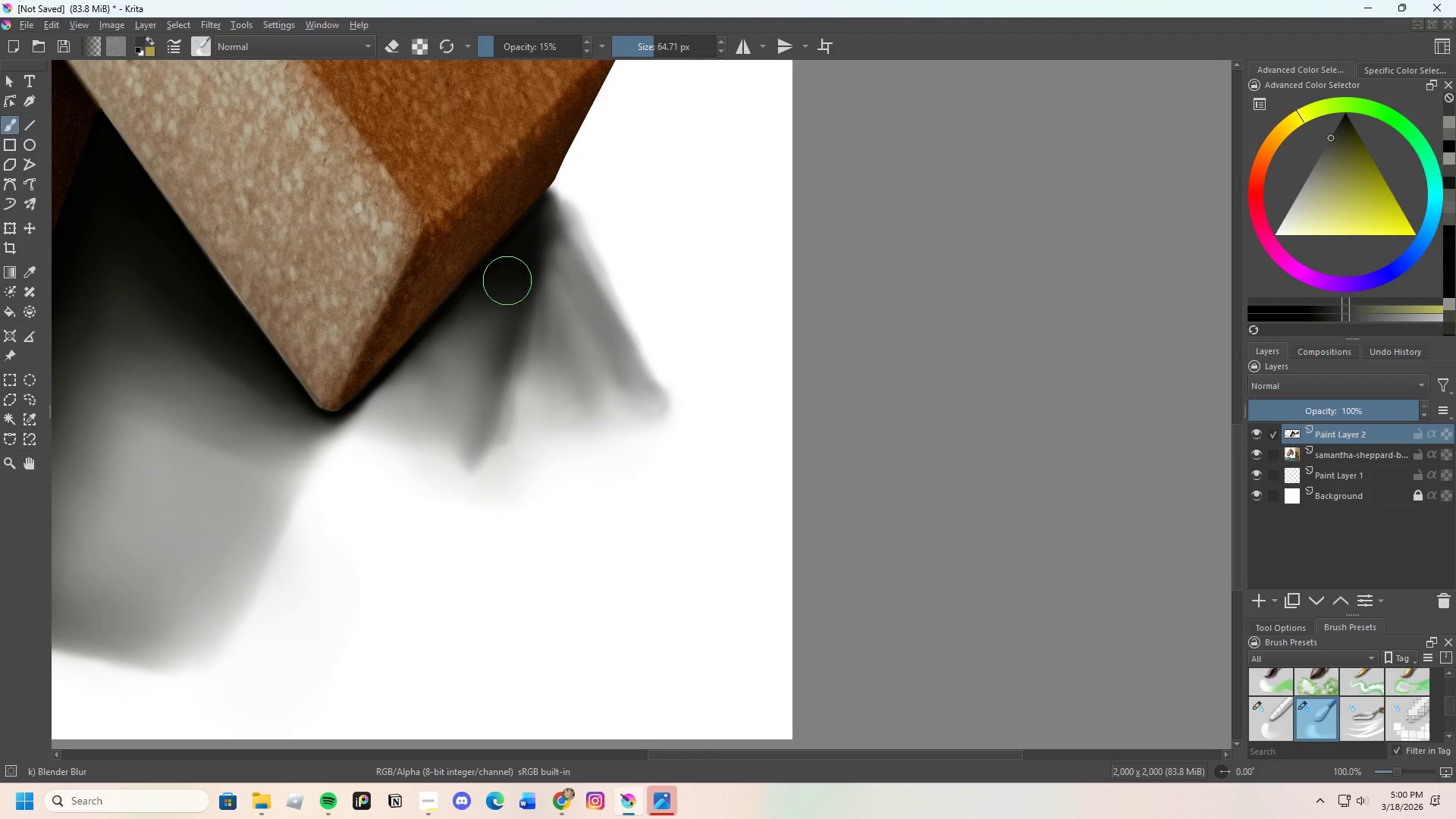 
left_click_drag(start_coordinate=[500, 290], to_coordinate=[461, 347])
 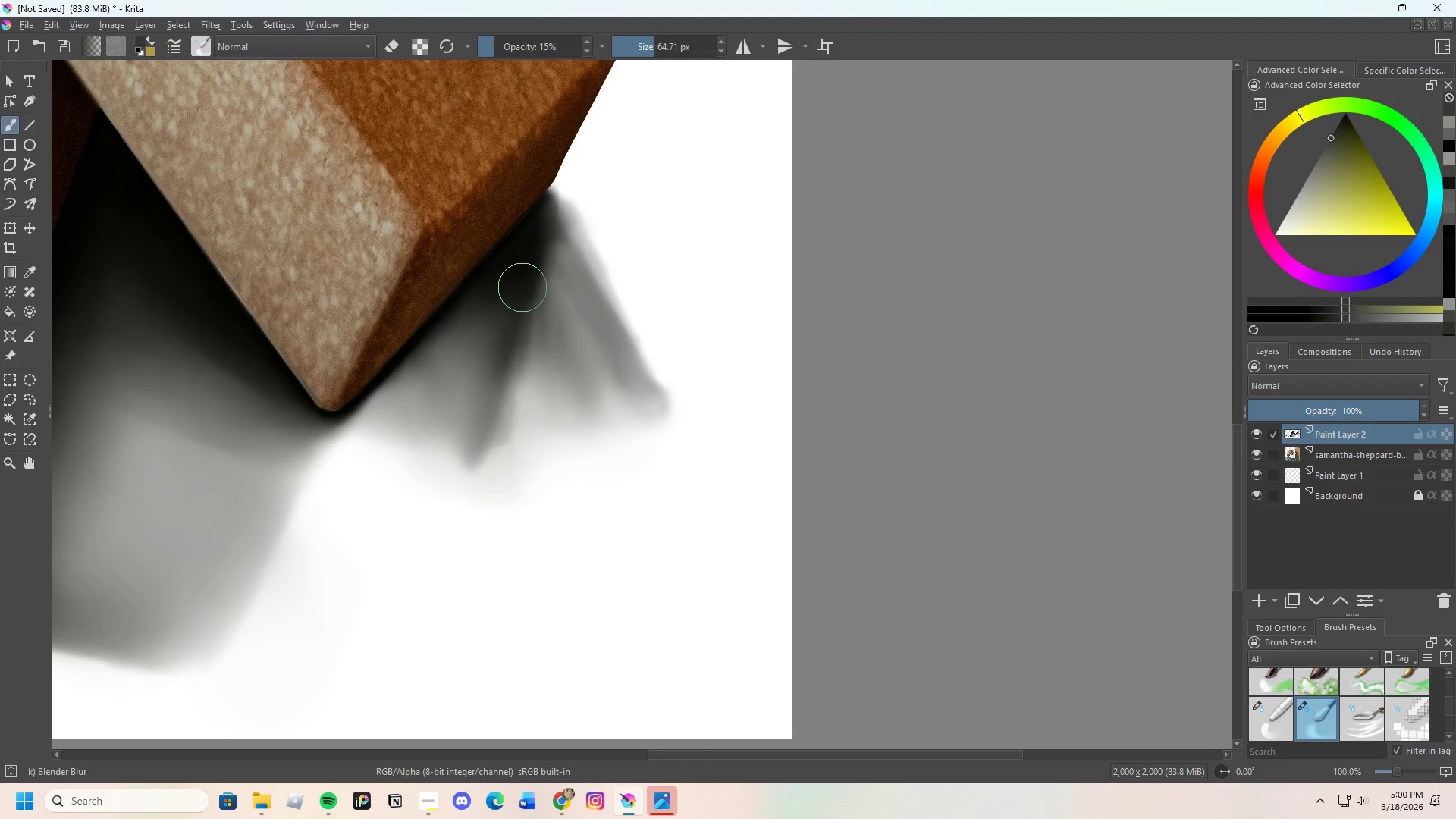 
left_click_drag(start_coordinate=[497, 312], to_coordinate=[453, 343])
 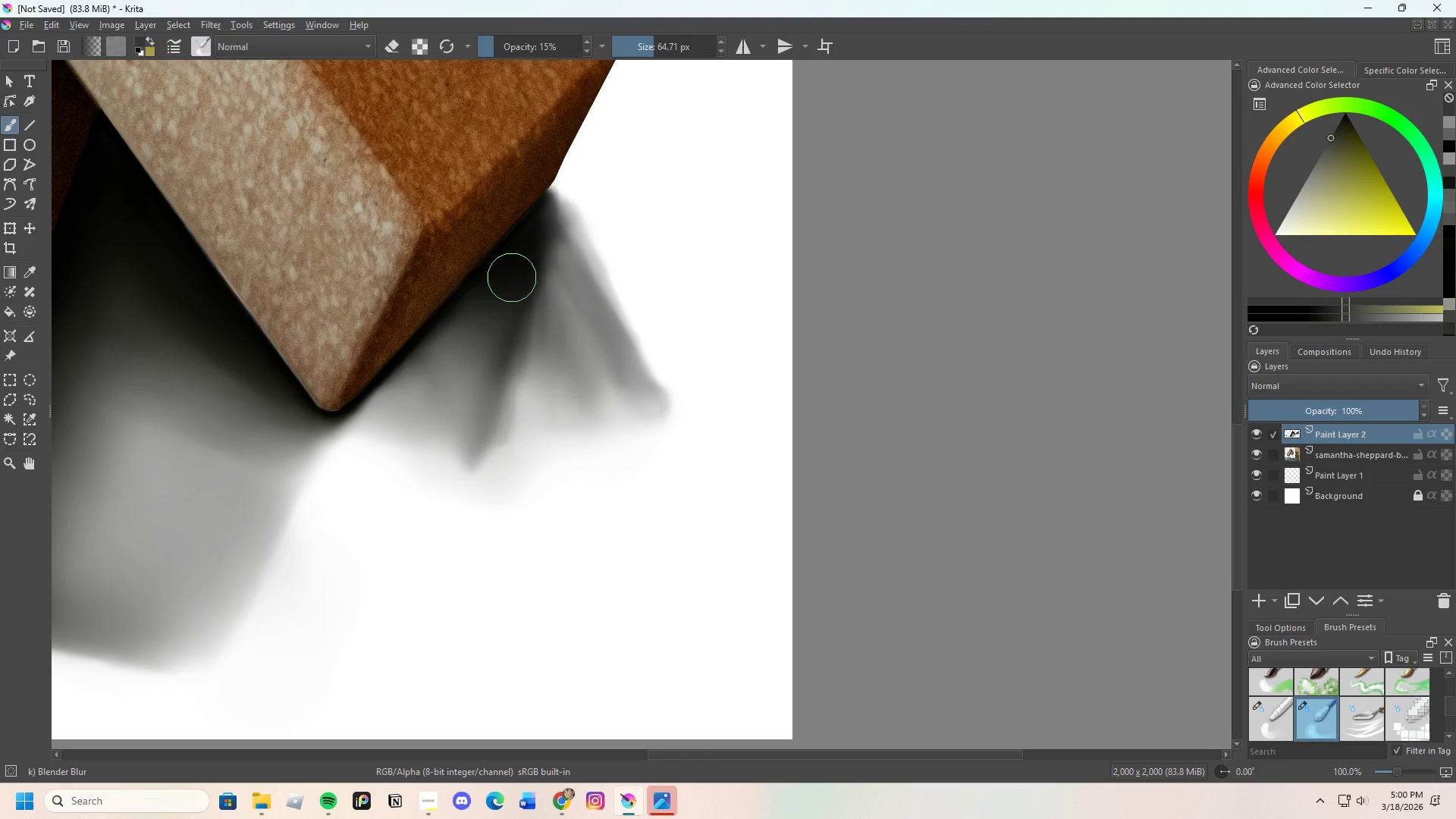 
left_click_drag(start_coordinate=[494, 286], to_coordinate=[460, 312])
 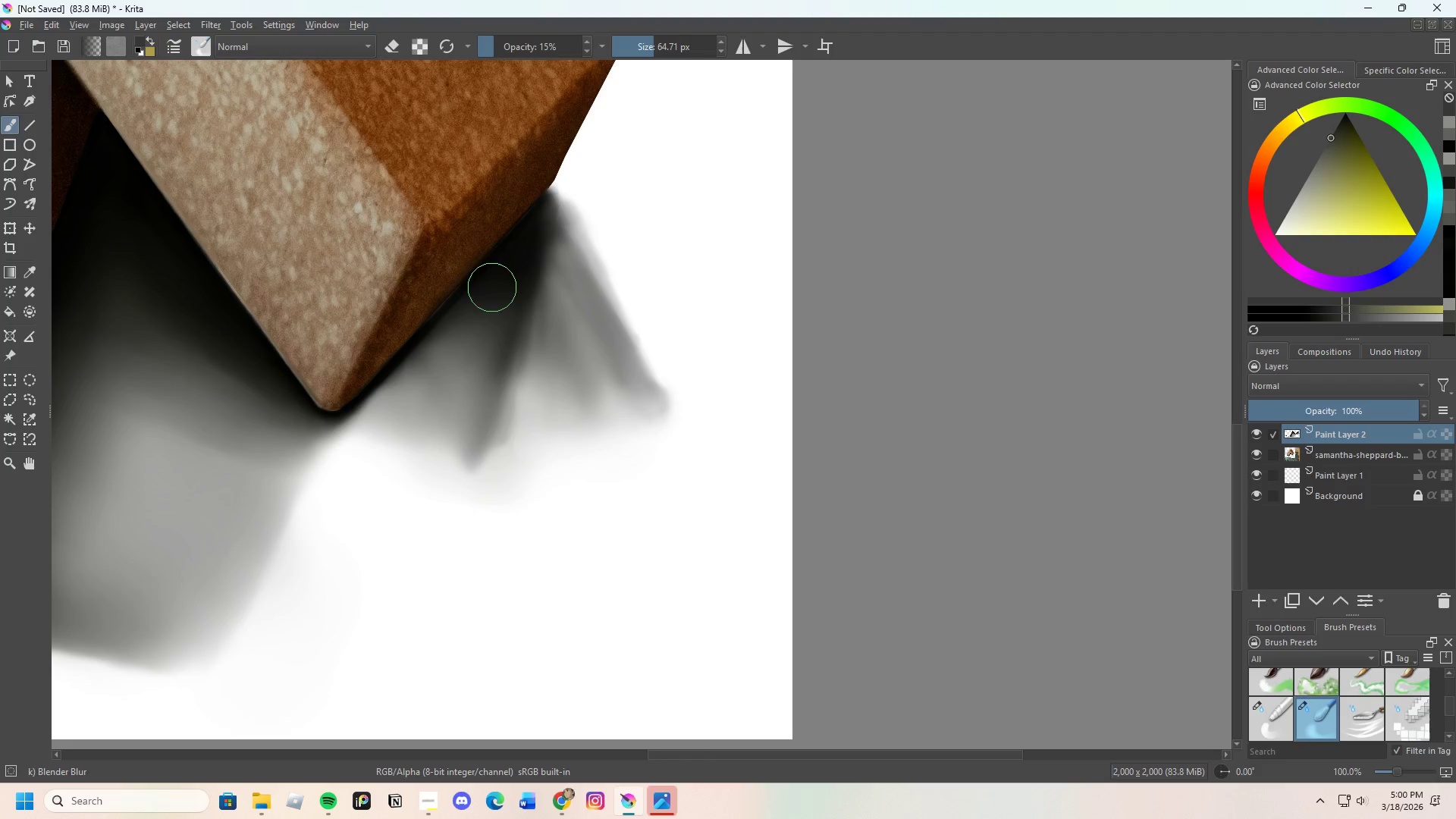 
left_click_drag(start_coordinate=[481, 310], to_coordinate=[475, 330])
 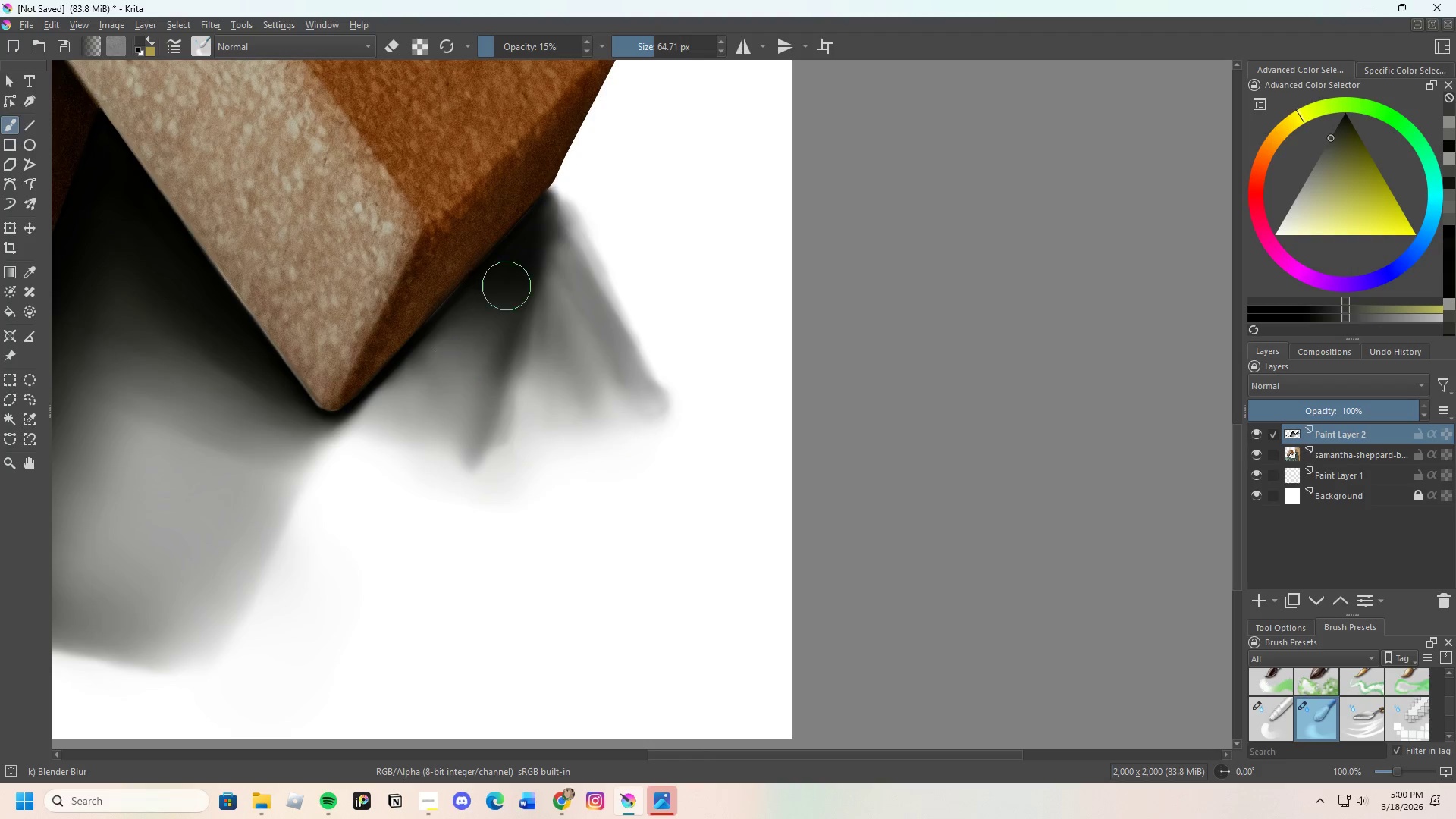 
left_click_drag(start_coordinate=[494, 310], to_coordinate=[490, 330])
 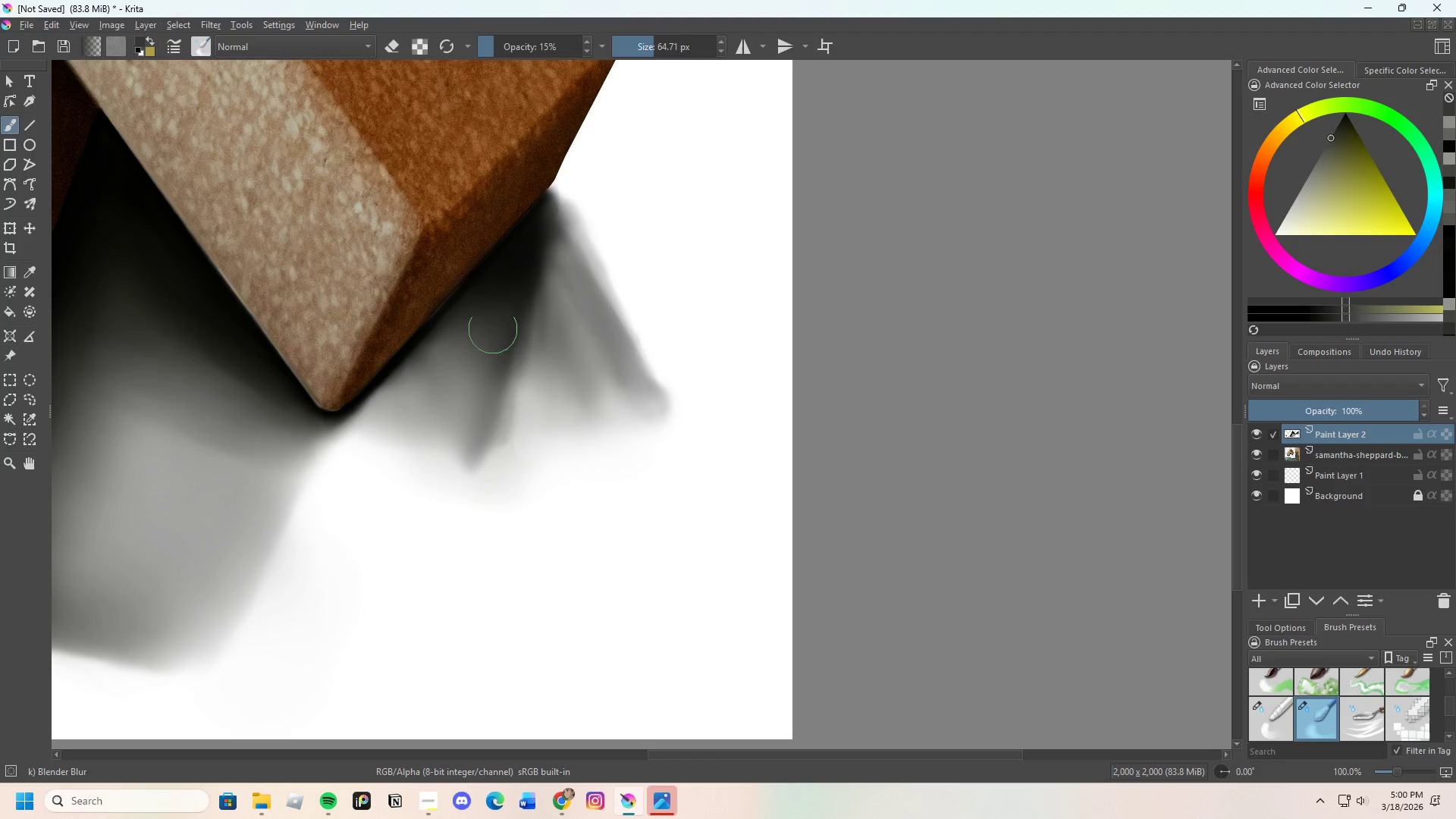 
left_click_drag(start_coordinate=[492, 340], to_coordinate=[492, 337])
 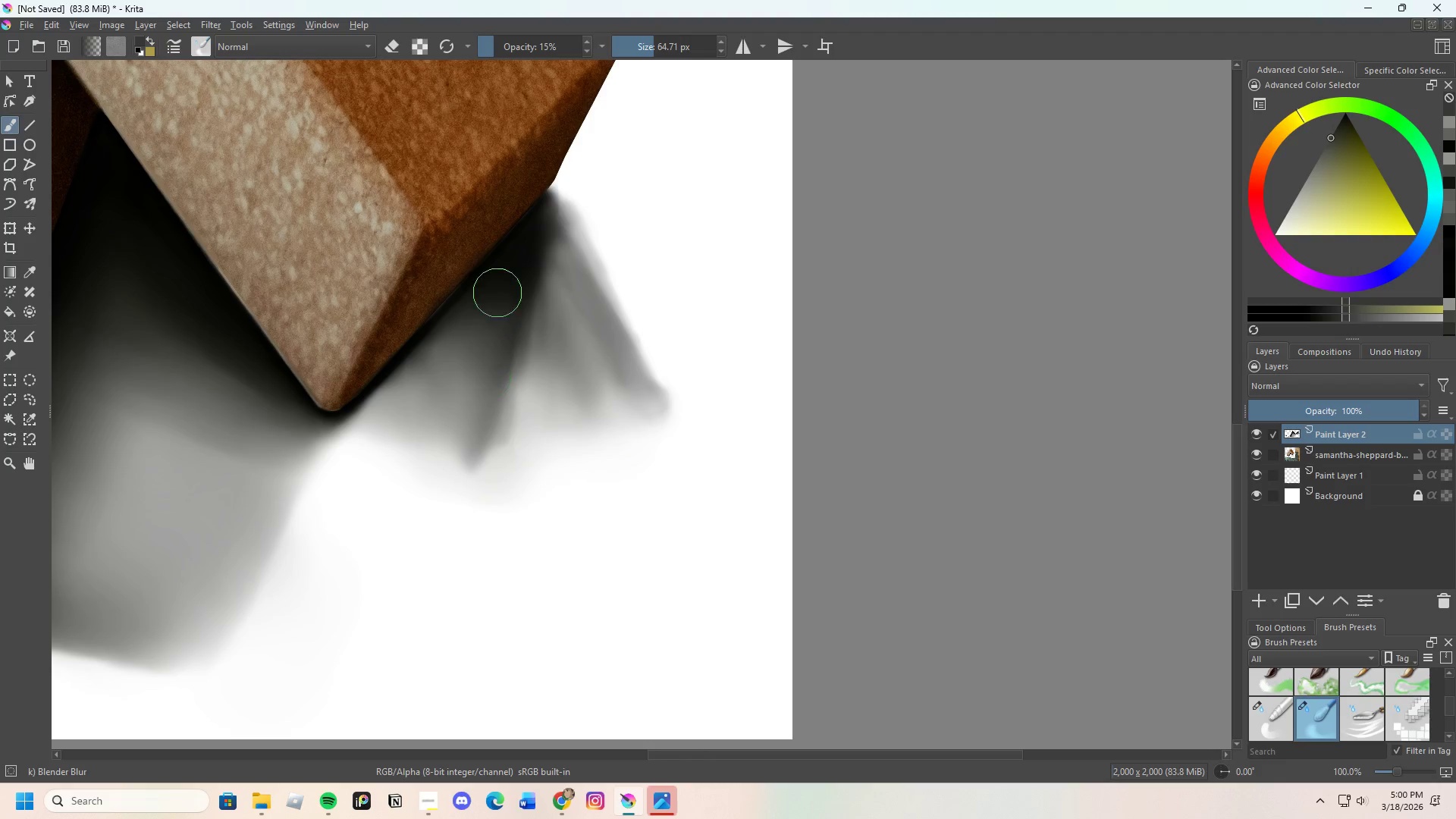 
left_click_drag(start_coordinate=[497, 312], to_coordinate=[502, 318])
 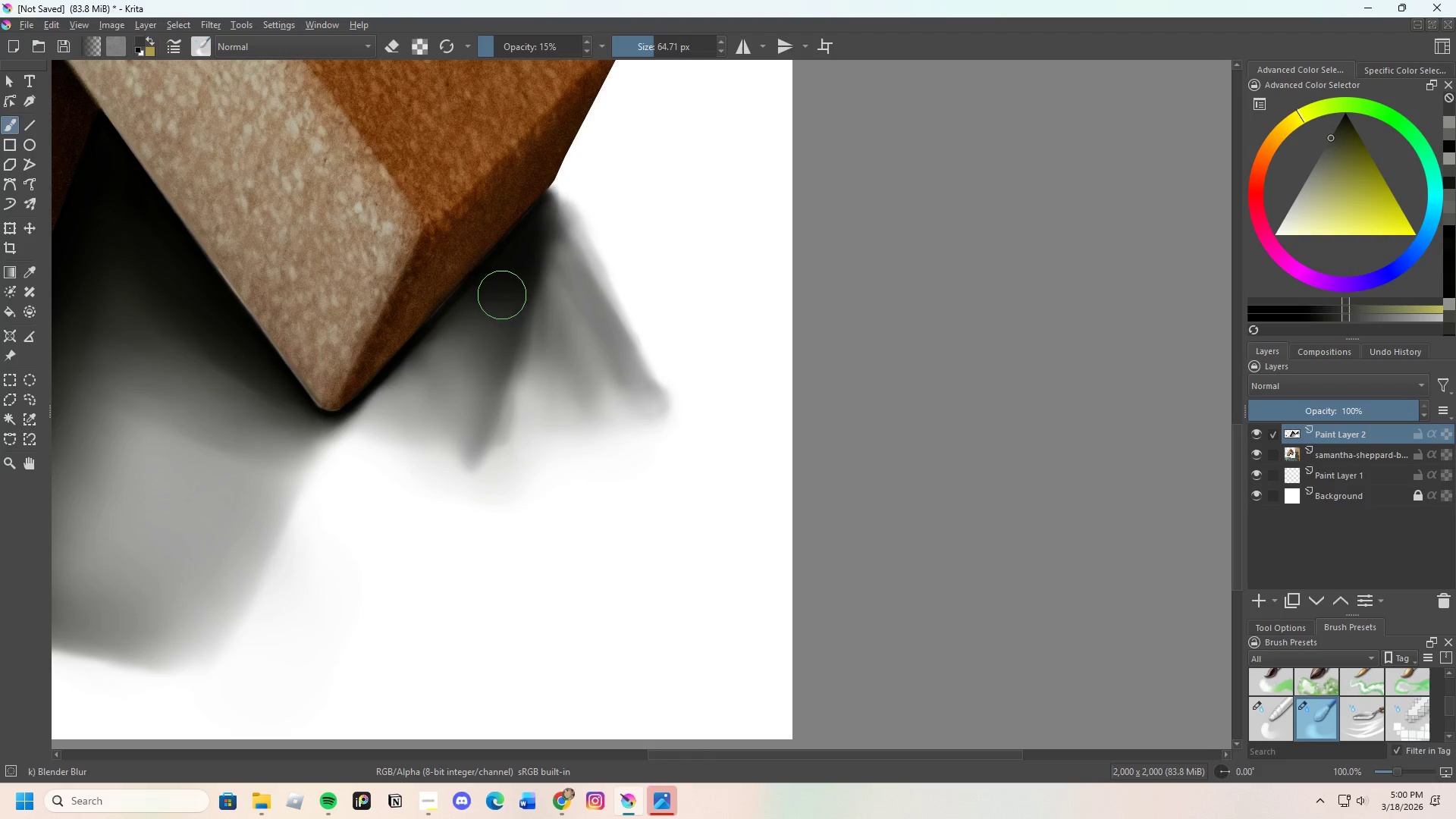 
left_click_drag(start_coordinate=[497, 328], to_coordinate=[488, 384])
 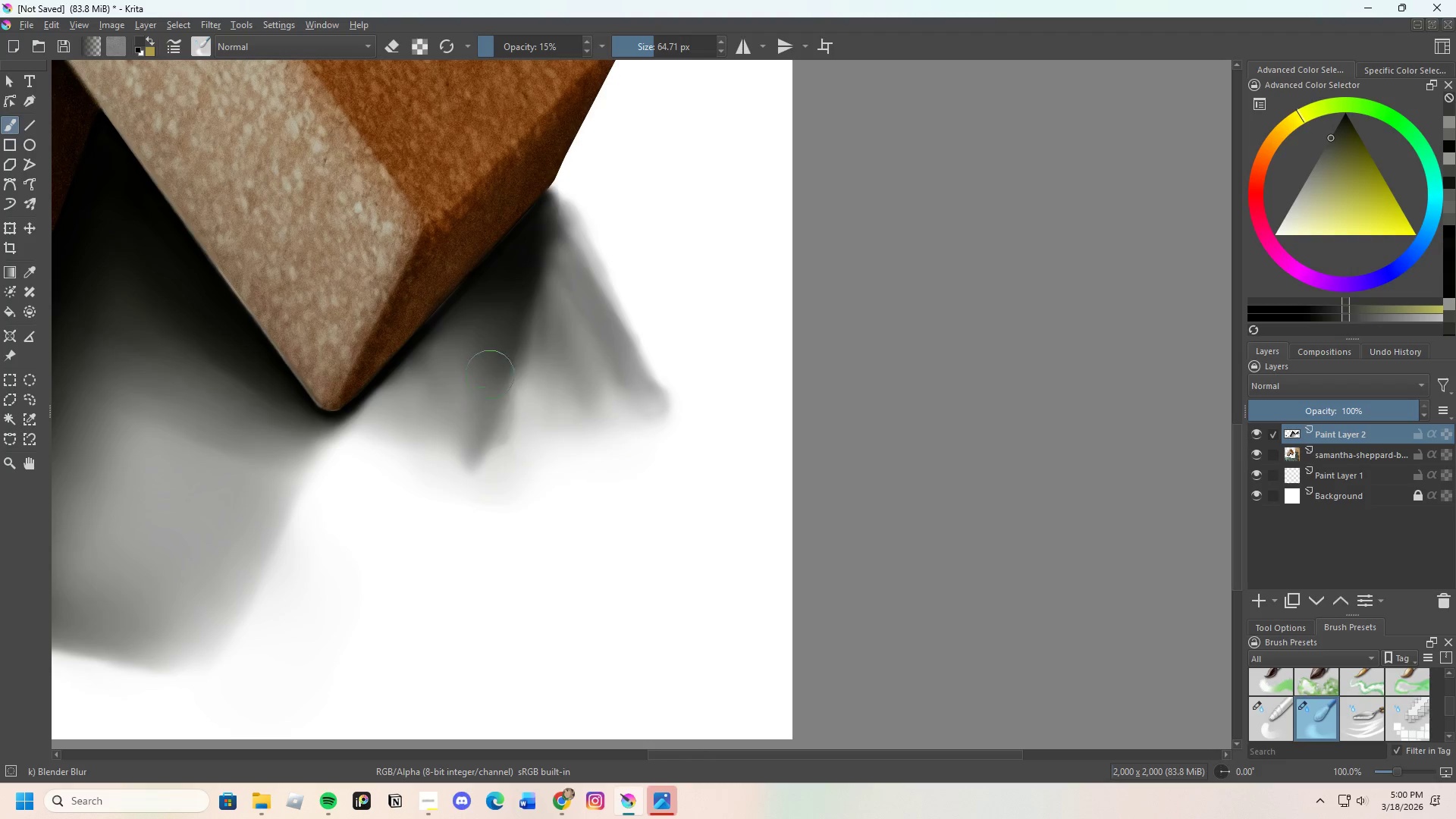 
left_click_drag(start_coordinate=[491, 387], to_coordinate=[483, 403])
 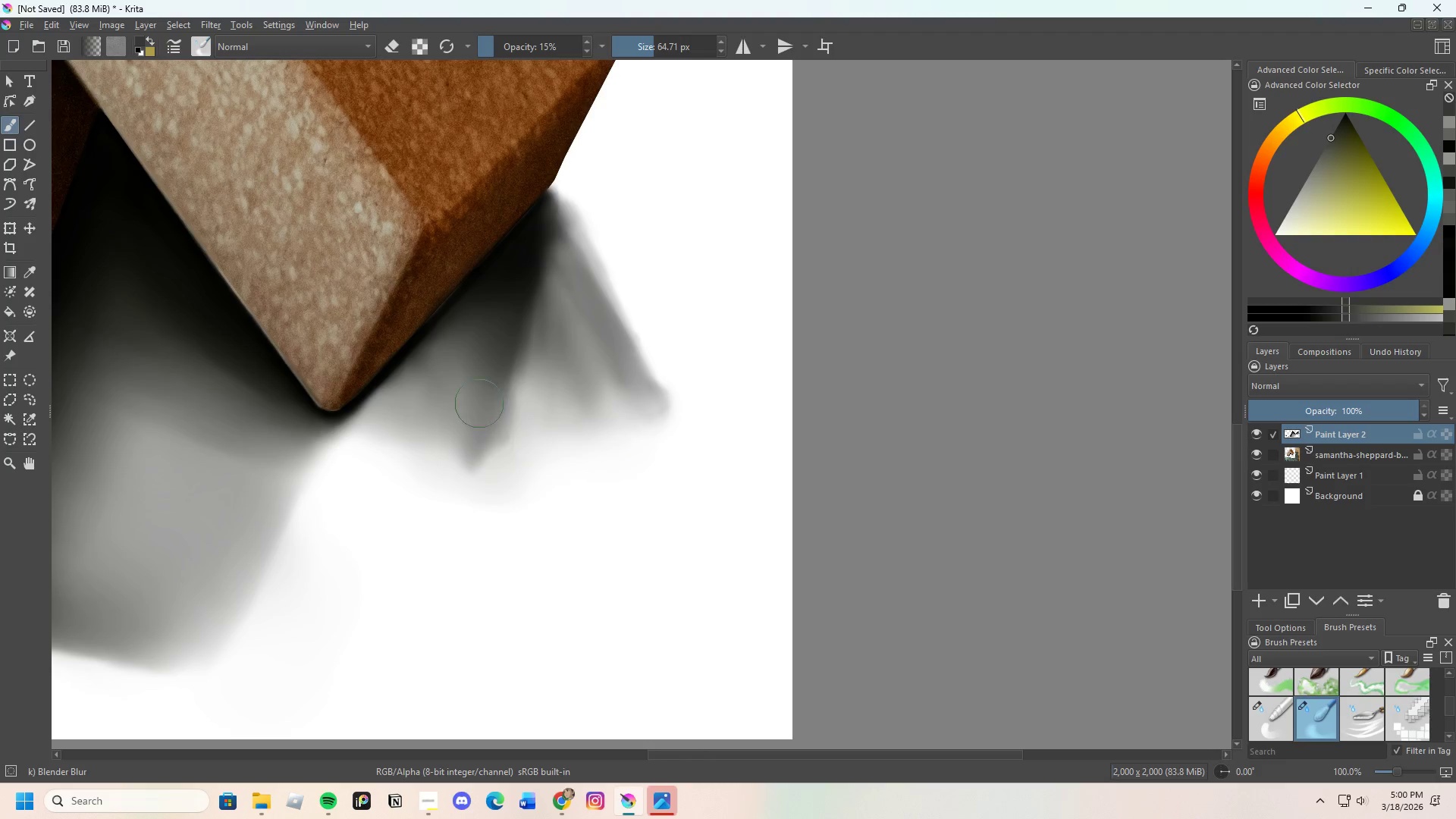 
left_click_drag(start_coordinate=[479, 409], to_coordinate=[523, 335])
 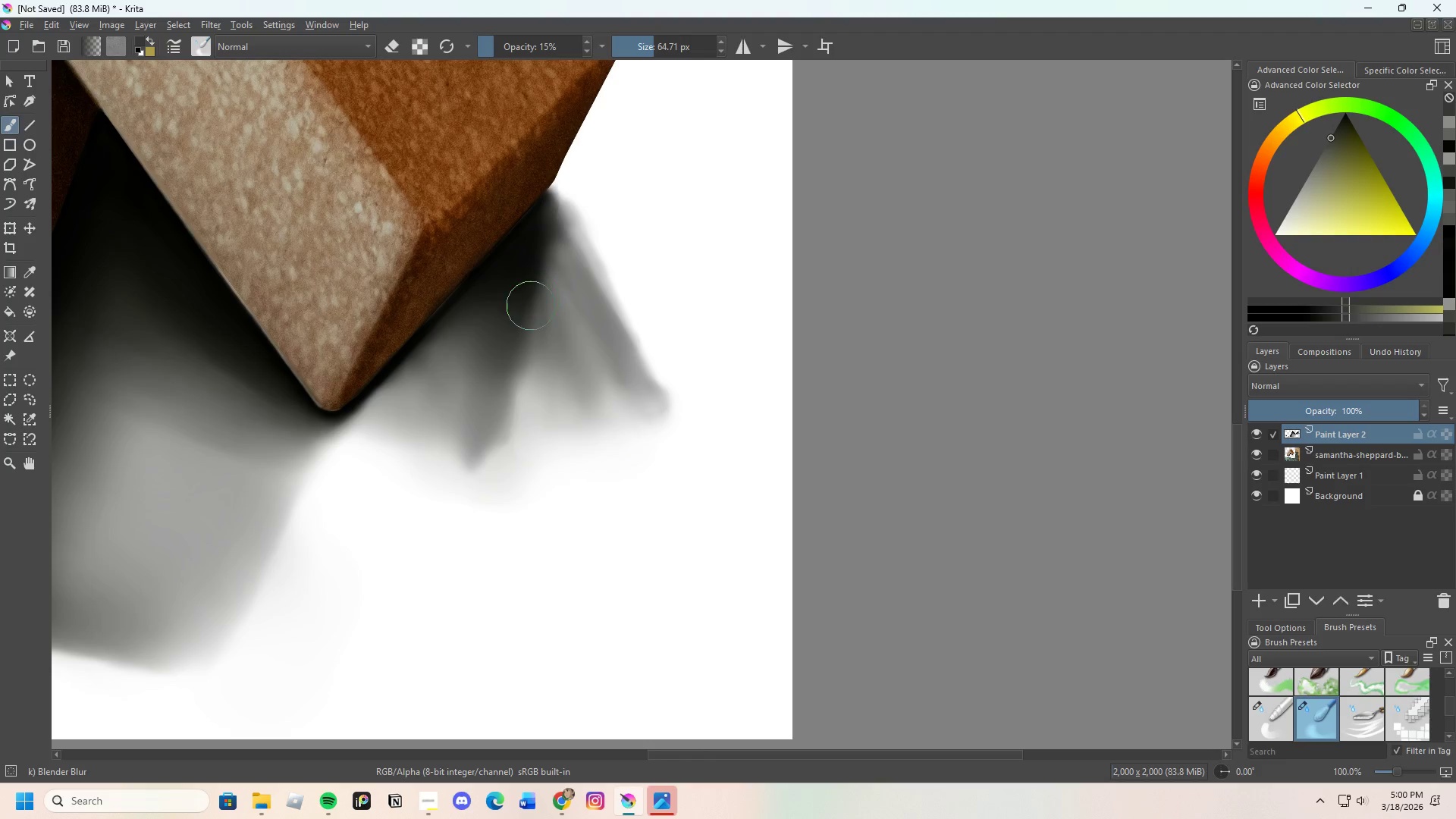 
left_click_drag(start_coordinate=[507, 391], to_coordinate=[508, 406])
 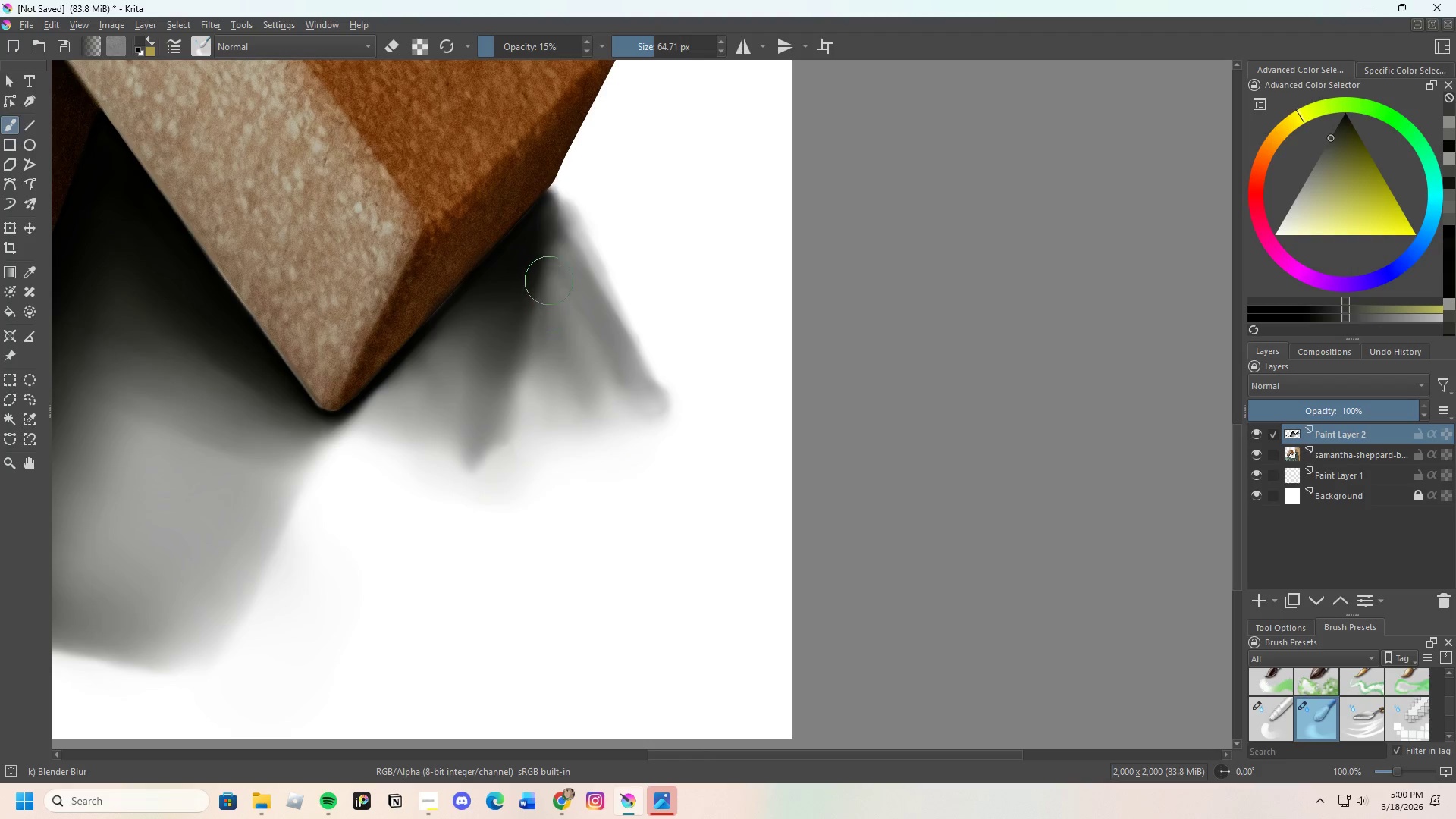 
left_click_drag(start_coordinate=[549, 318], to_coordinate=[563, 325])
 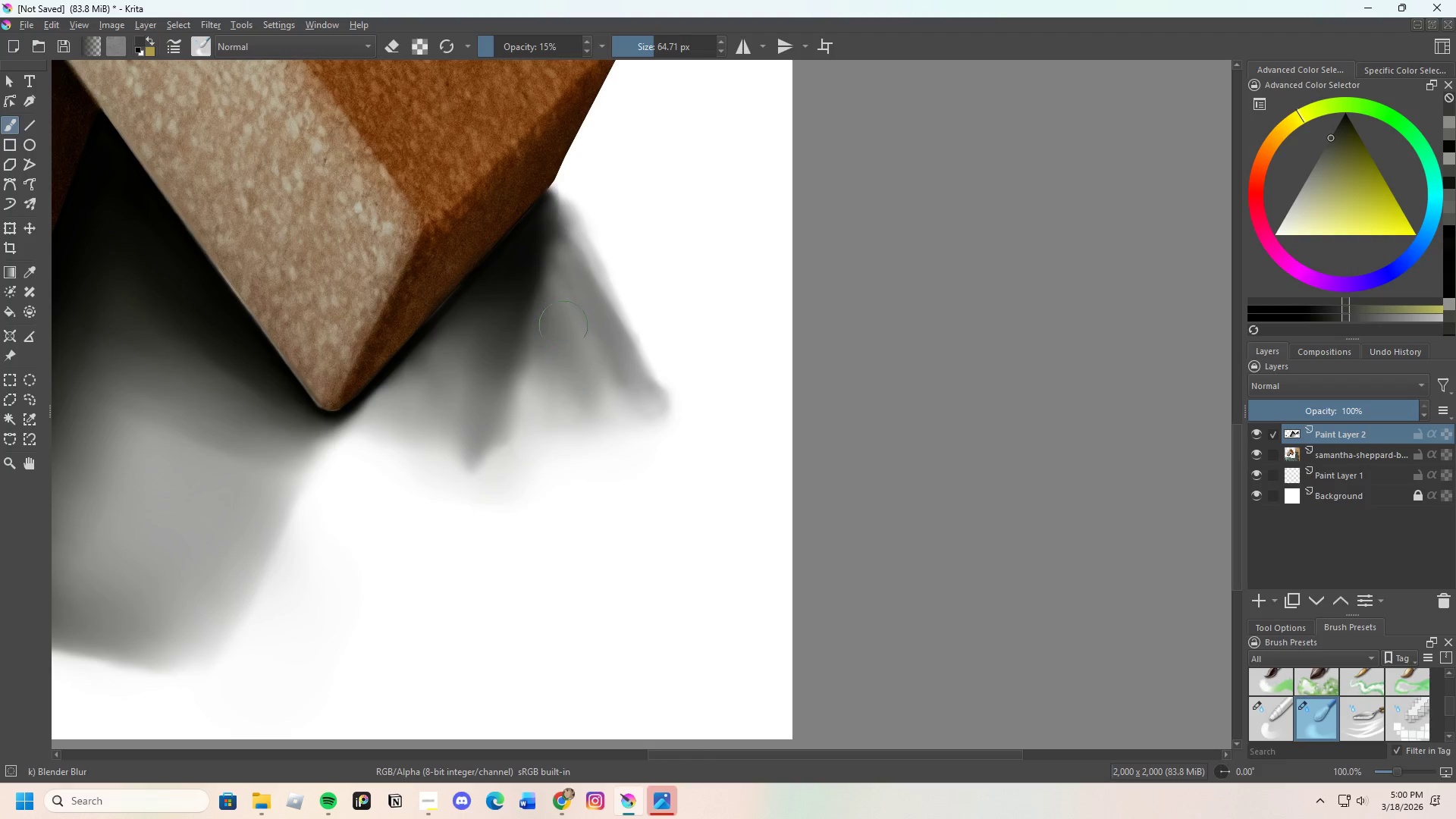 
left_click_drag(start_coordinate=[566, 347], to_coordinate=[579, 332])
 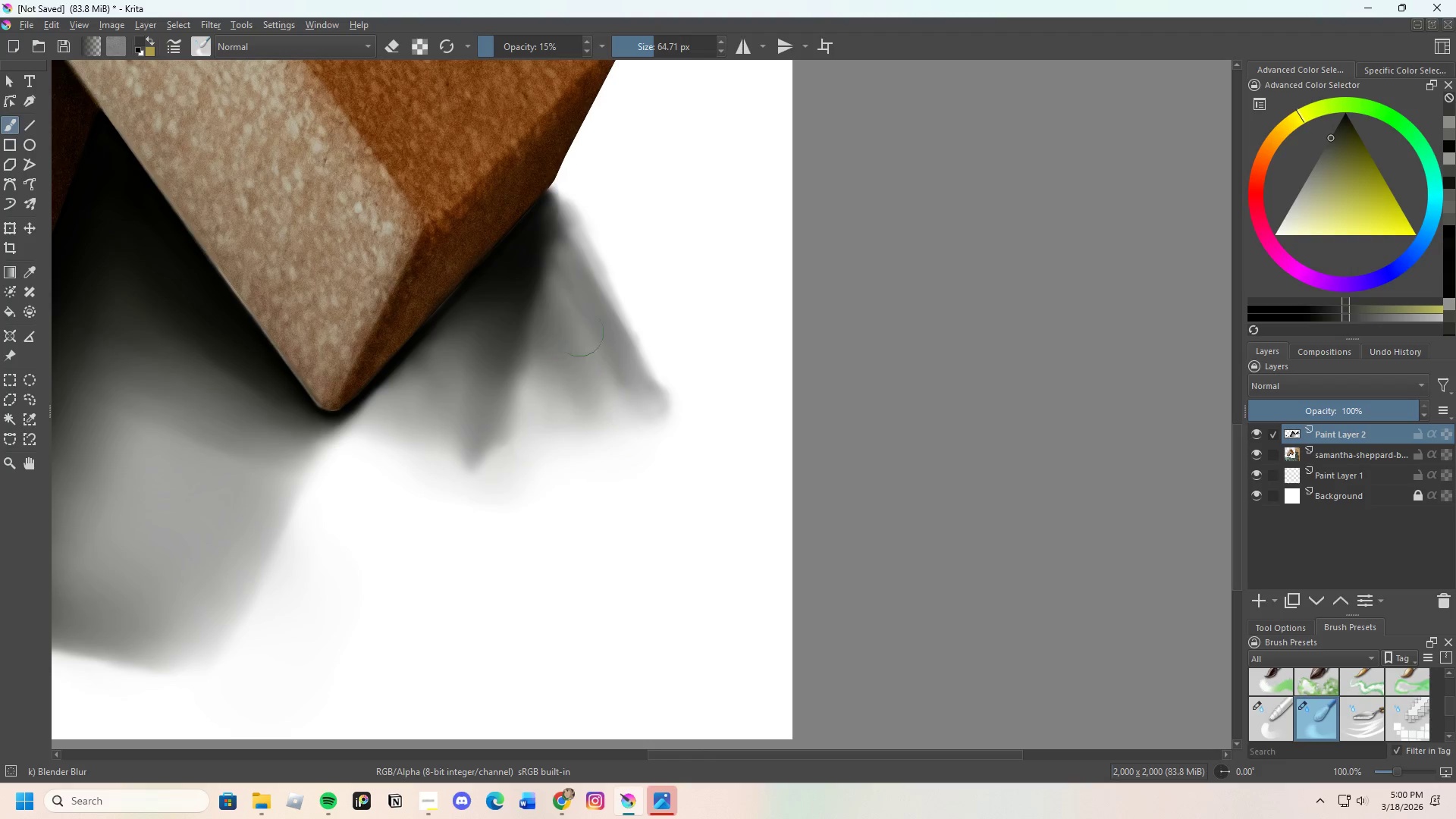 
left_click_drag(start_coordinate=[576, 347], to_coordinate=[585, 357])
 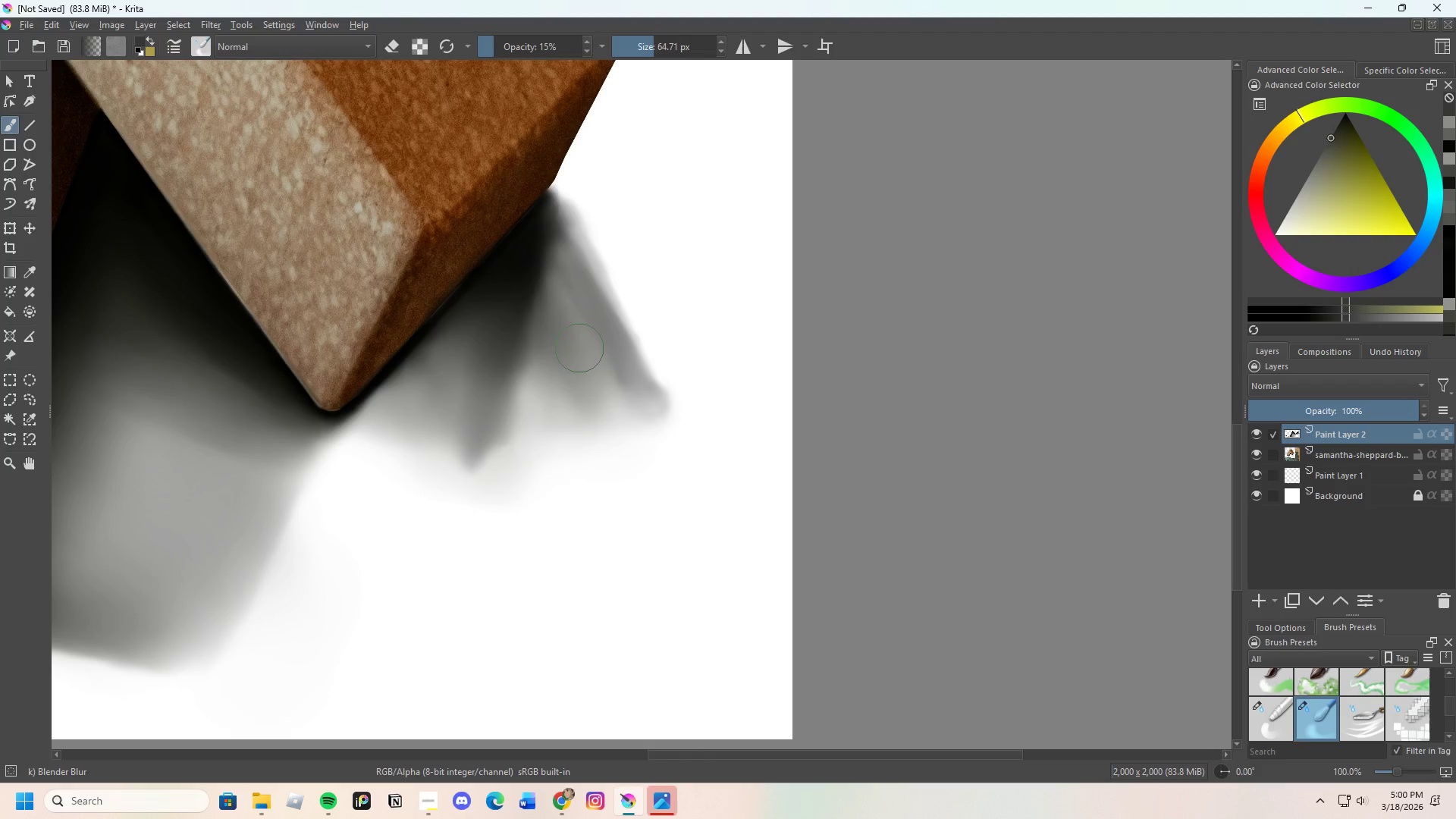 
left_click_drag(start_coordinate=[582, 361], to_coordinate=[594, 378])
 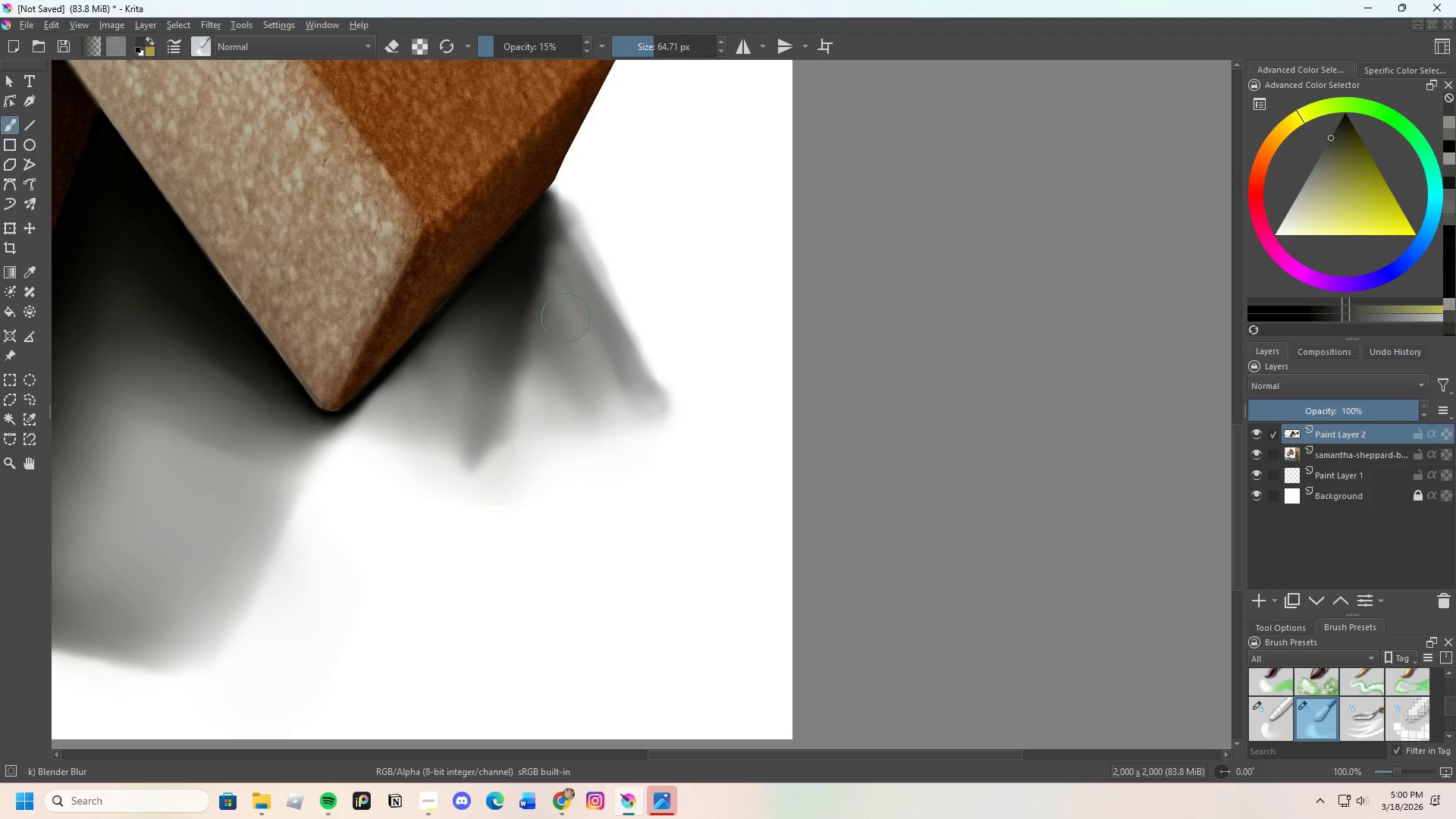 
left_click_drag(start_coordinate=[568, 322], to_coordinate=[585, 308])
 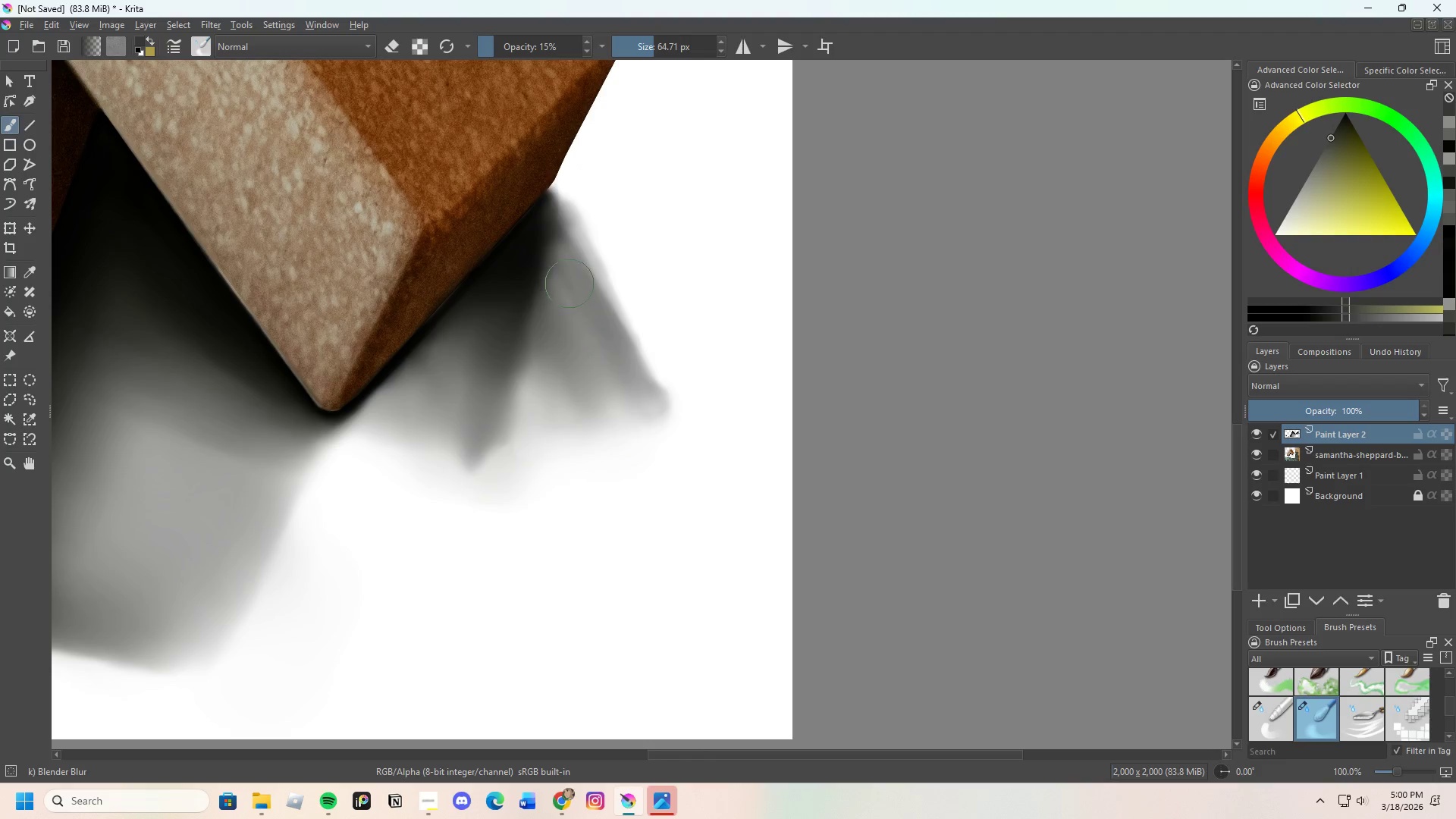 
left_click_drag(start_coordinate=[578, 303], to_coordinate=[569, 277])
 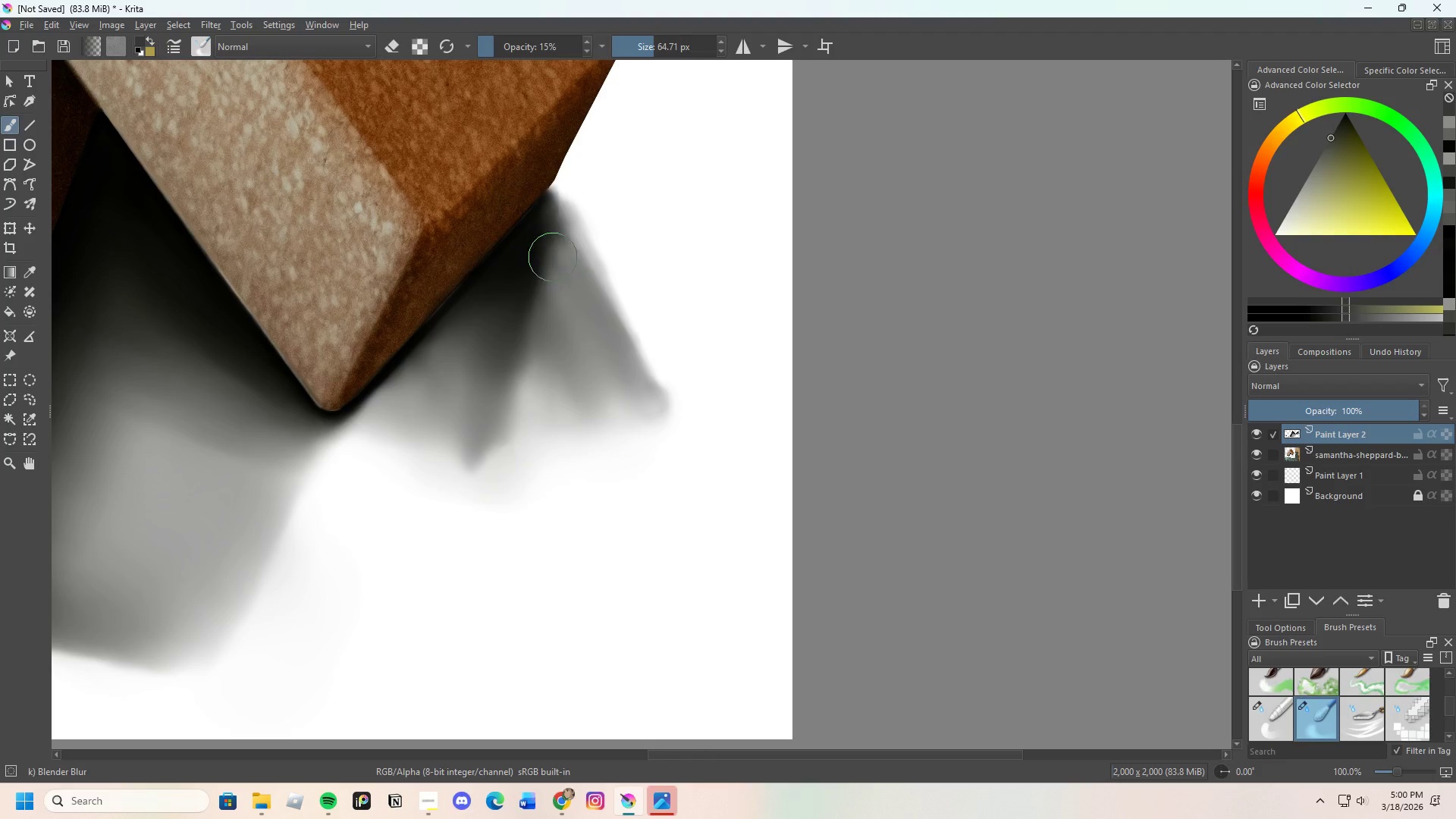 
left_click_drag(start_coordinate=[554, 257], to_coordinate=[606, 357])
 